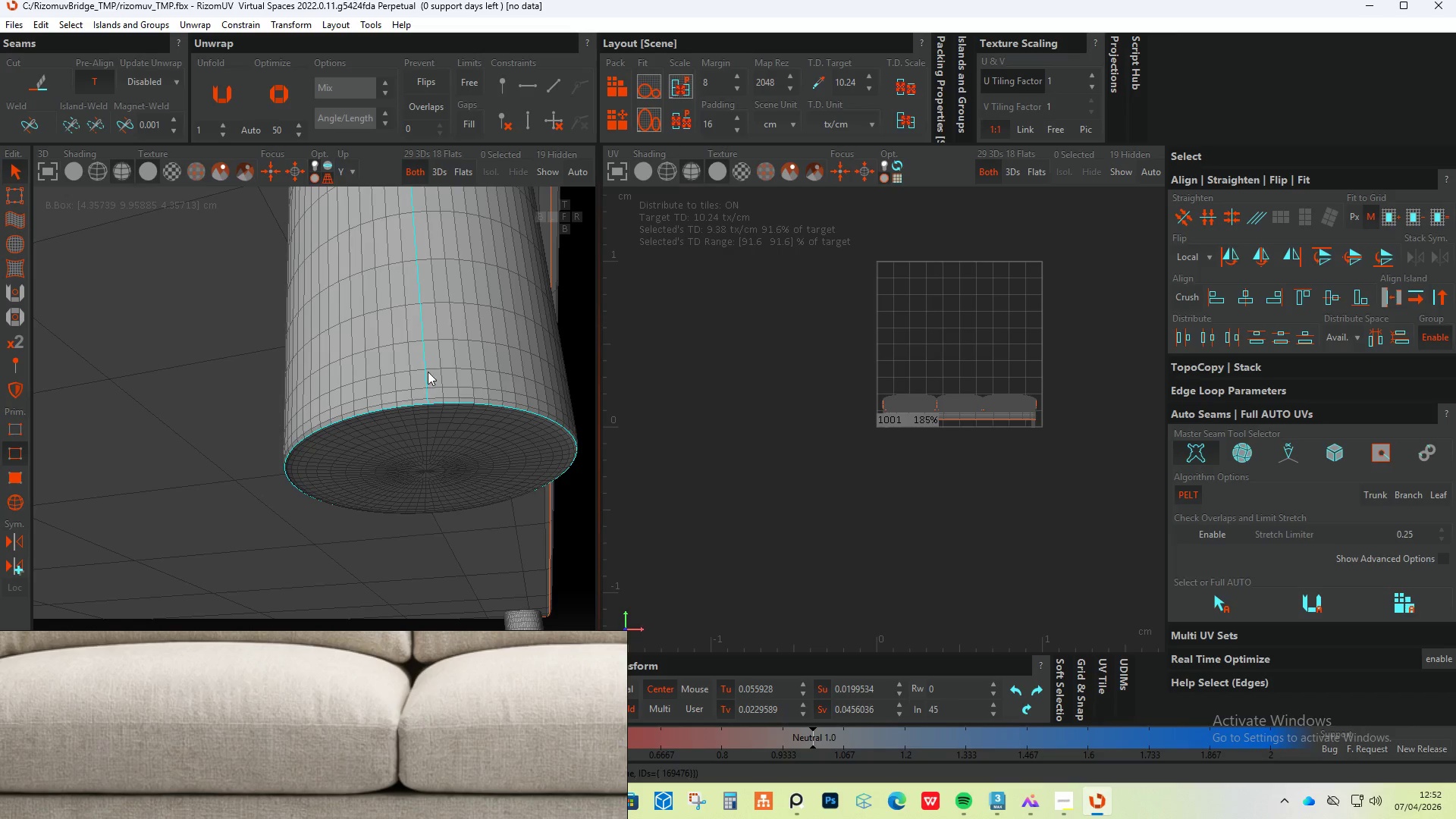 
hold_key(key=AltLeft, duration=0.5)
 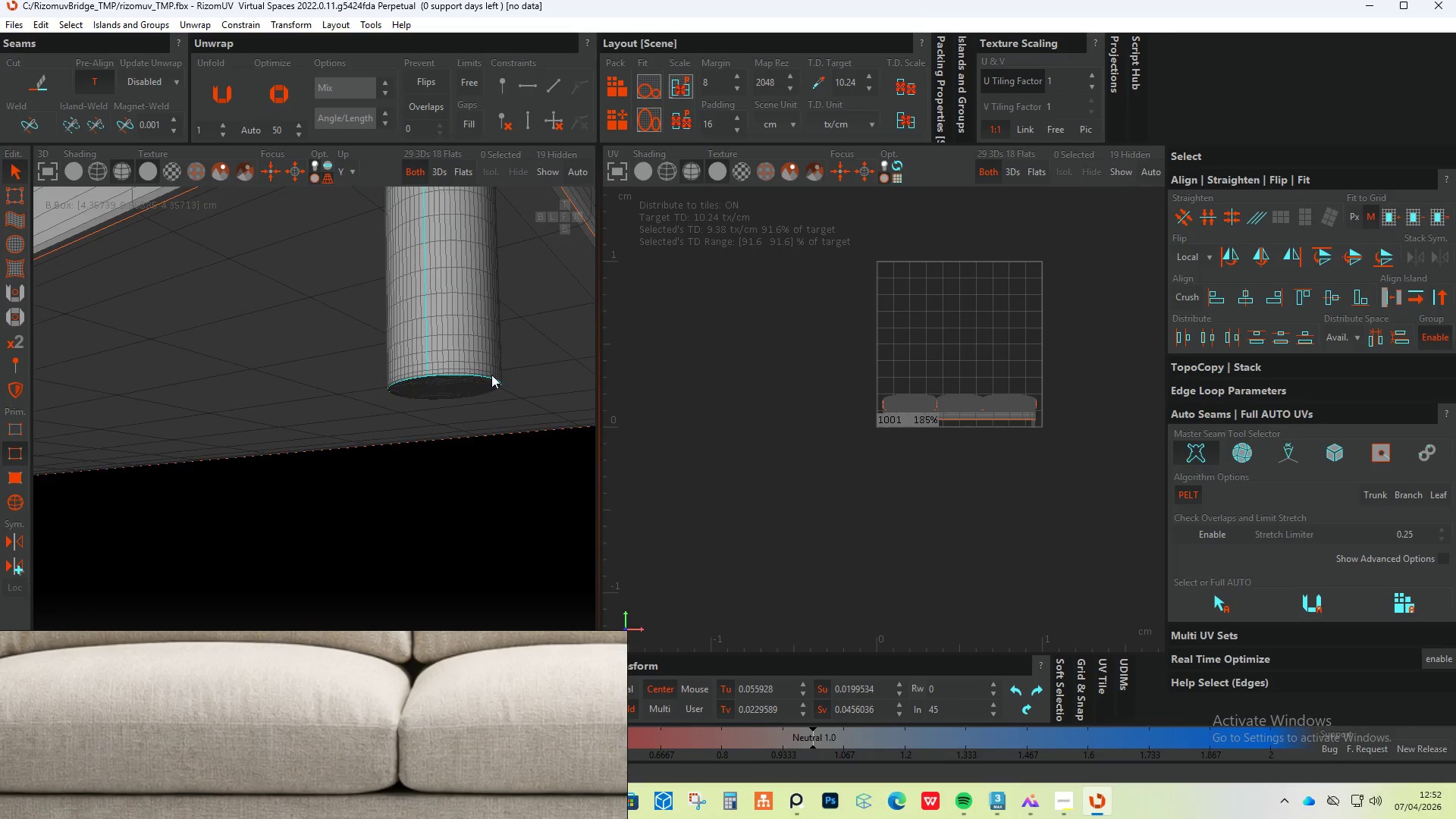 
scroll: coordinate [459, 389], scroll_direction: down, amount: 6.0
 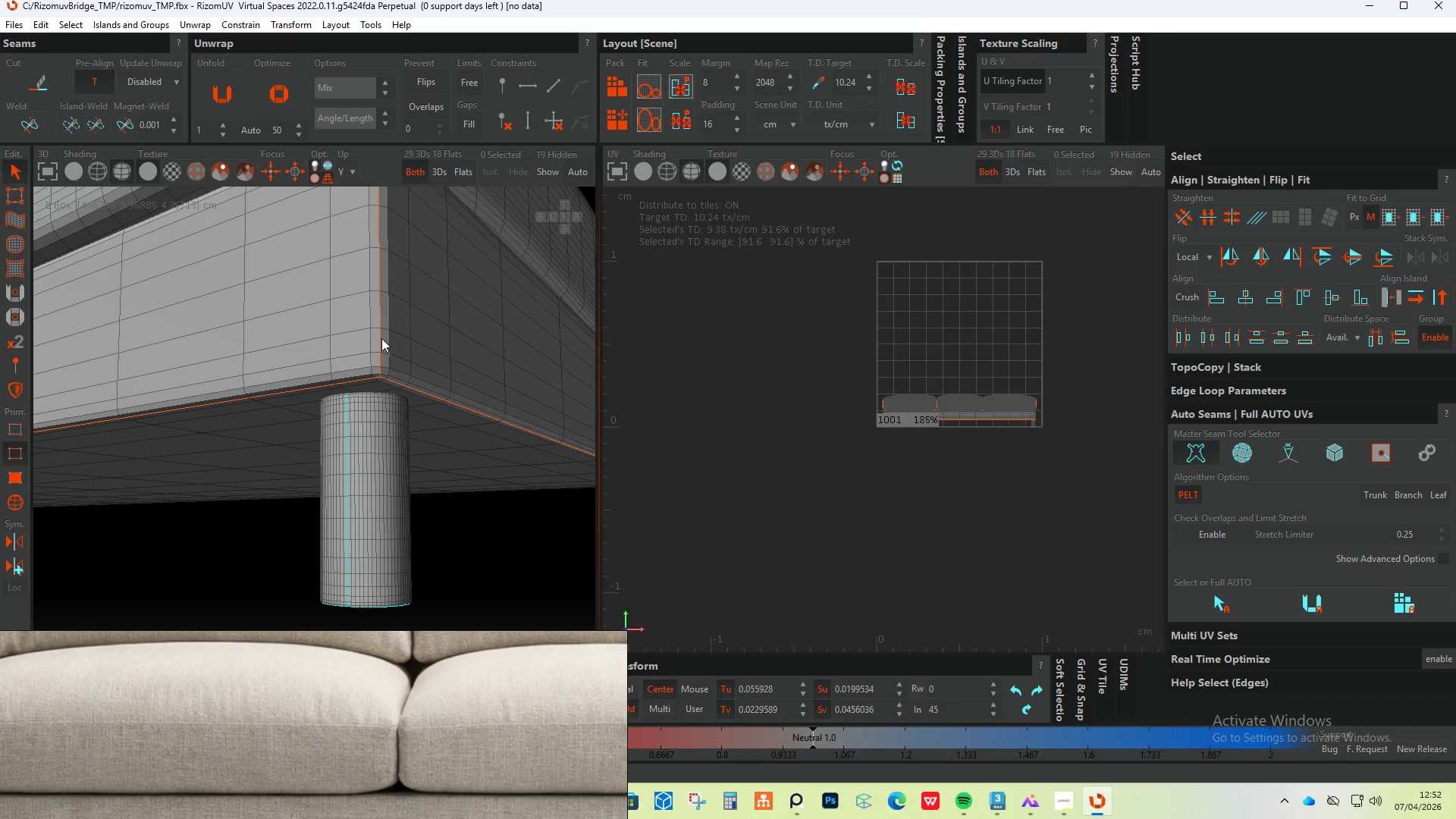 
hold_key(key=ControlLeft, duration=1.5)
 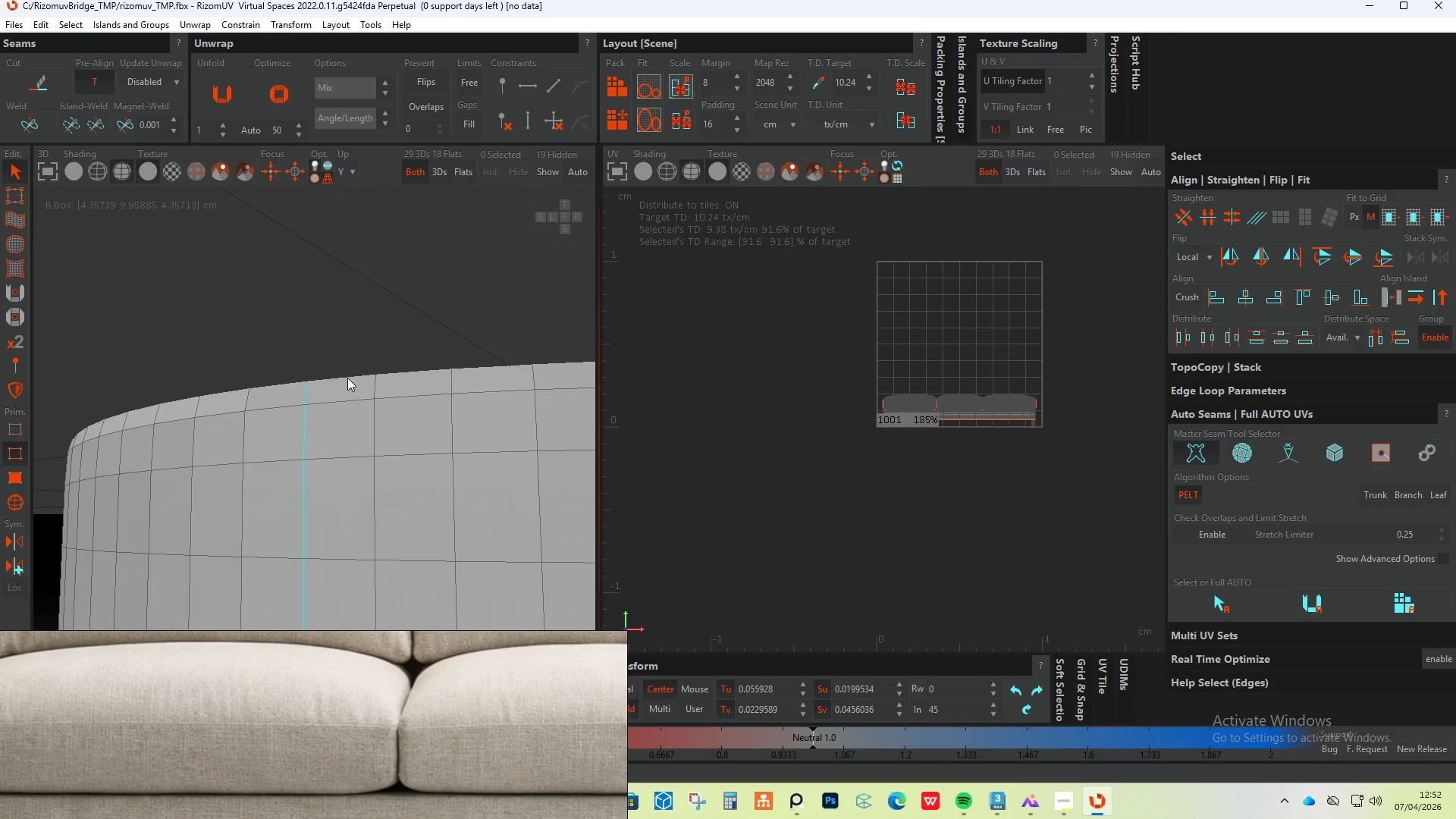 
scroll: coordinate [371, 396], scroll_direction: up, amount: 11.0
 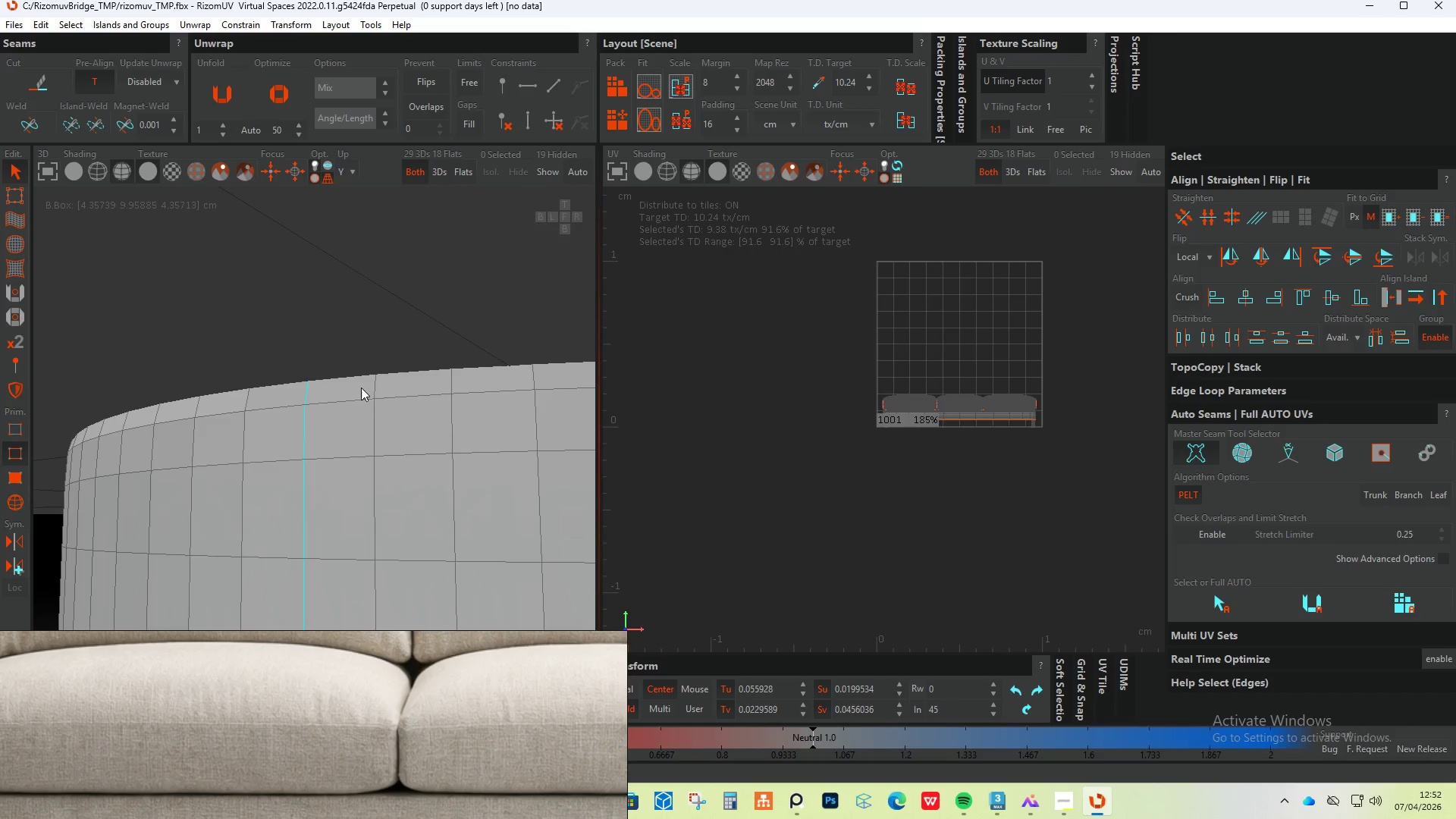 
left_click([351, 373])
 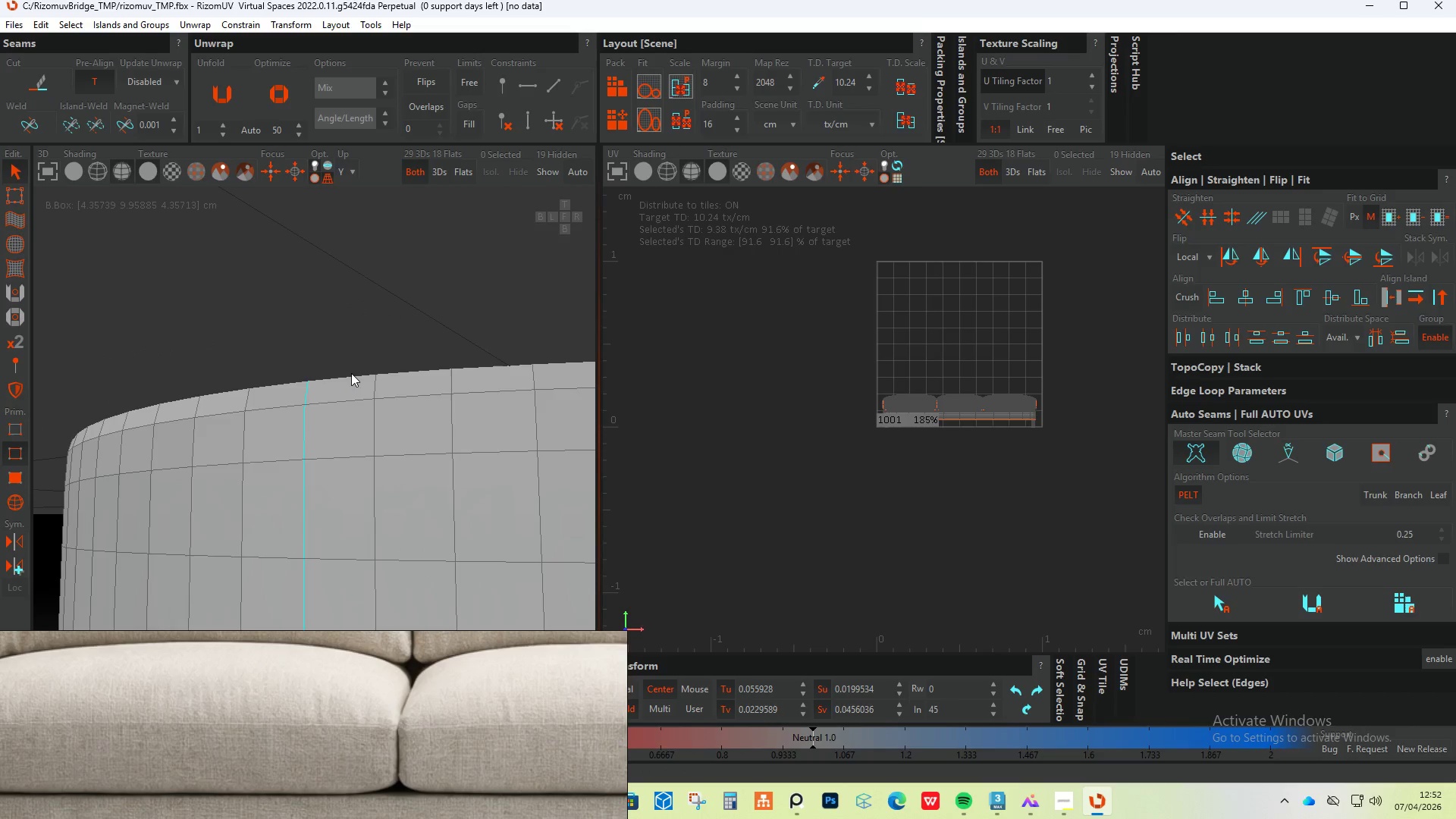 
double_click([351, 373])
 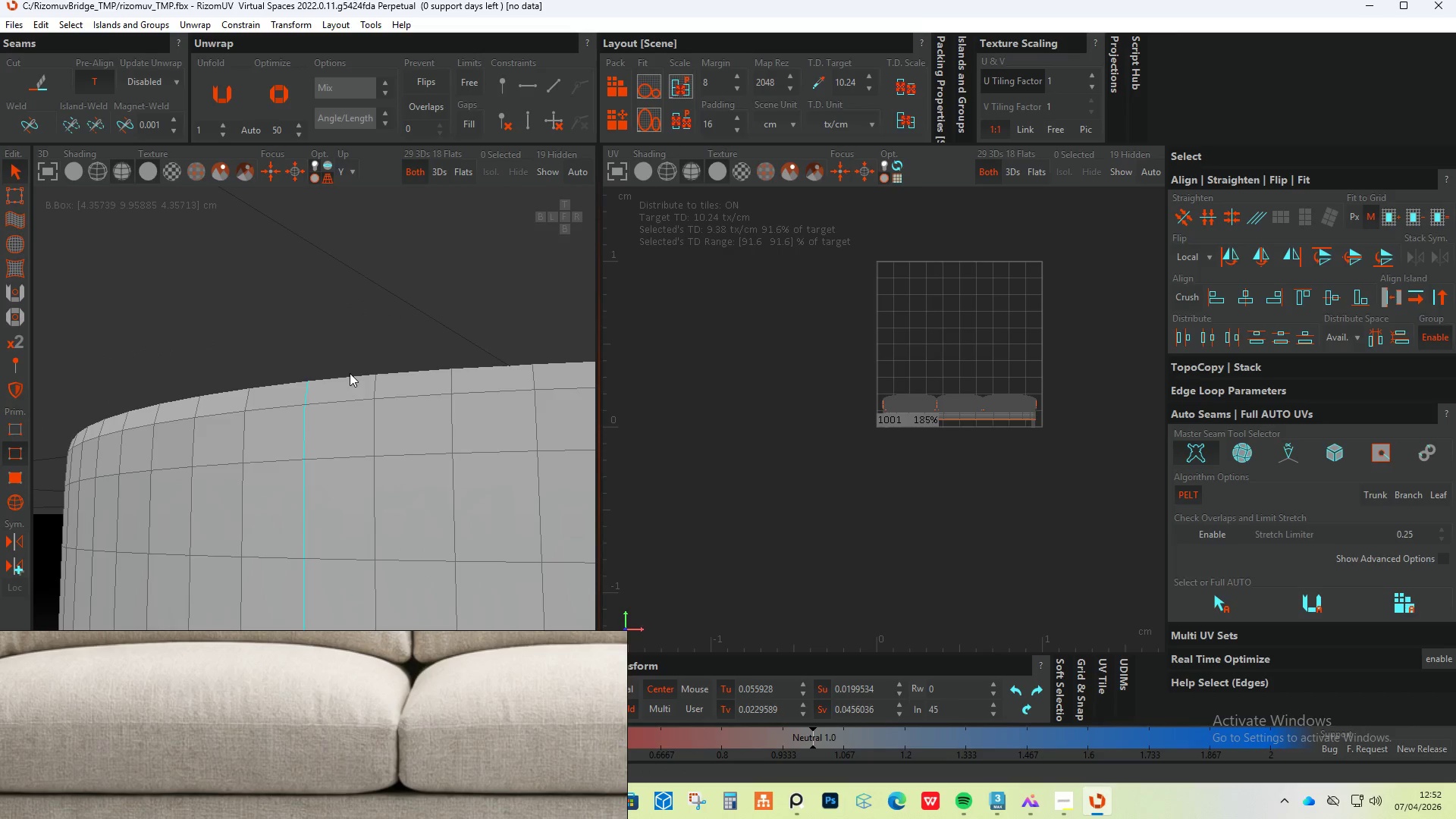 
key(Control+Z)
 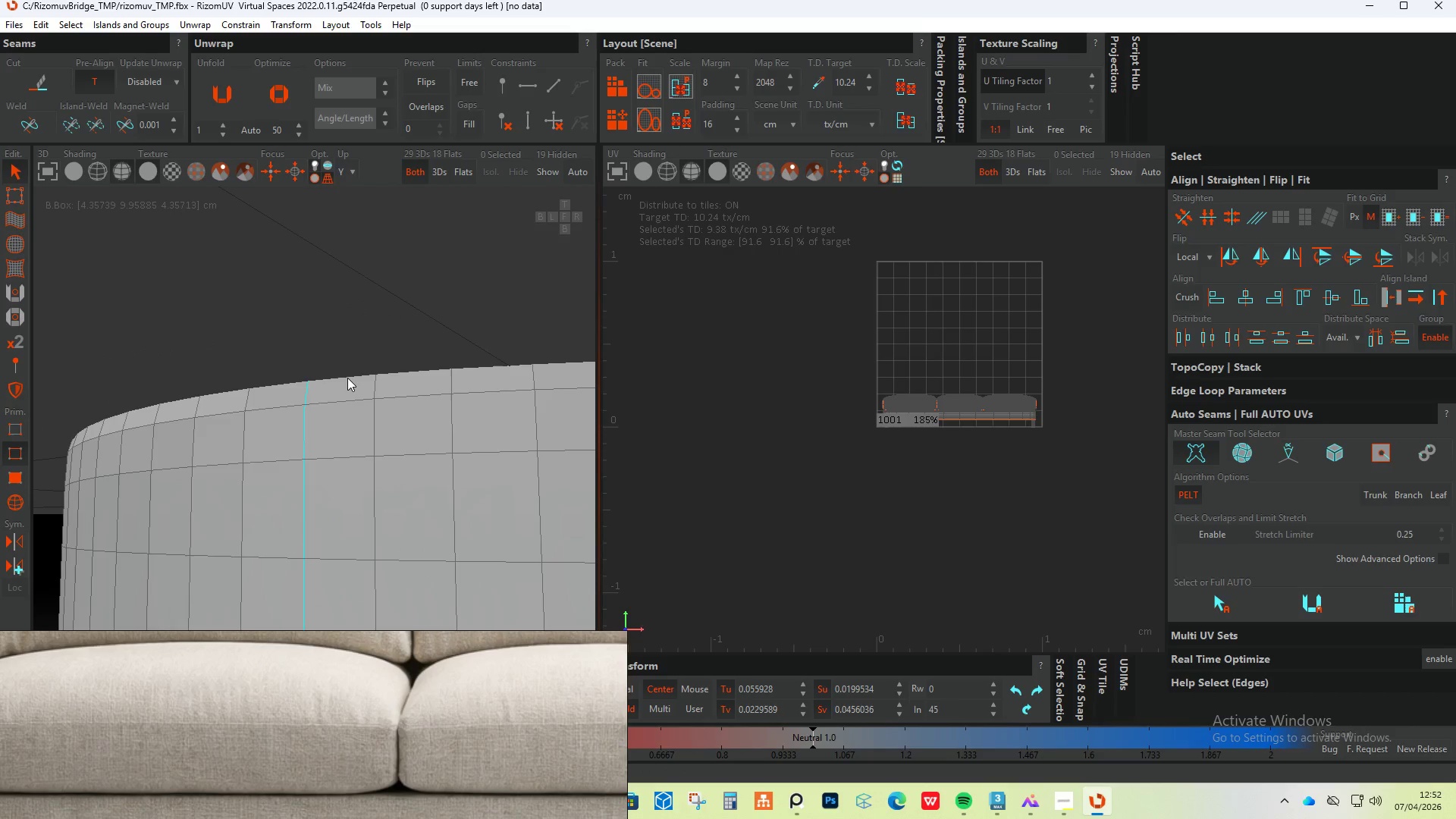 
key(Control+Z)
 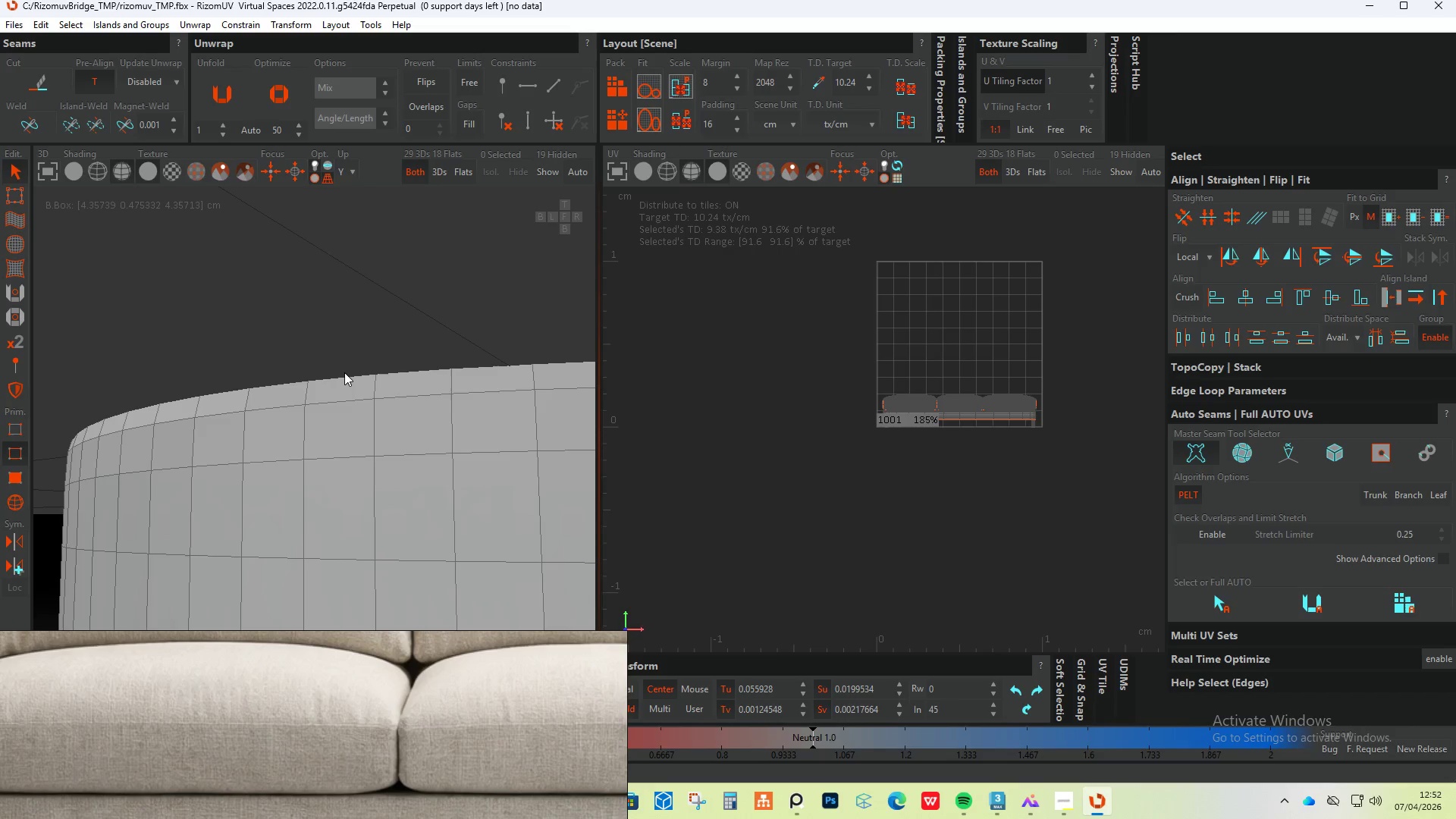 
key(Control+Y)
 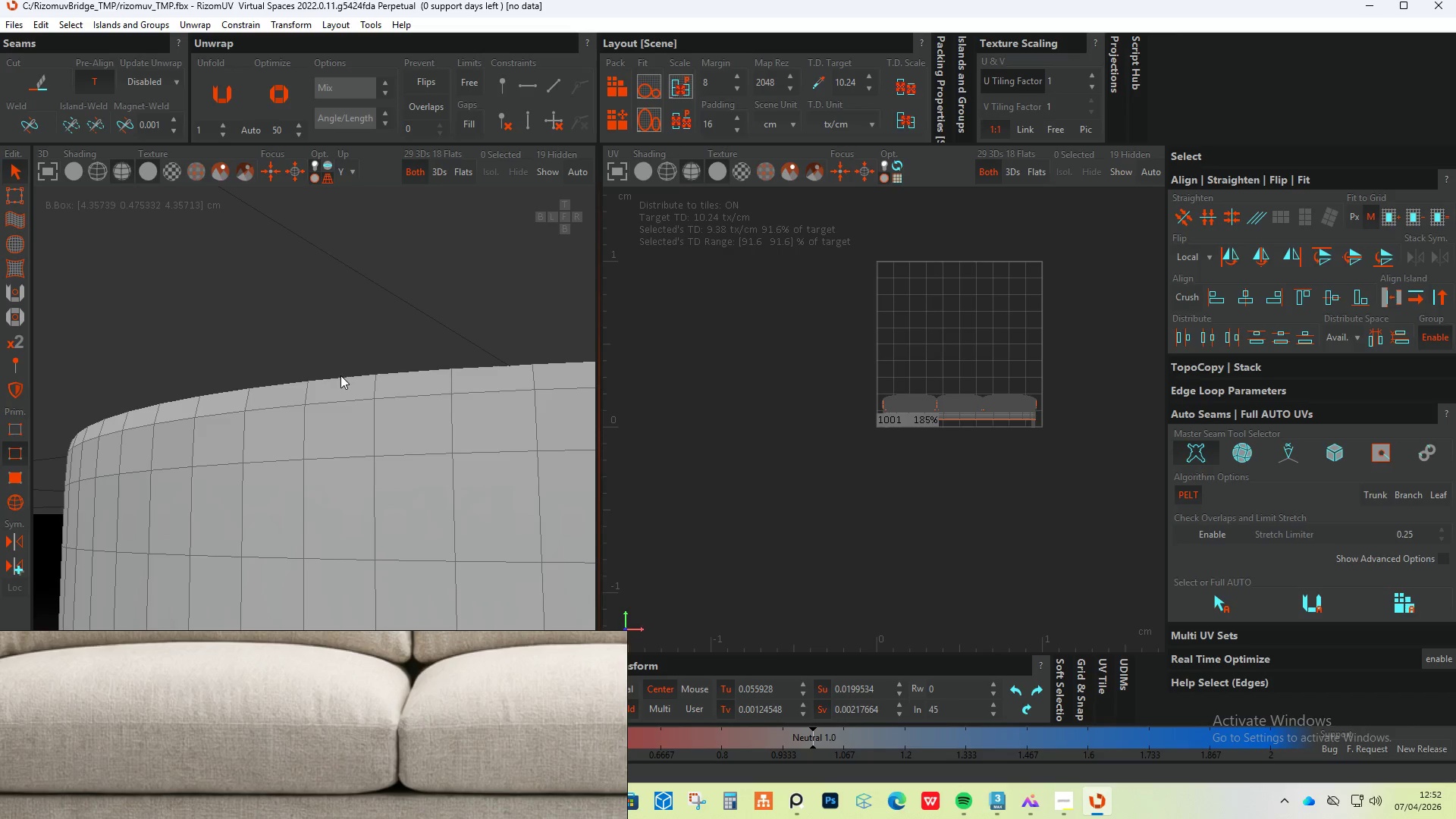 
key(Control+Z)
 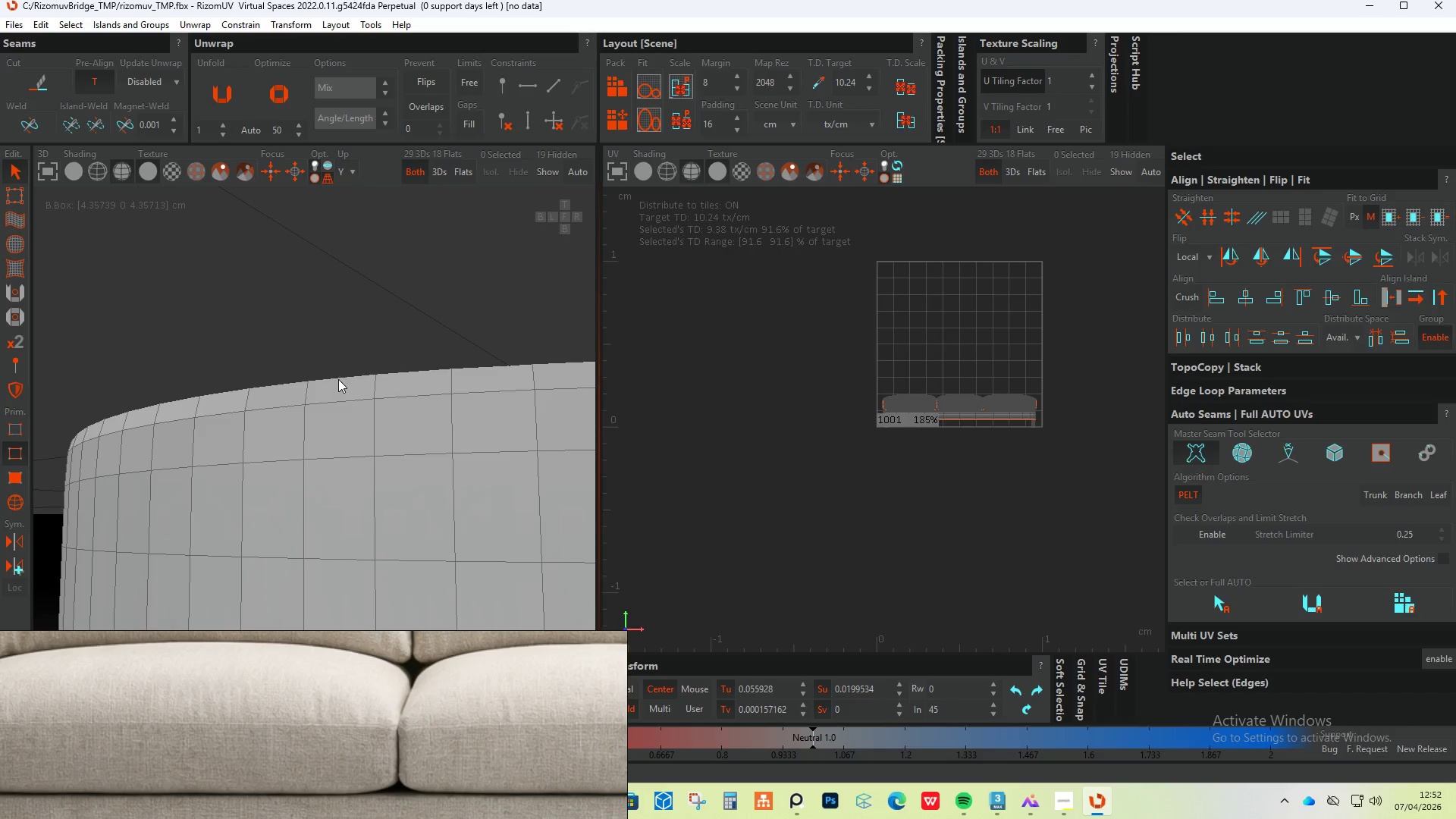 
key(Control+Shift+Z)
 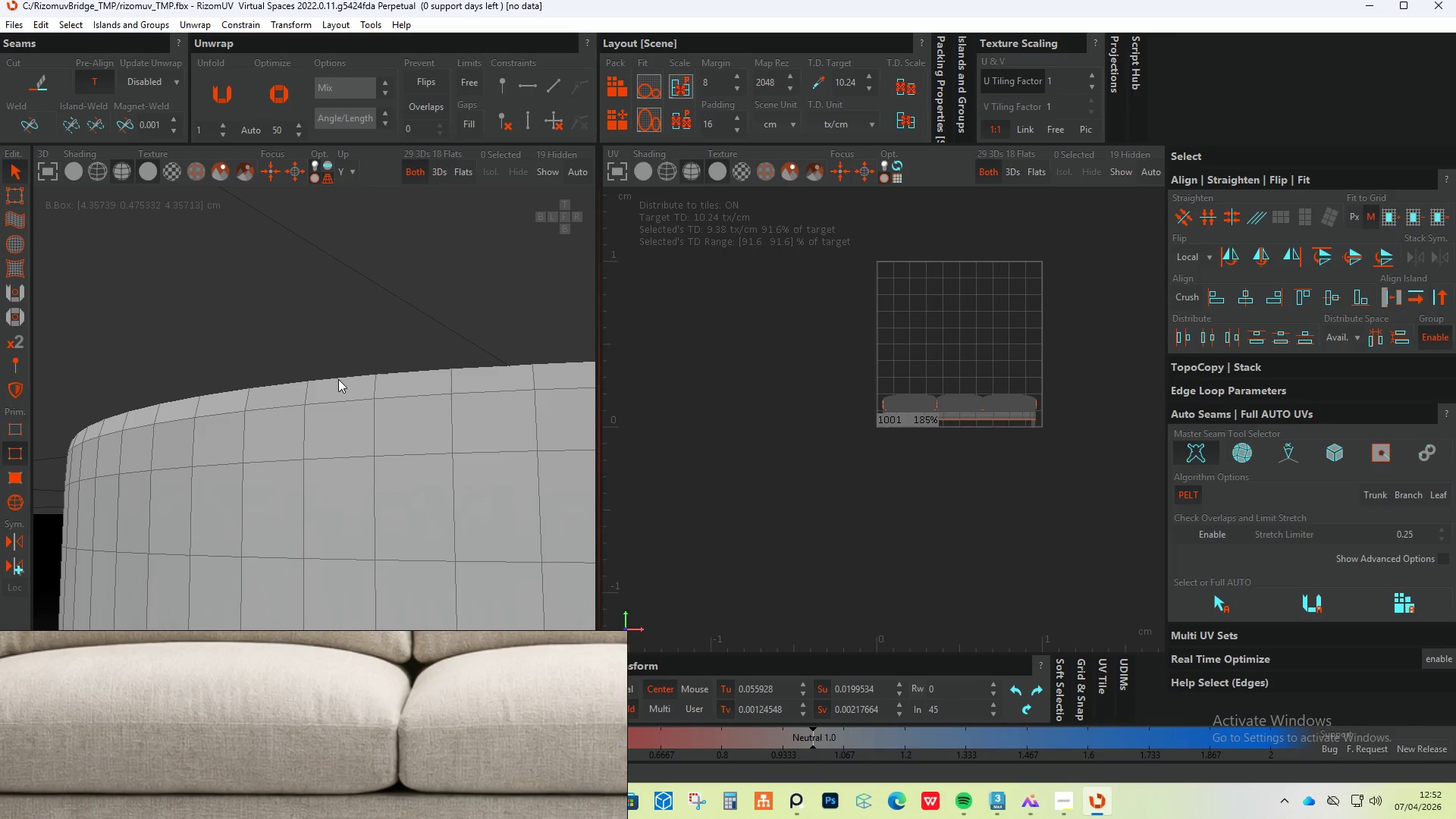 
key(Control+Shift+Z)
 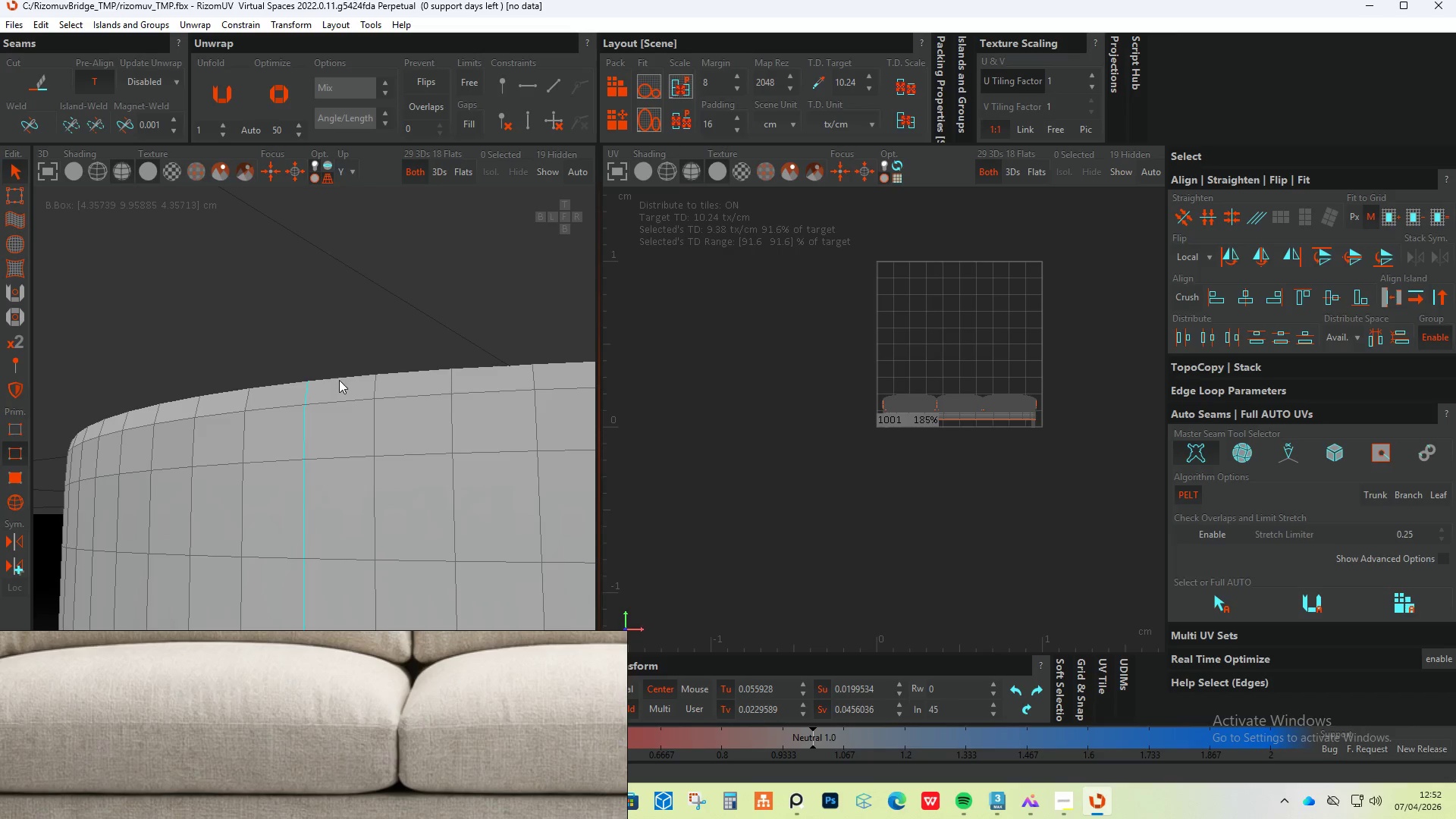 
double_click([339, 380])
 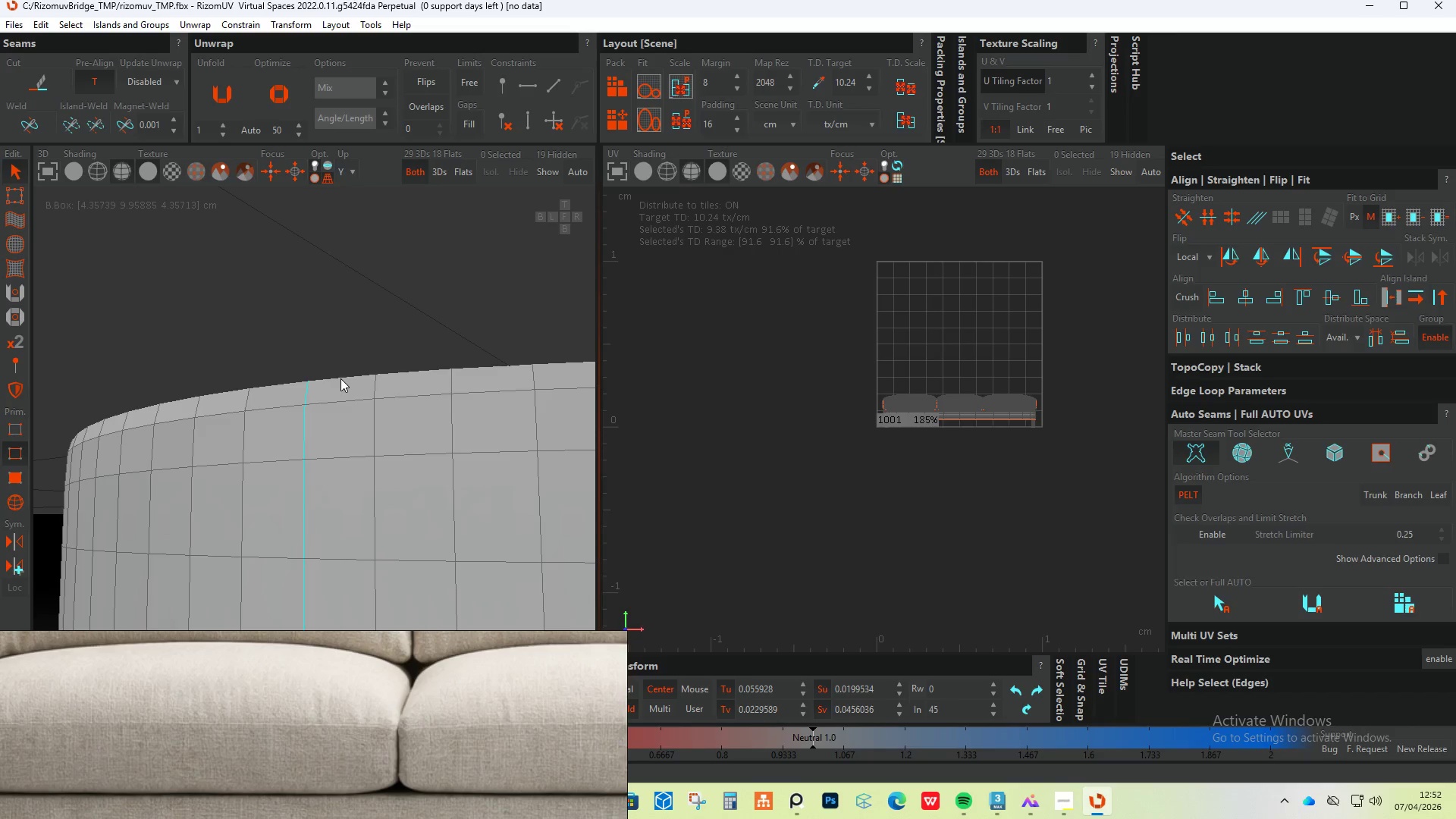 
double_click([340, 378])
 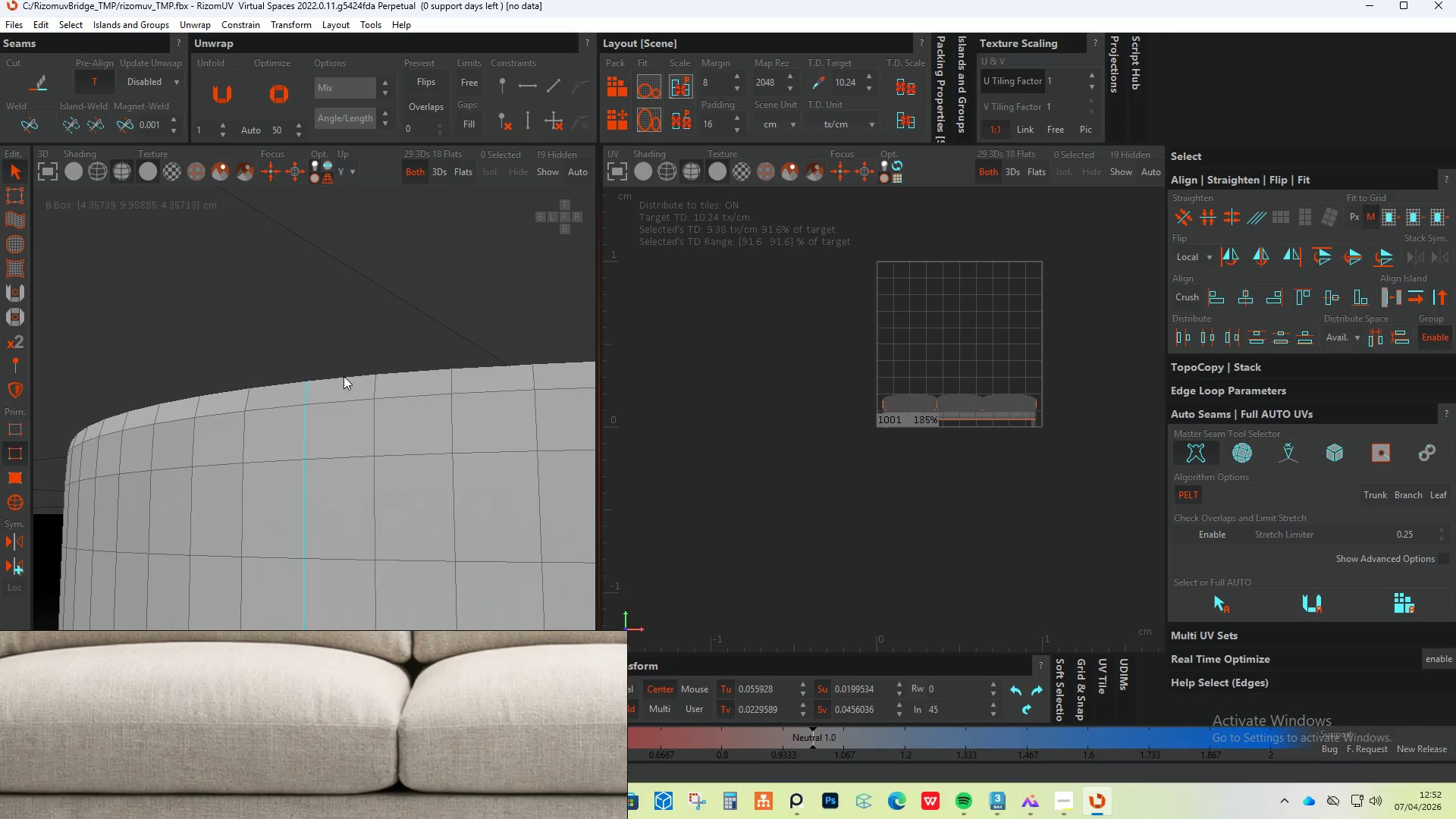 
triple_click([344, 375])
 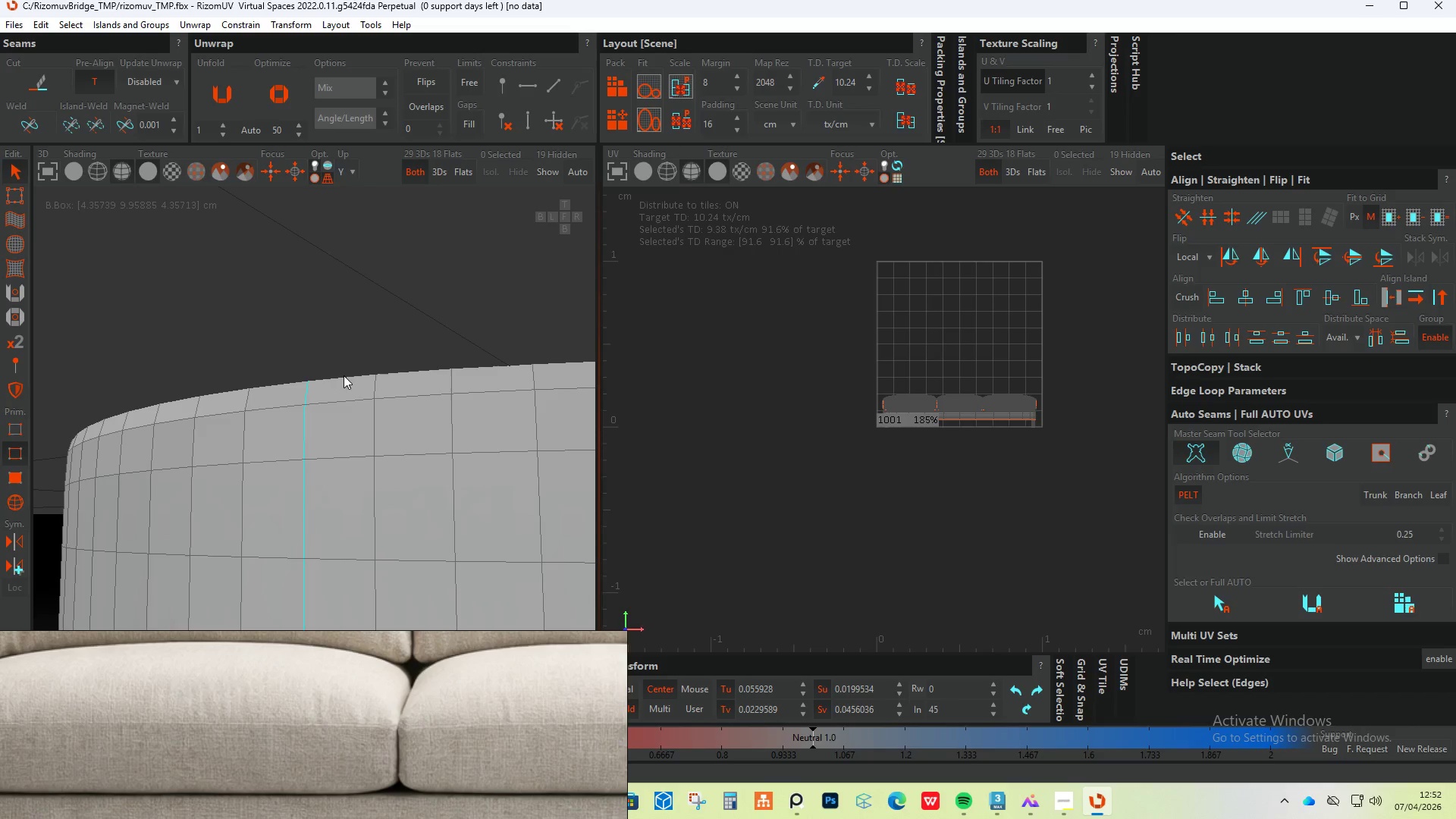 
triple_click([344, 375])
 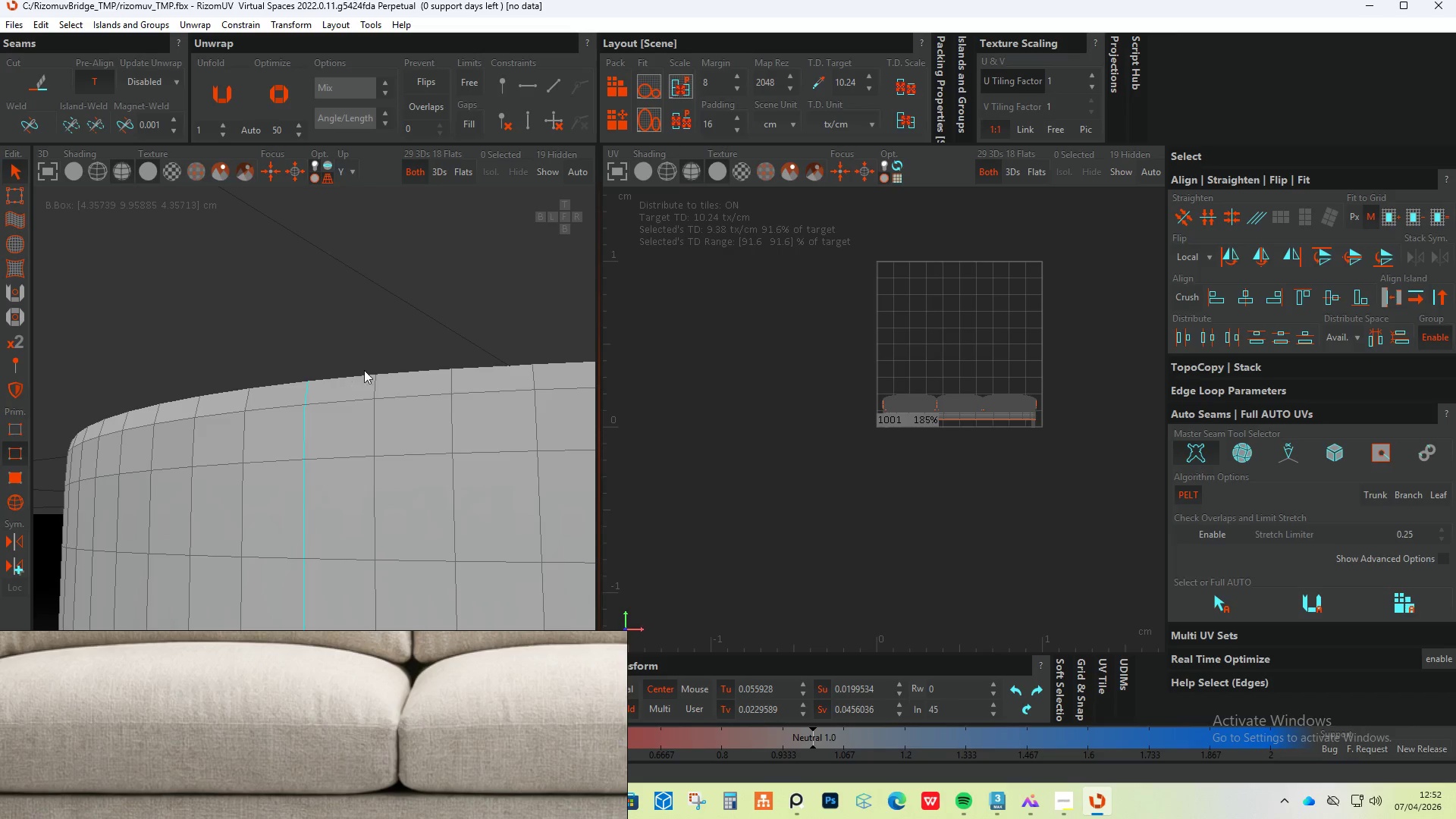 
hold_key(key=AltLeft, duration=1.5)
 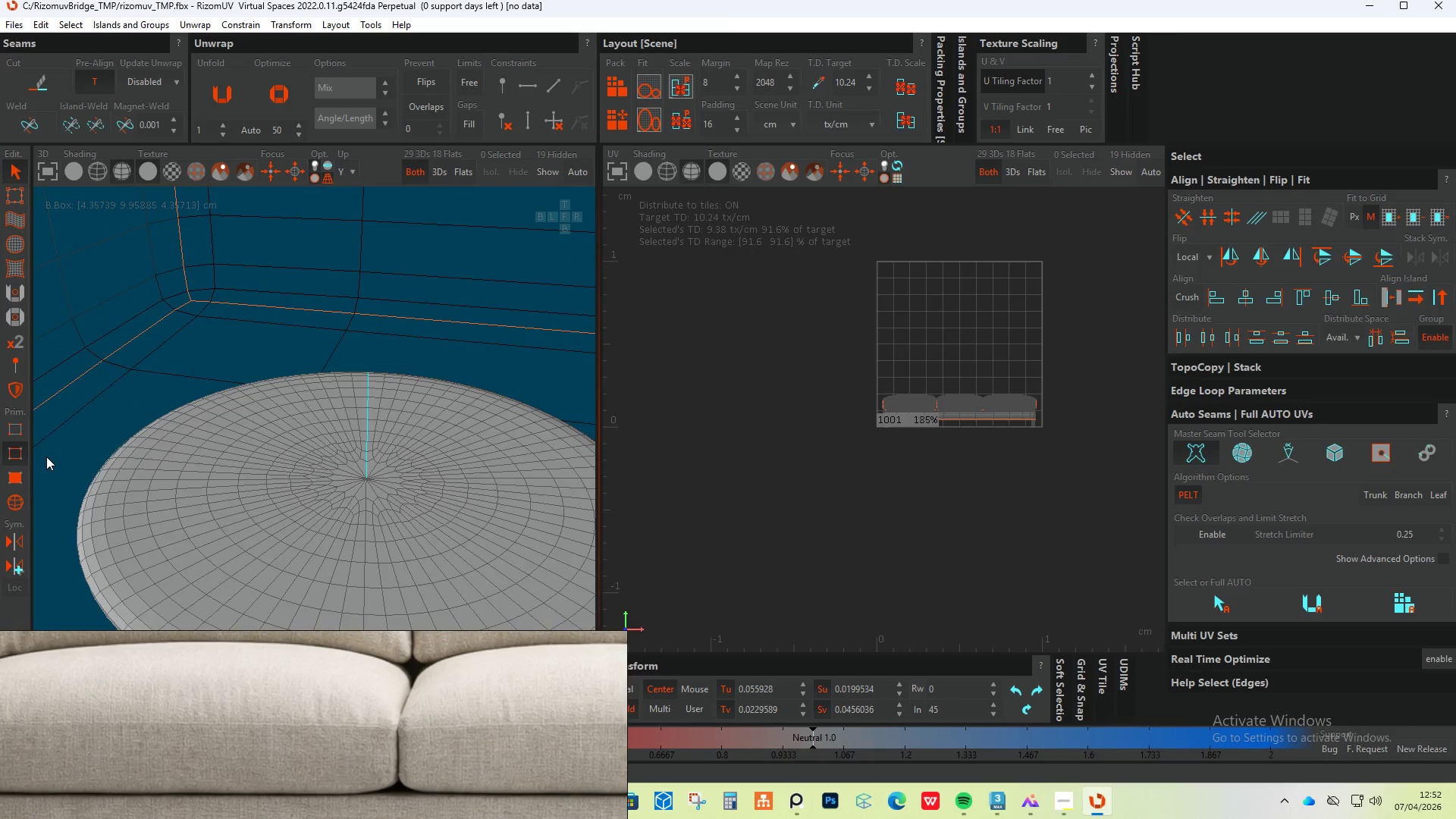 
scroll: coordinate [365, 370], scroll_direction: down, amount: 7.0
 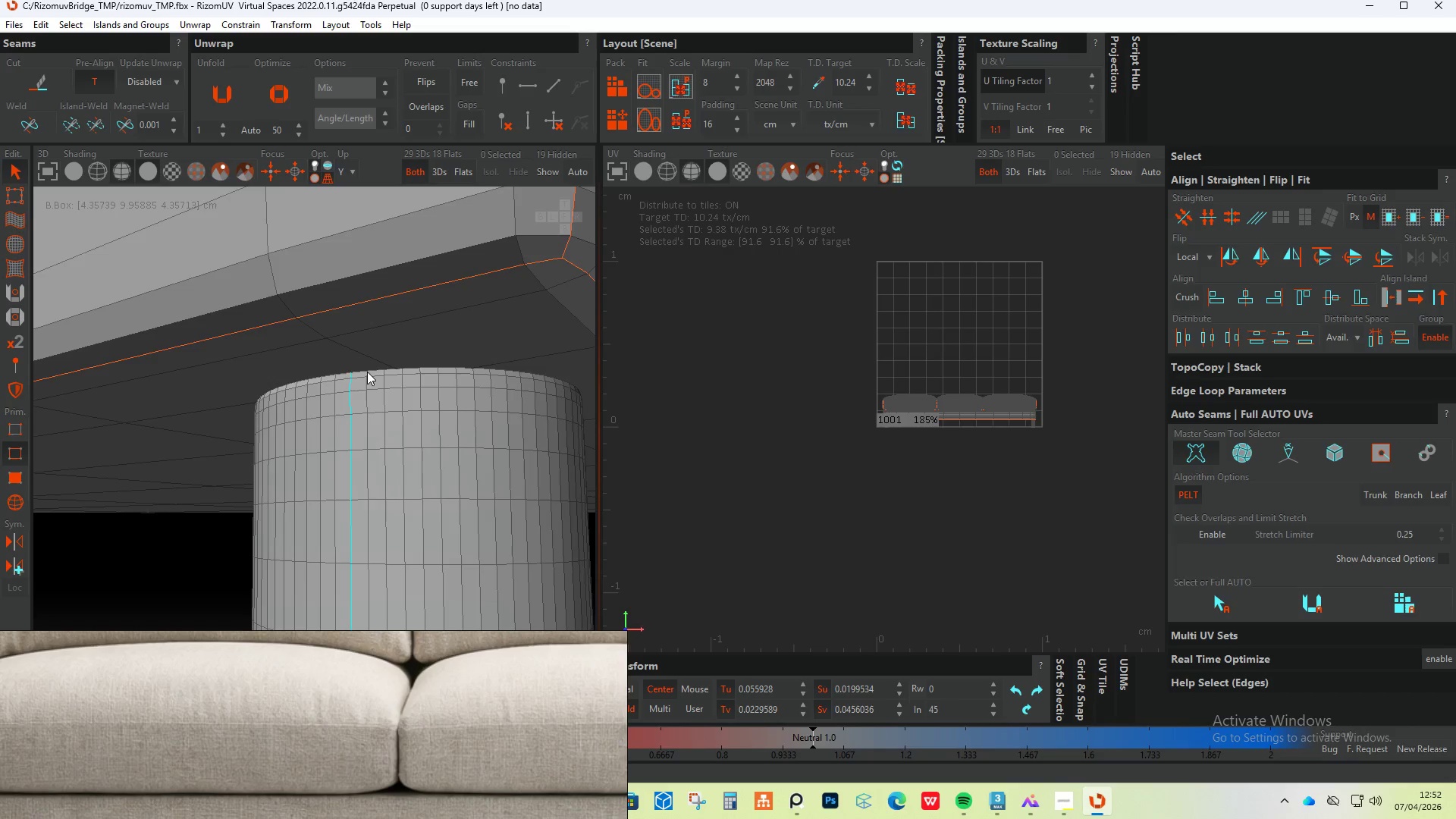 
key(Alt+AltLeft)
 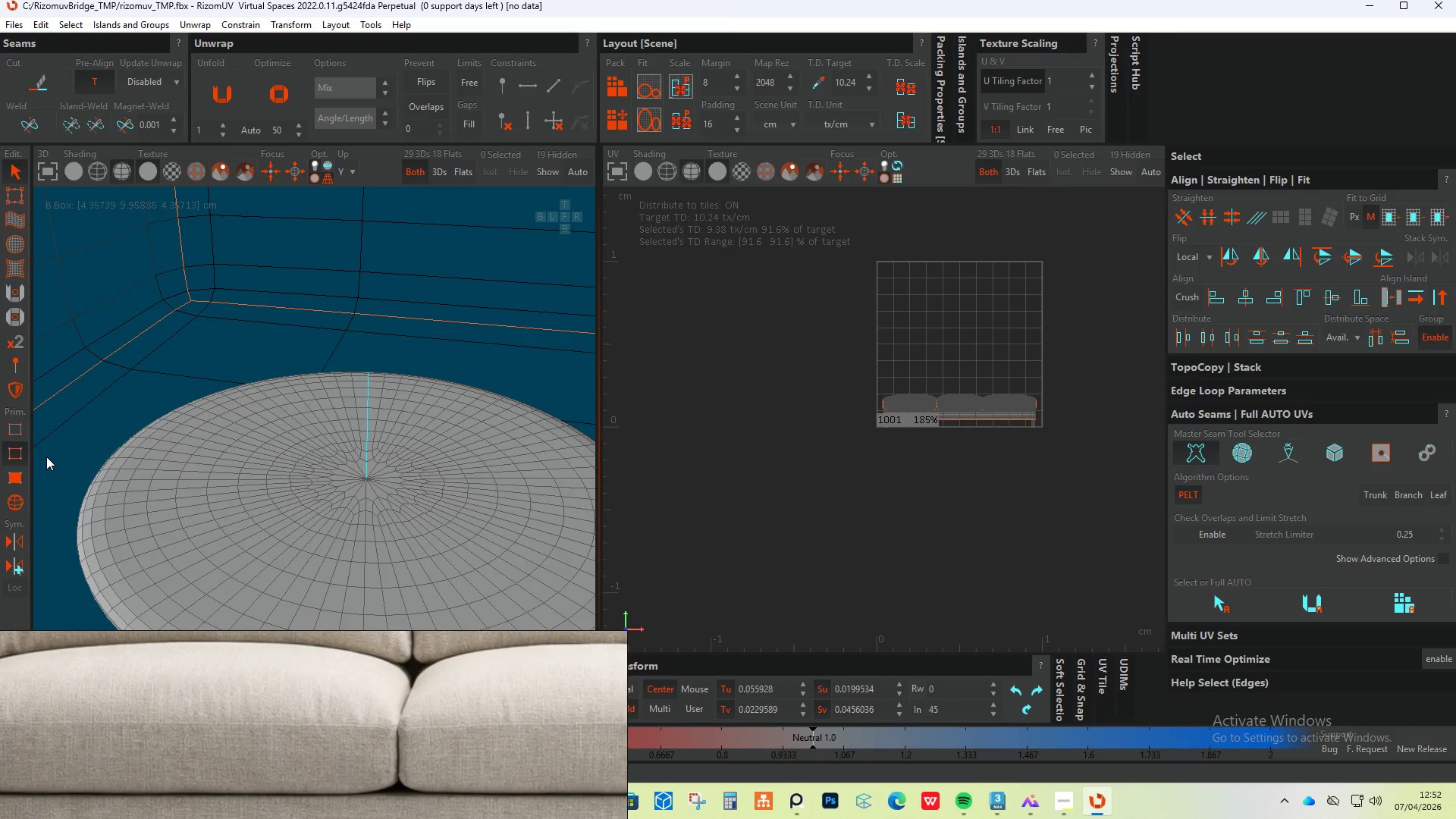 
key(Alt+AltLeft)
 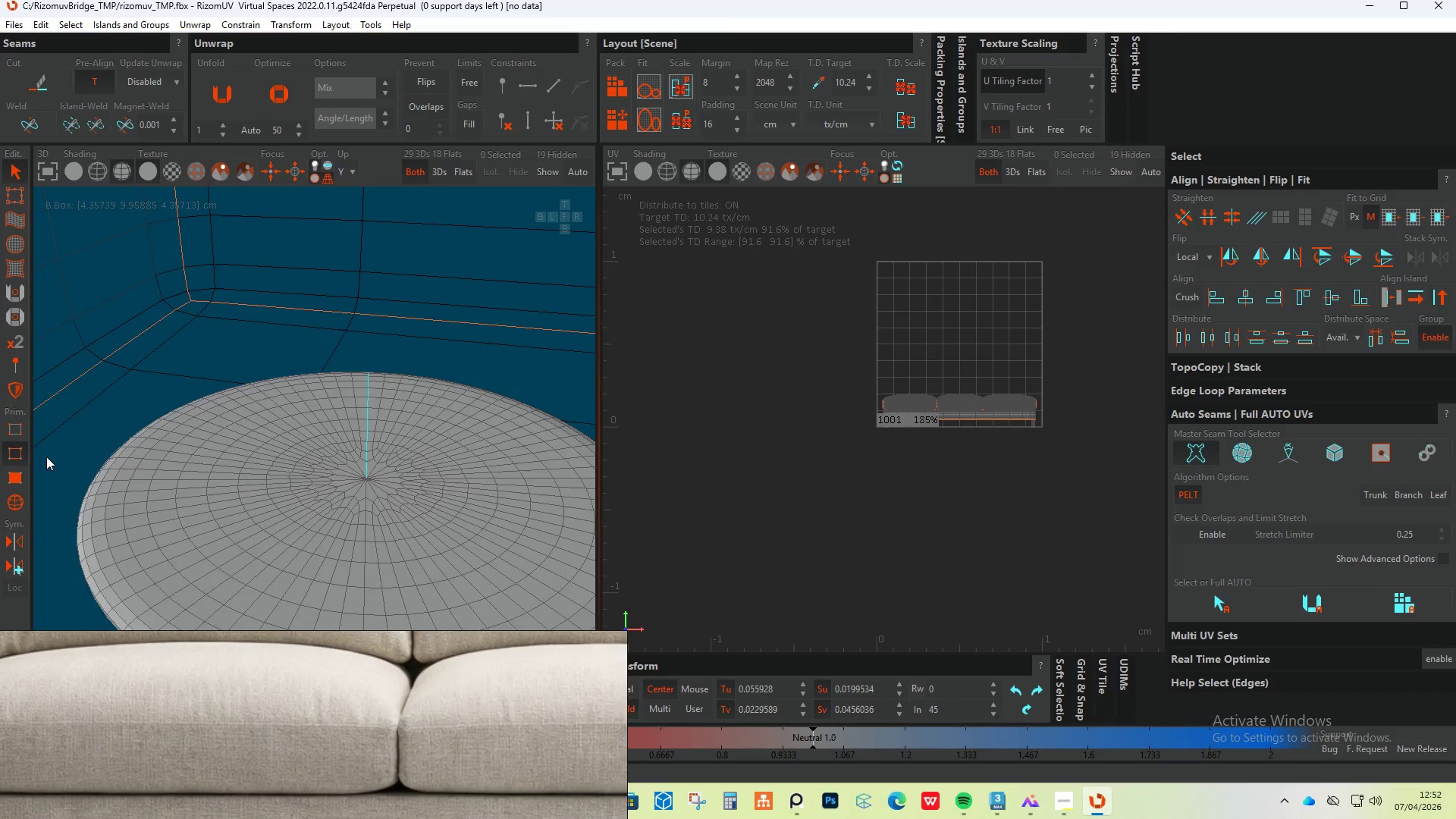 
key(Alt+AltLeft)
 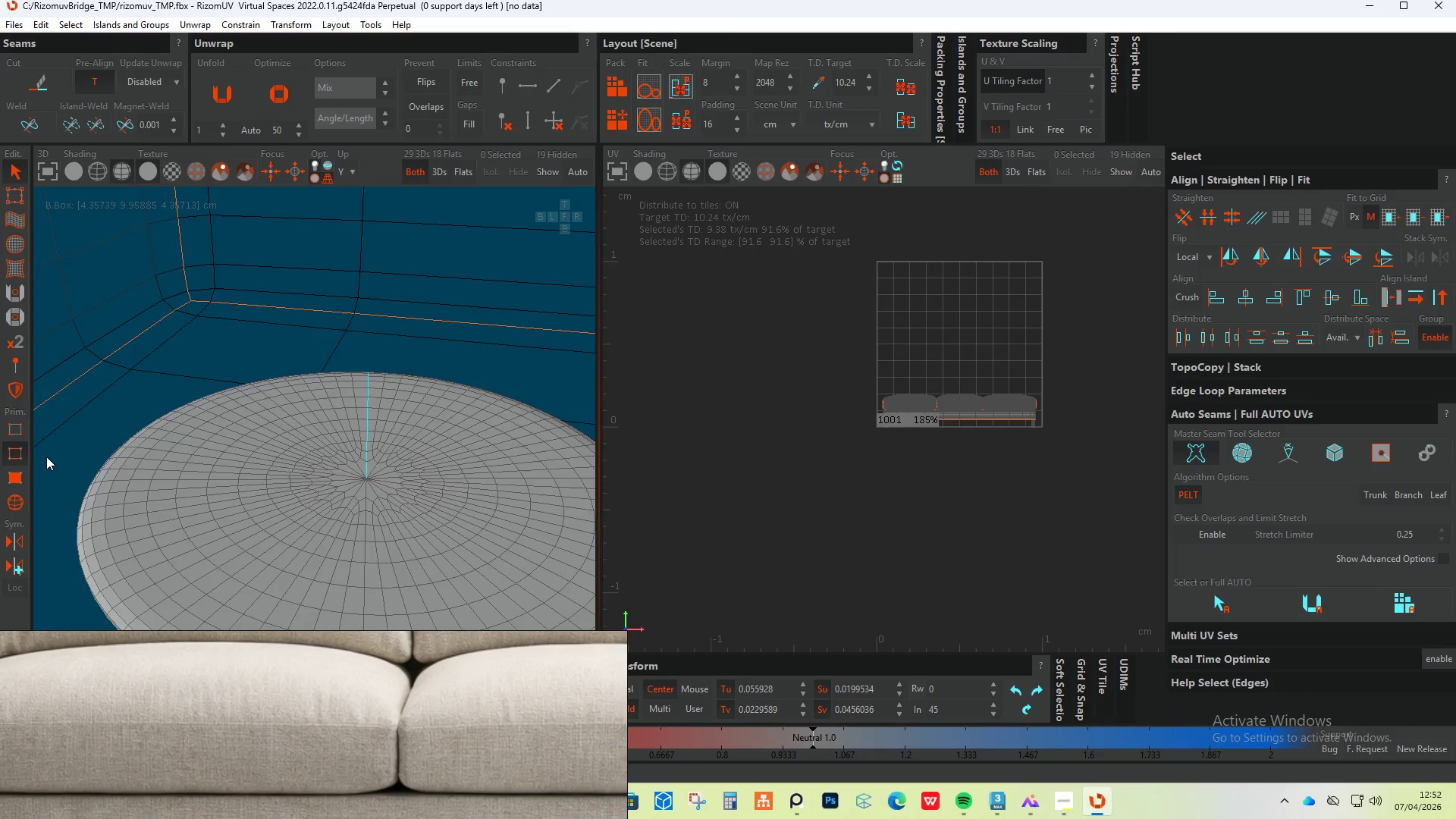 
key(Alt+AltLeft)
 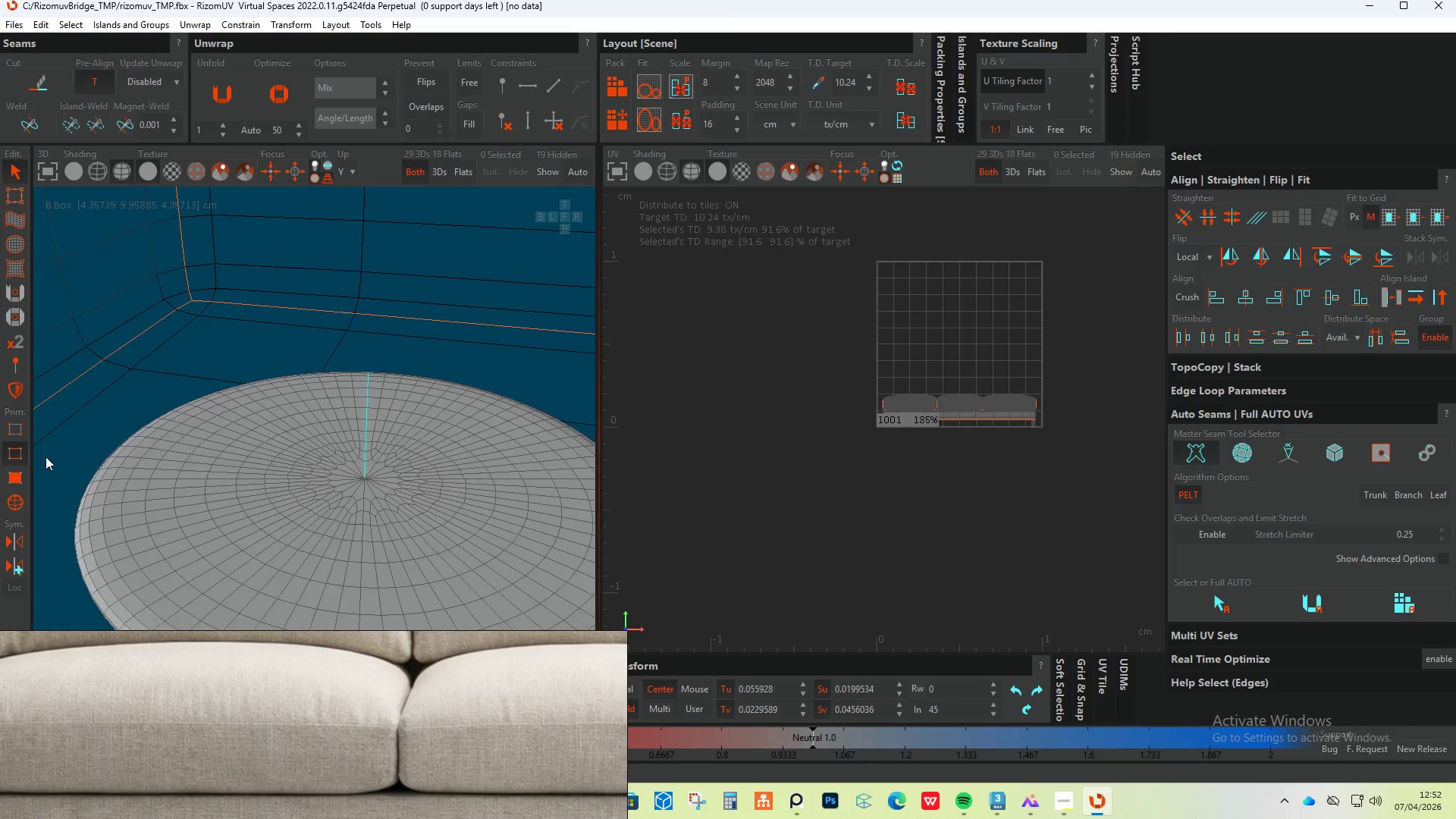 
key(Alt+AltLeft)
 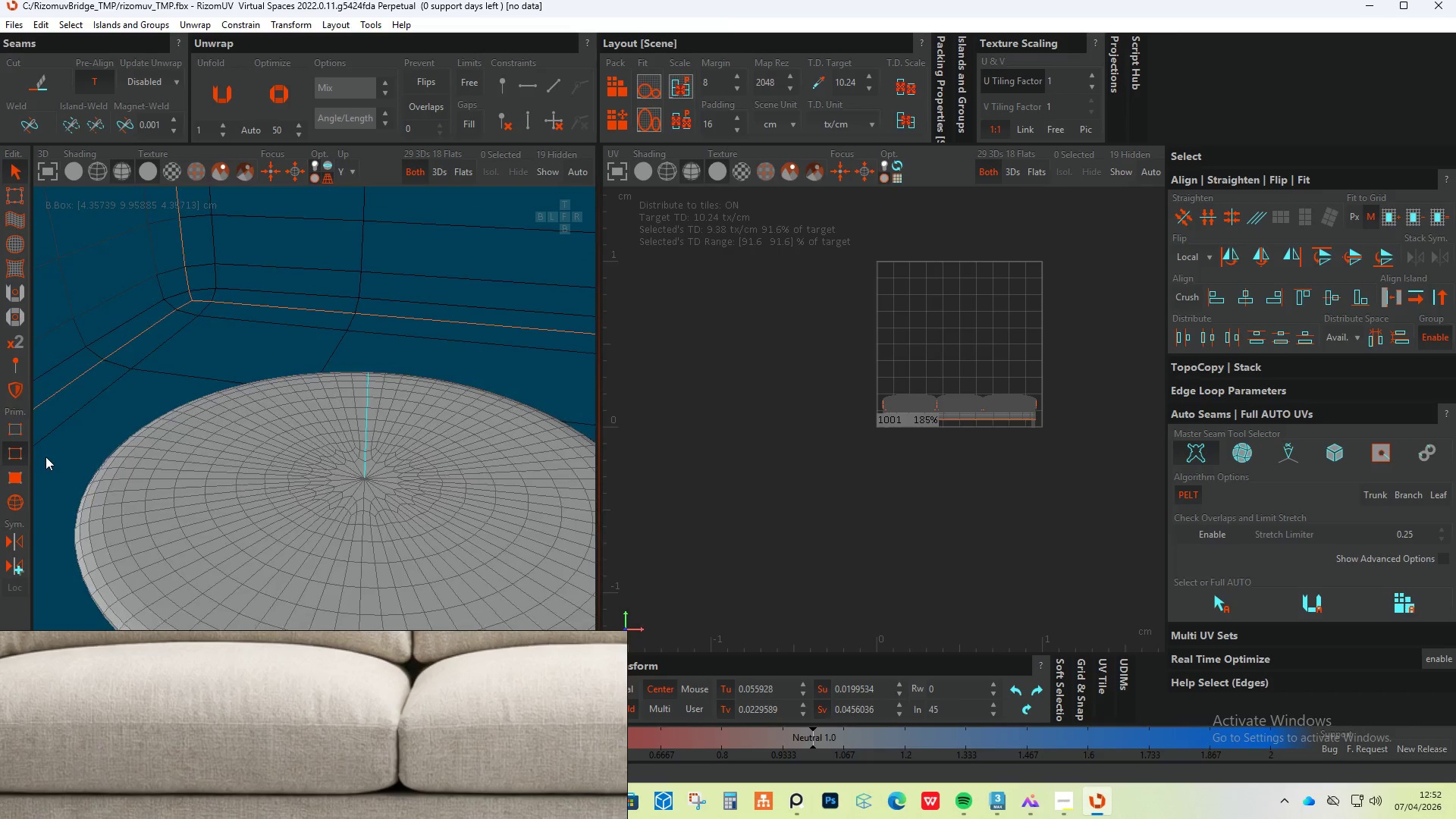 
key(Alt+AltLeft)
 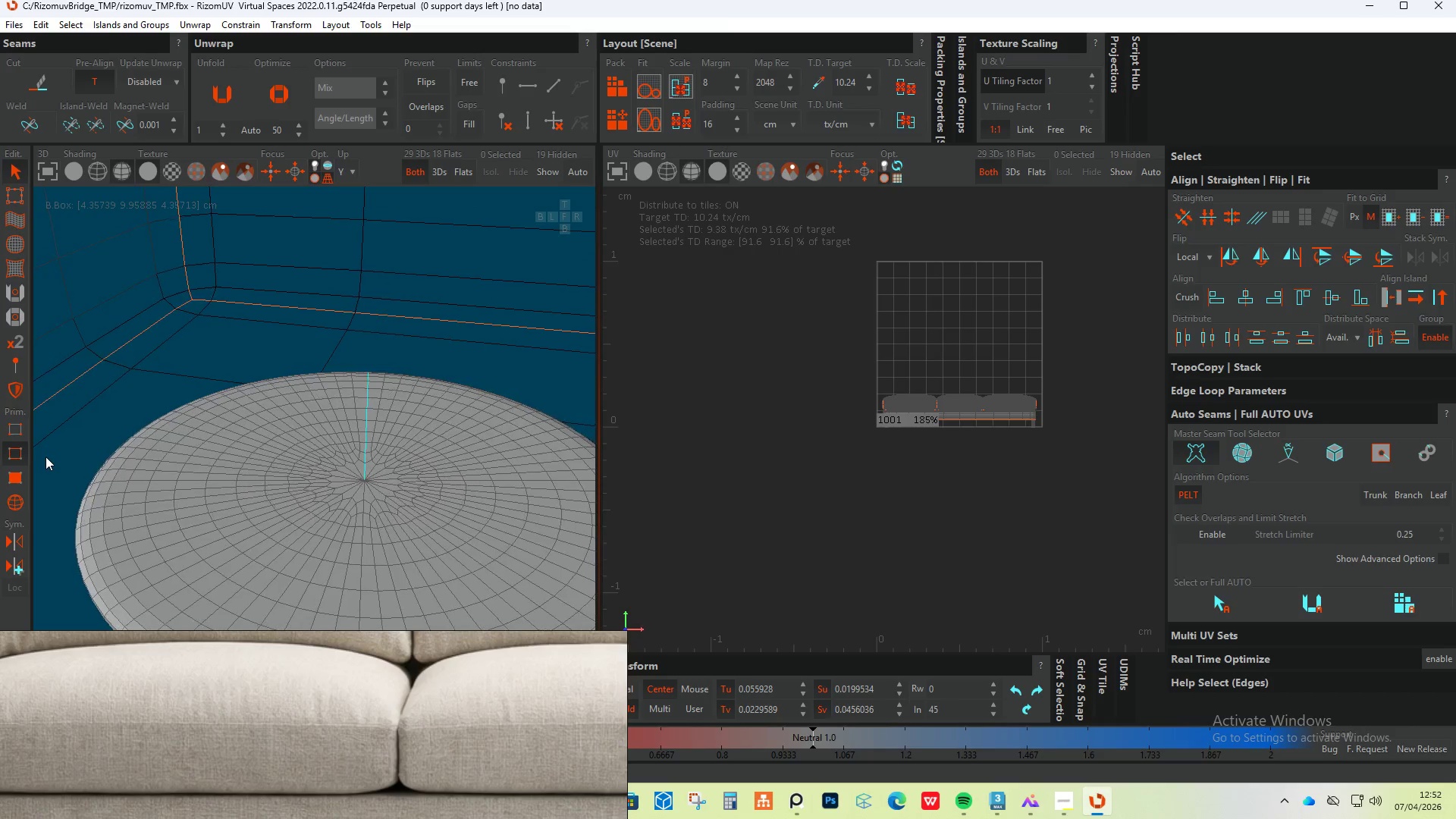 
key(Alt+AltLeft)
 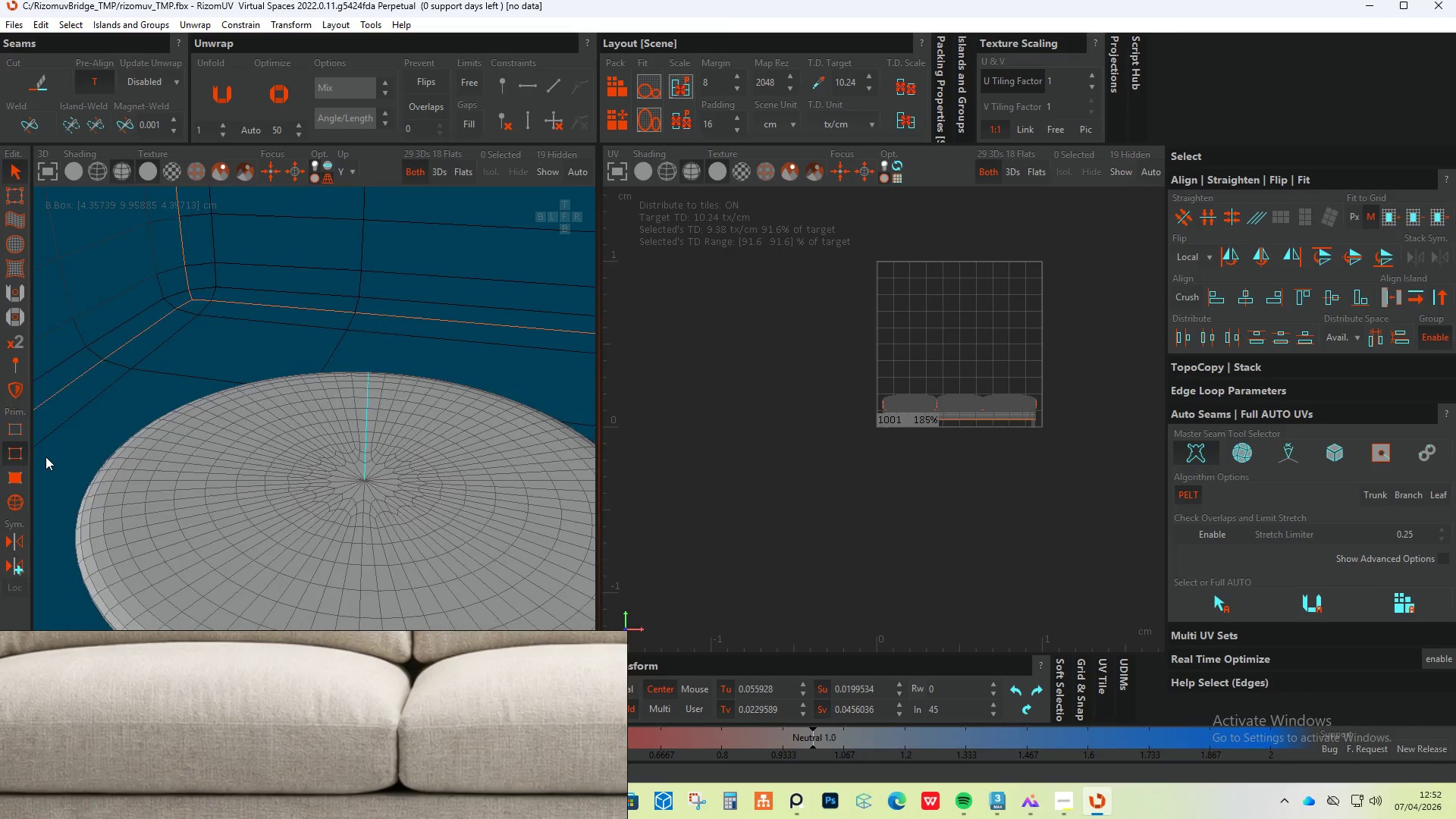 
key(Alt+AltLeft)
 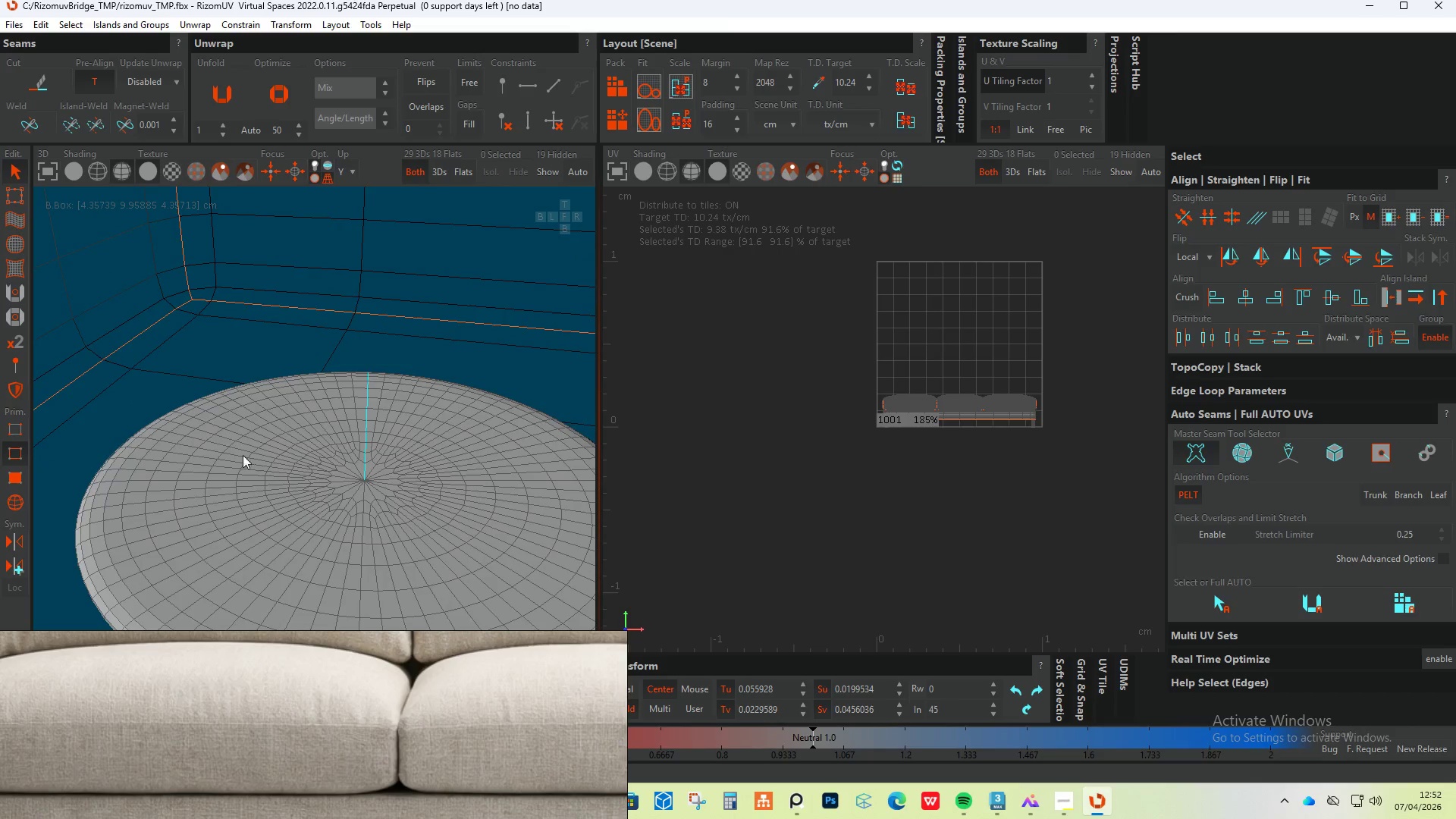 
key(Control+ControlLeft)
 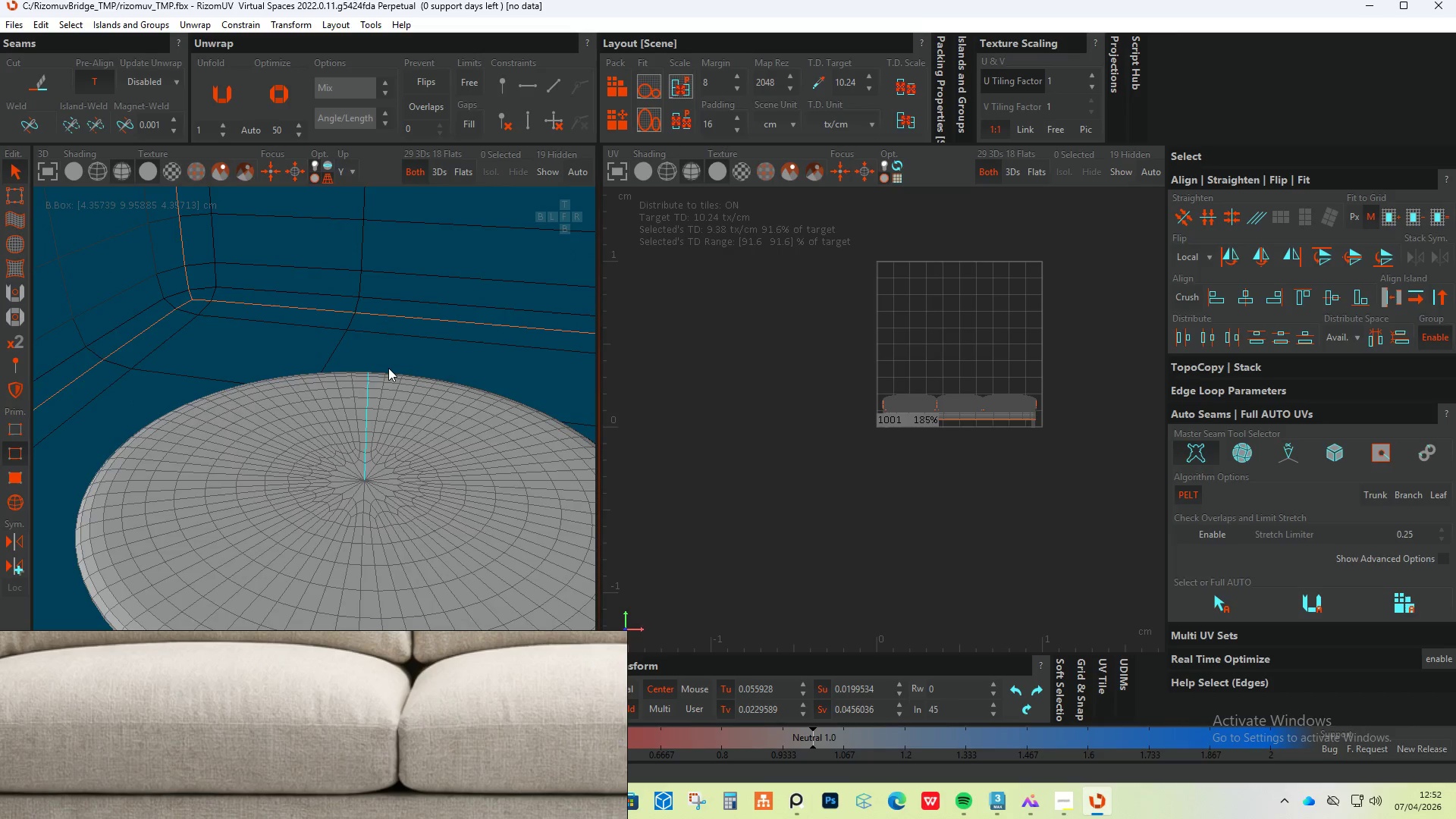 
hold_key(key=AltLeft, duration=0.66)
 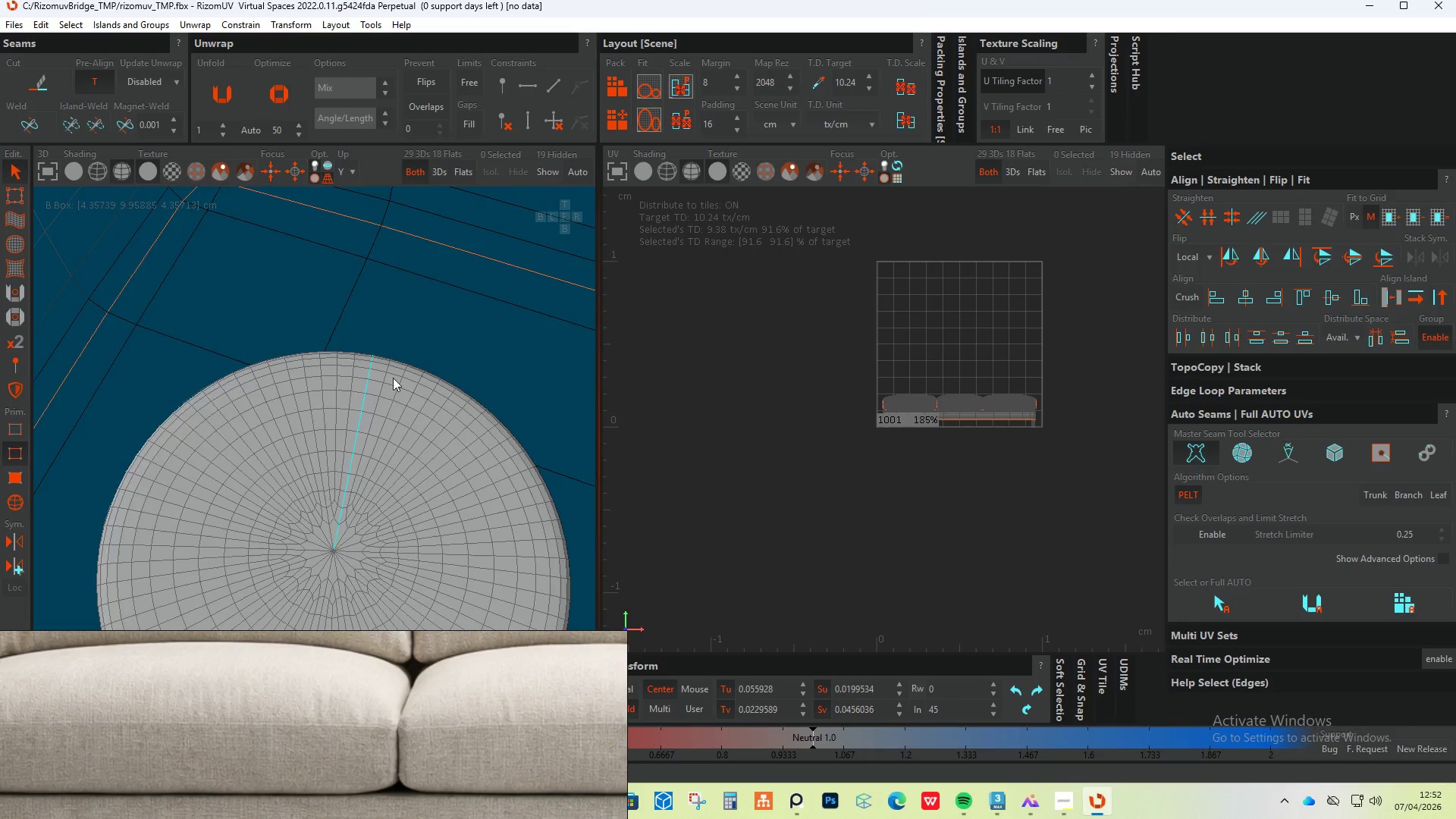 
hold_key(key=ControlLeft, duration=1.0)
 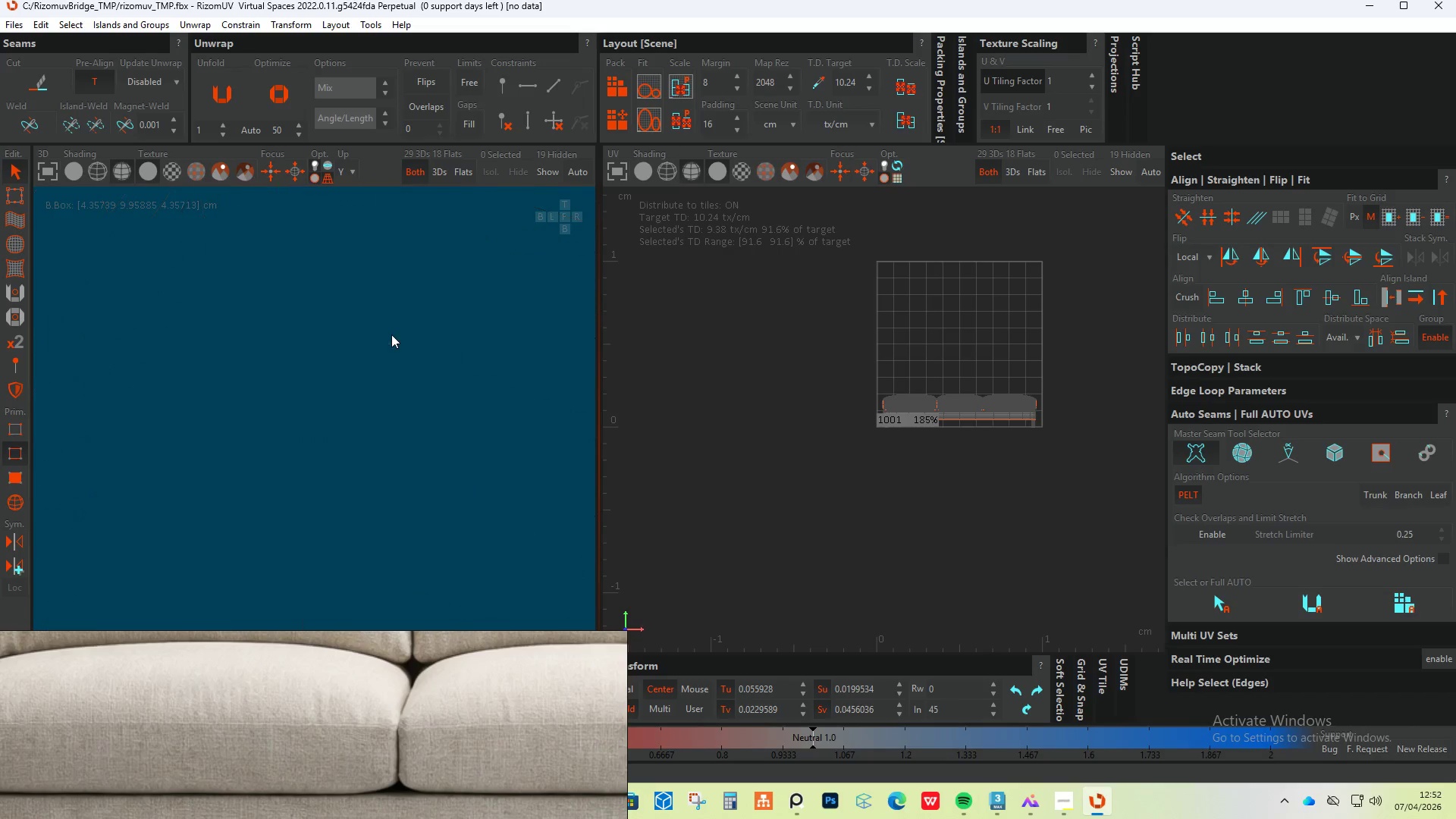 
scroll: coordinate [396, 369], scroll_direction: up, amount: 5.0
 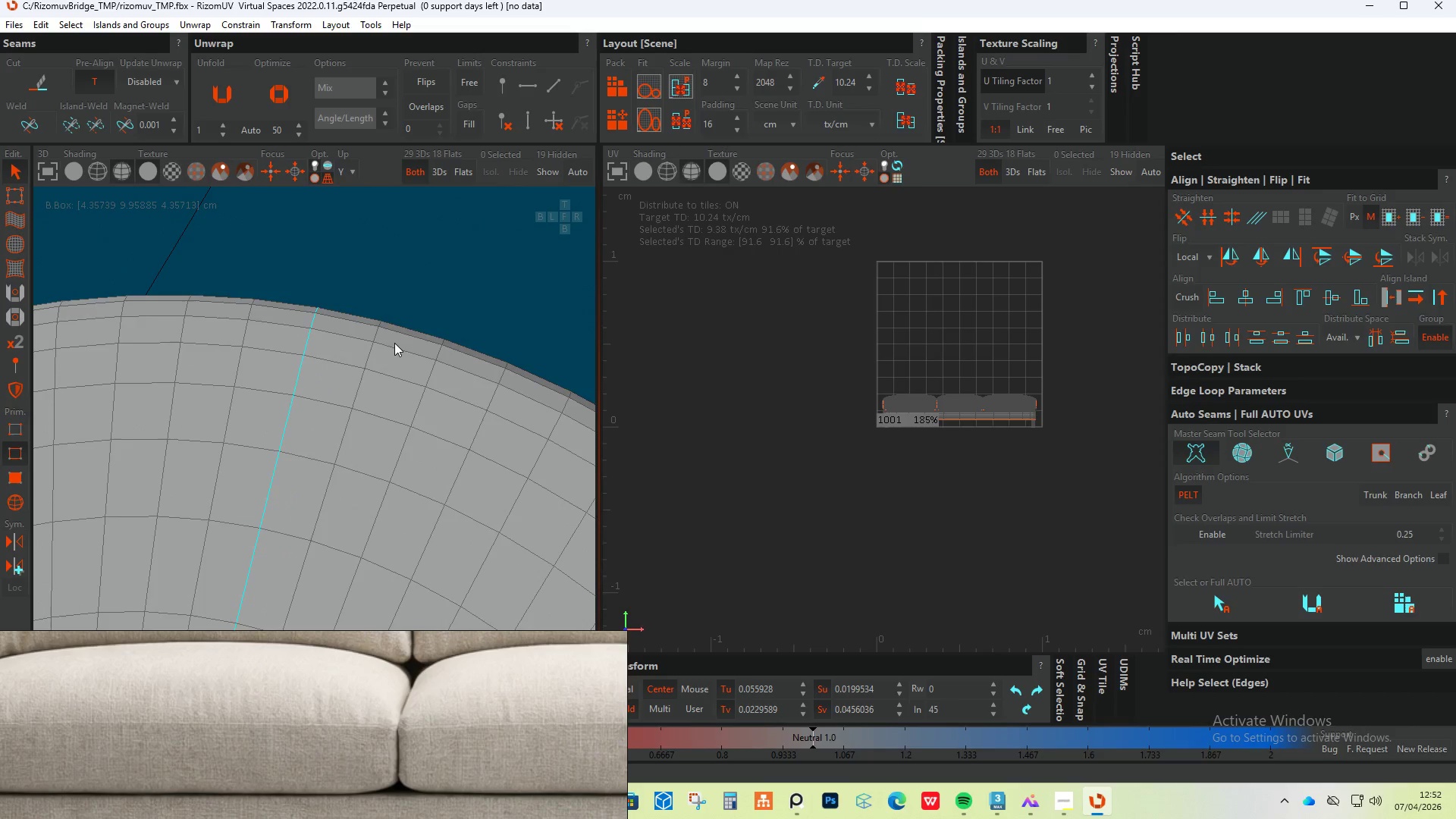 
left_click([389, 325])
 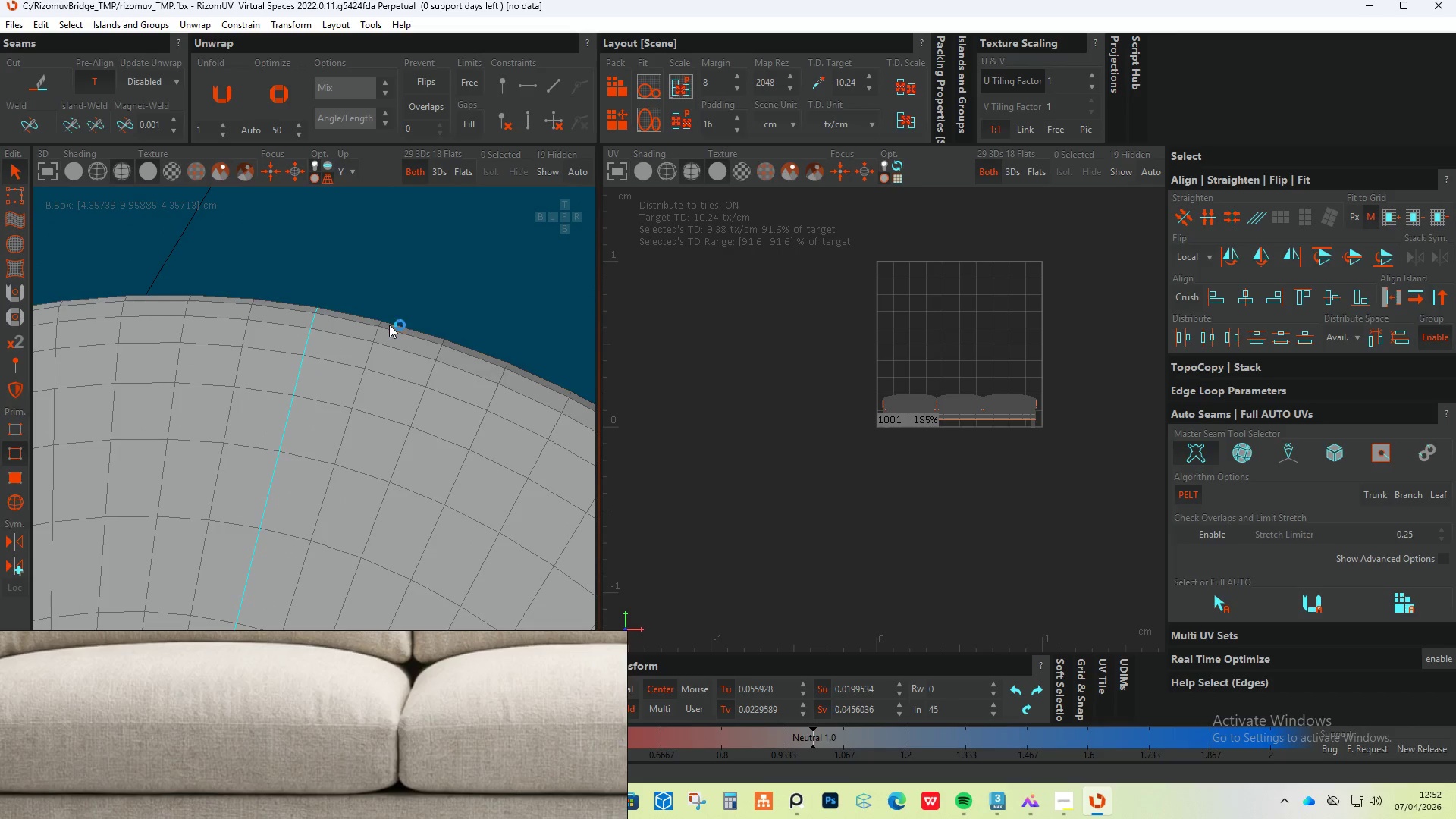 
double_click([389, 325])
 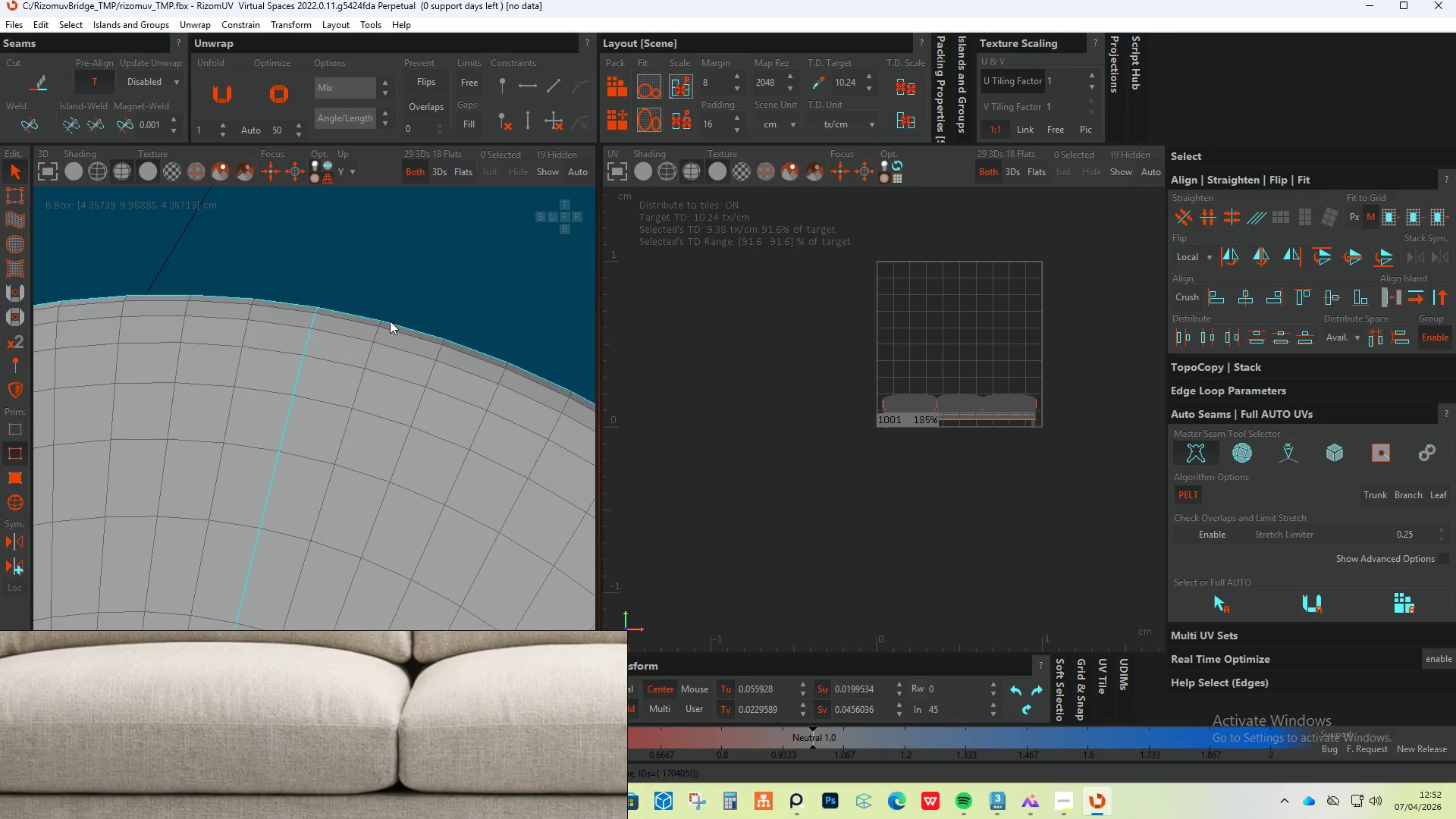 
hold_key(key=AltLeft, duration=0.98)
 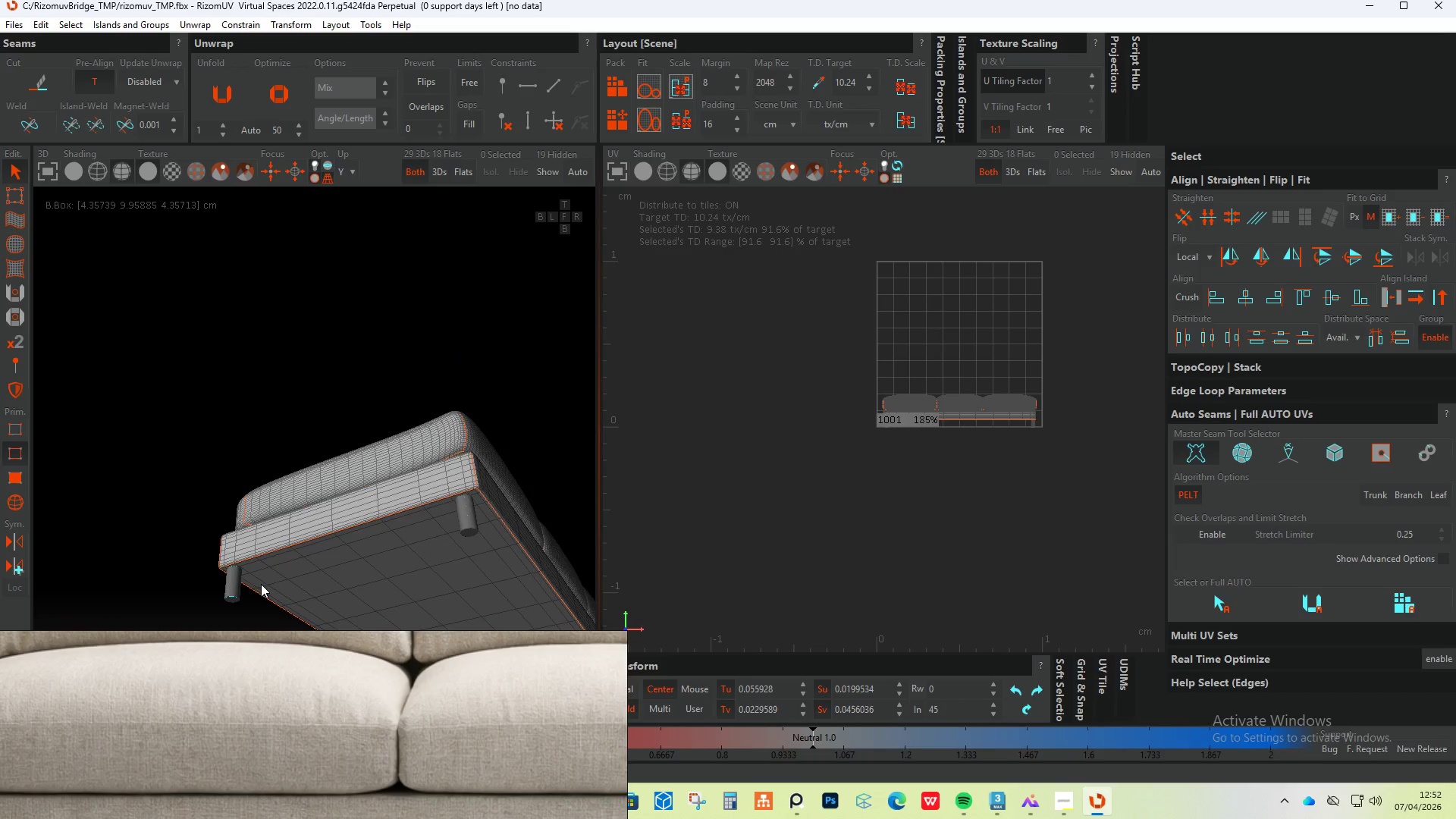 
scroll: coordinate [377, 403], scroll_direction: down, amount: 58.0
 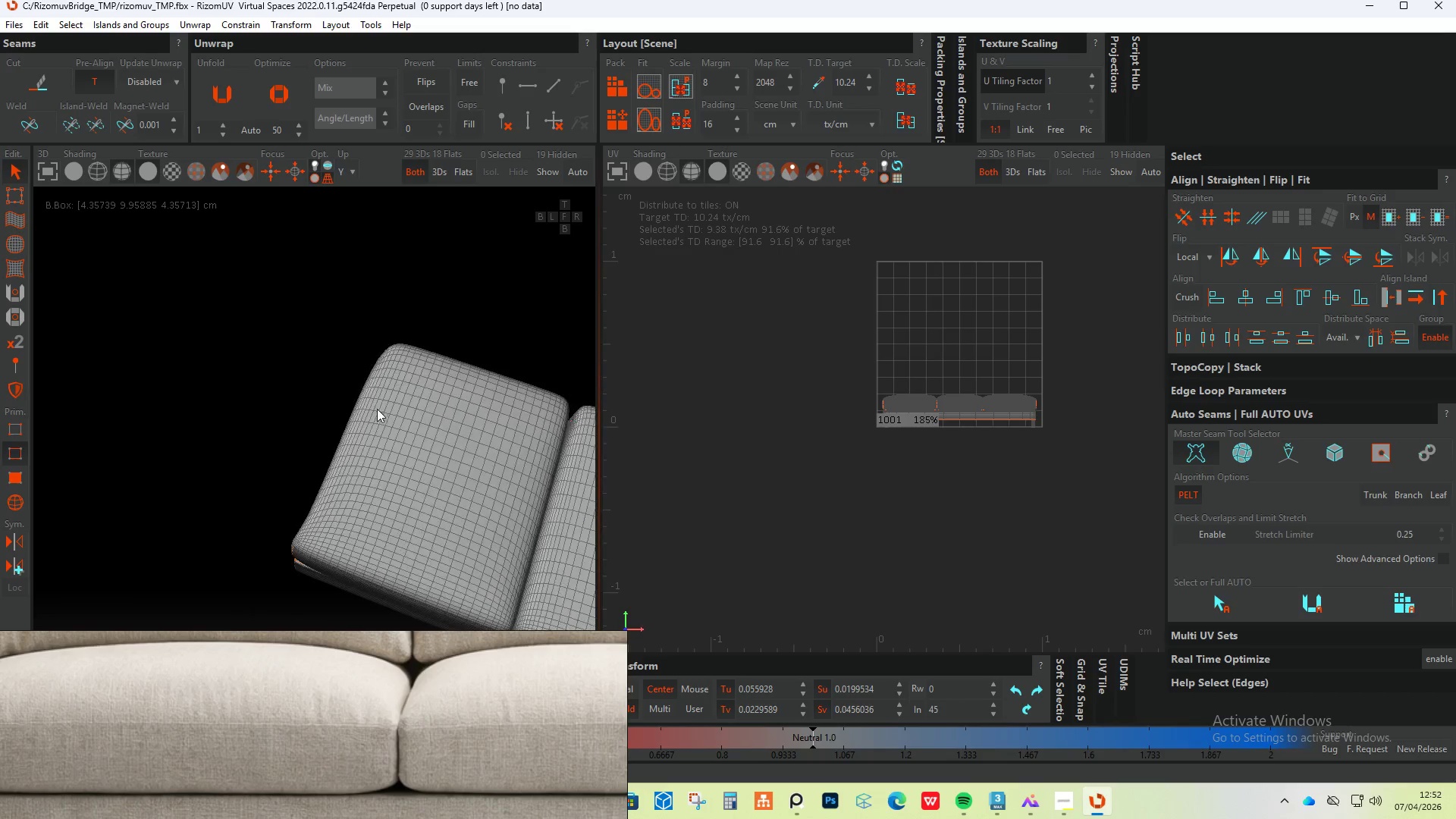 
hold_key(key=AltLeft, duration=0.92)
 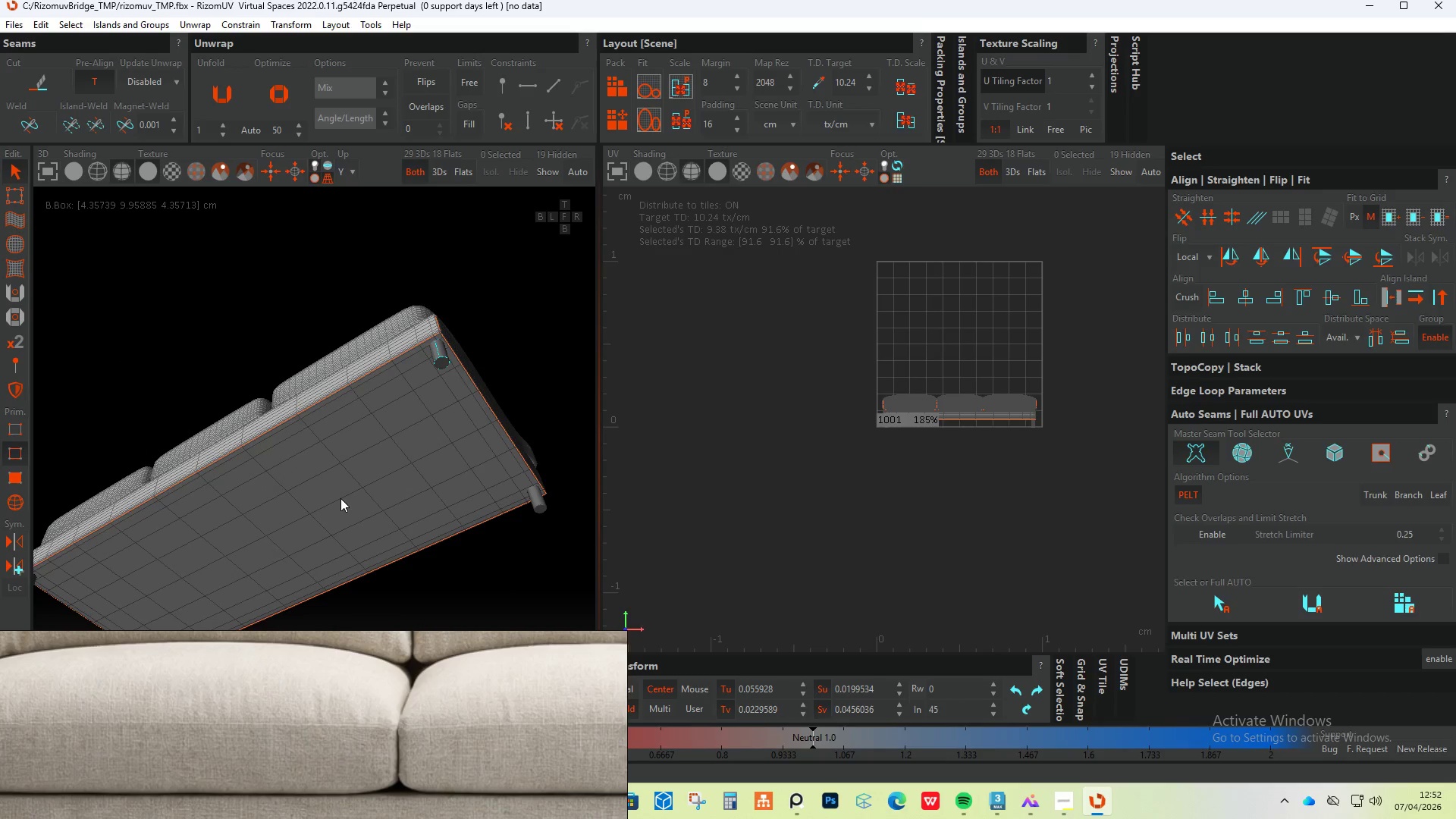 
key(Alt+C)
 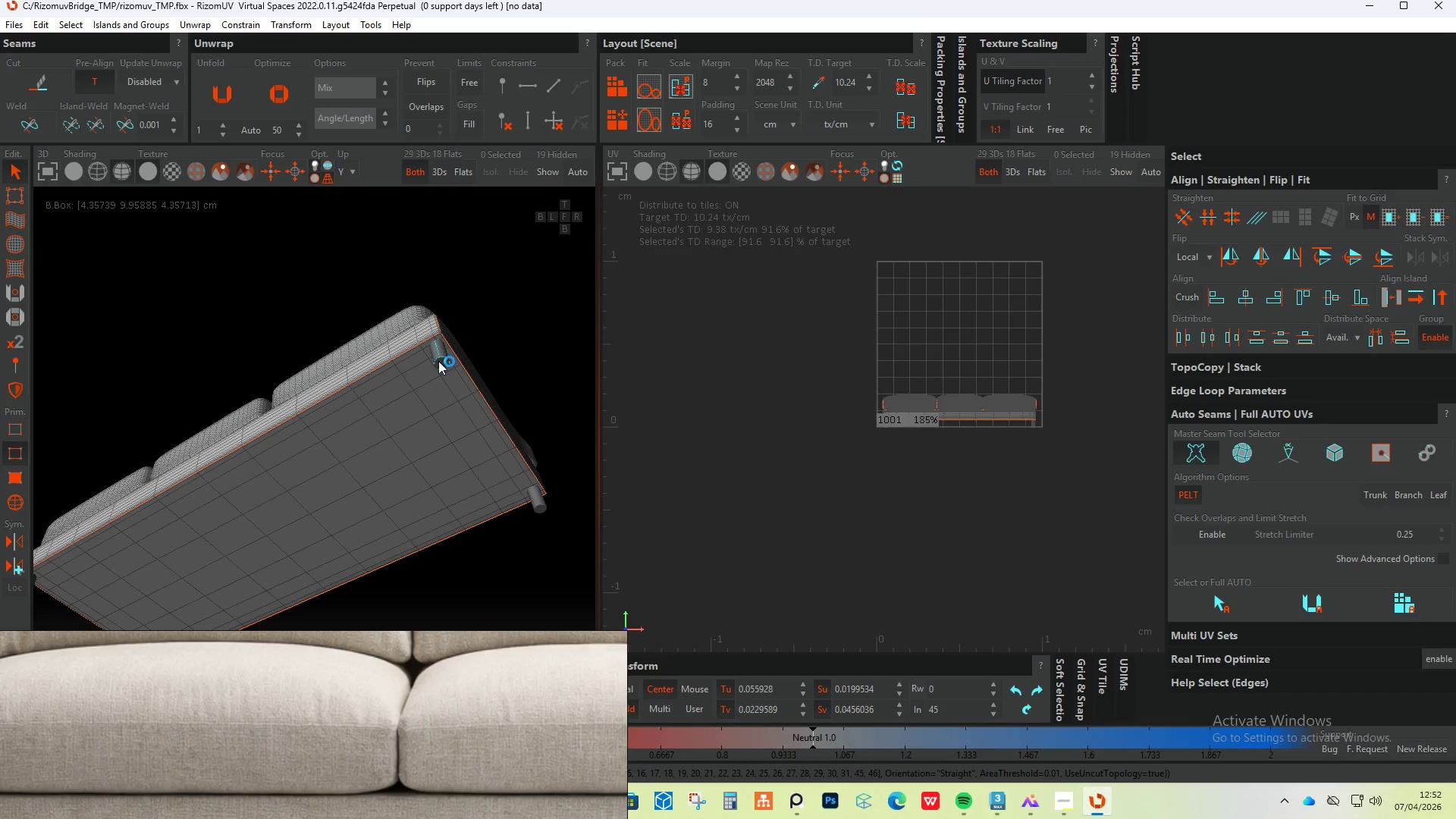 
scroll: coordinate [438, 361], scroll_direction: up, amount: 6.0
 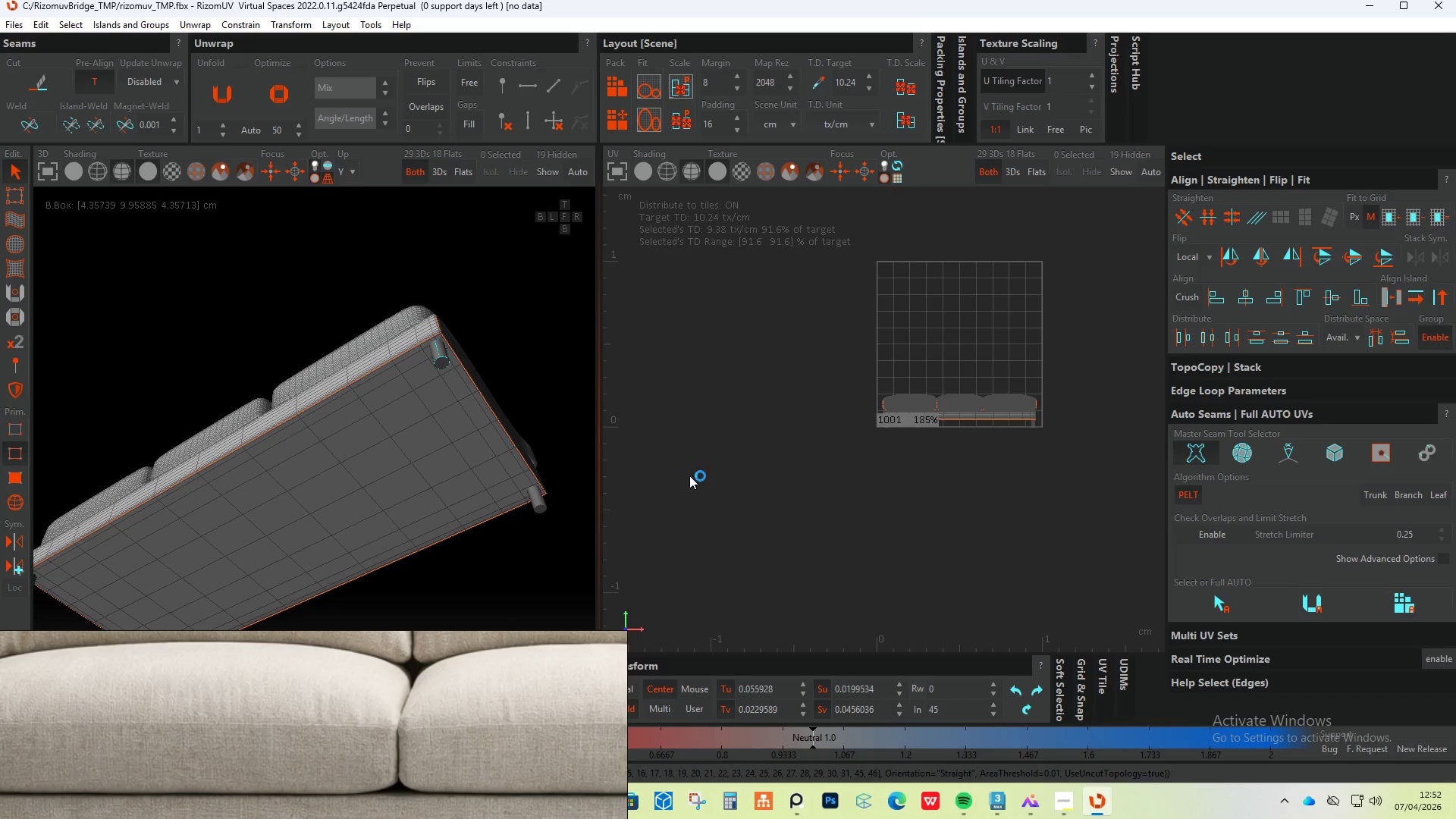 
key(C)
 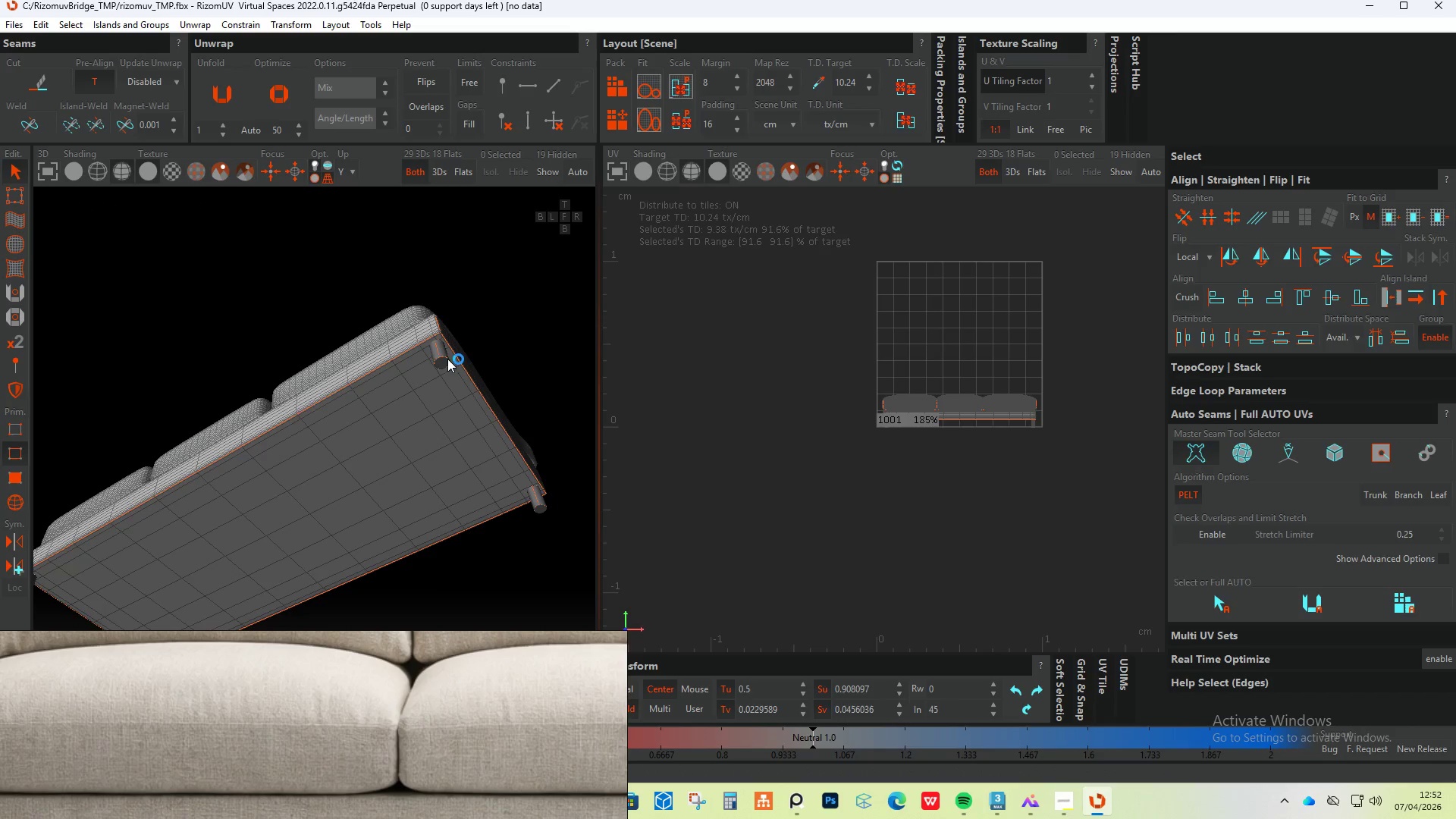 
scroll: coordinate [433, 337], scroll_direction: up, amount: 11.0
 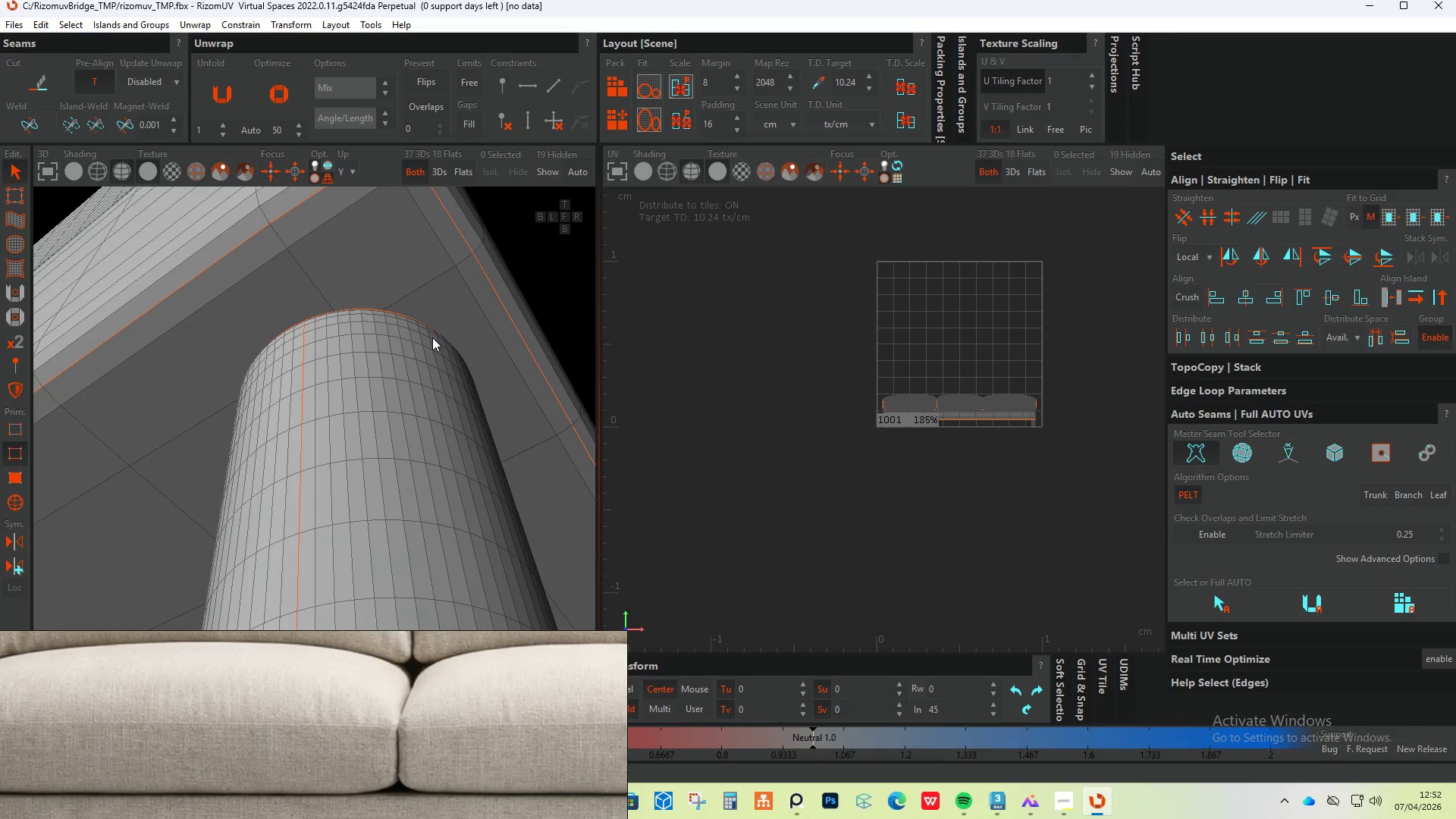 
key(Control+ControlLeft)
 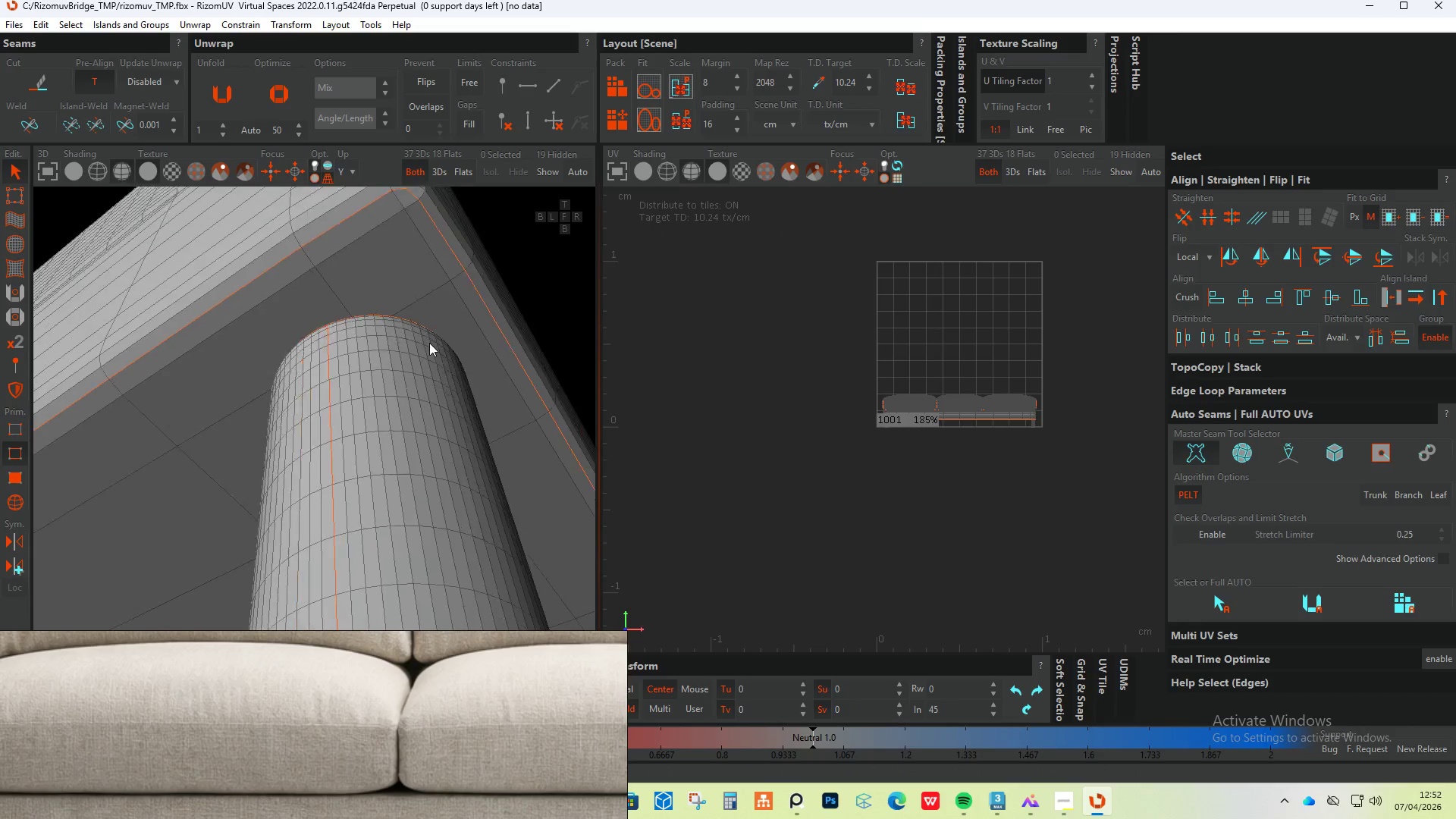 
hold_key(key=AltLeft, duration=0.55)
 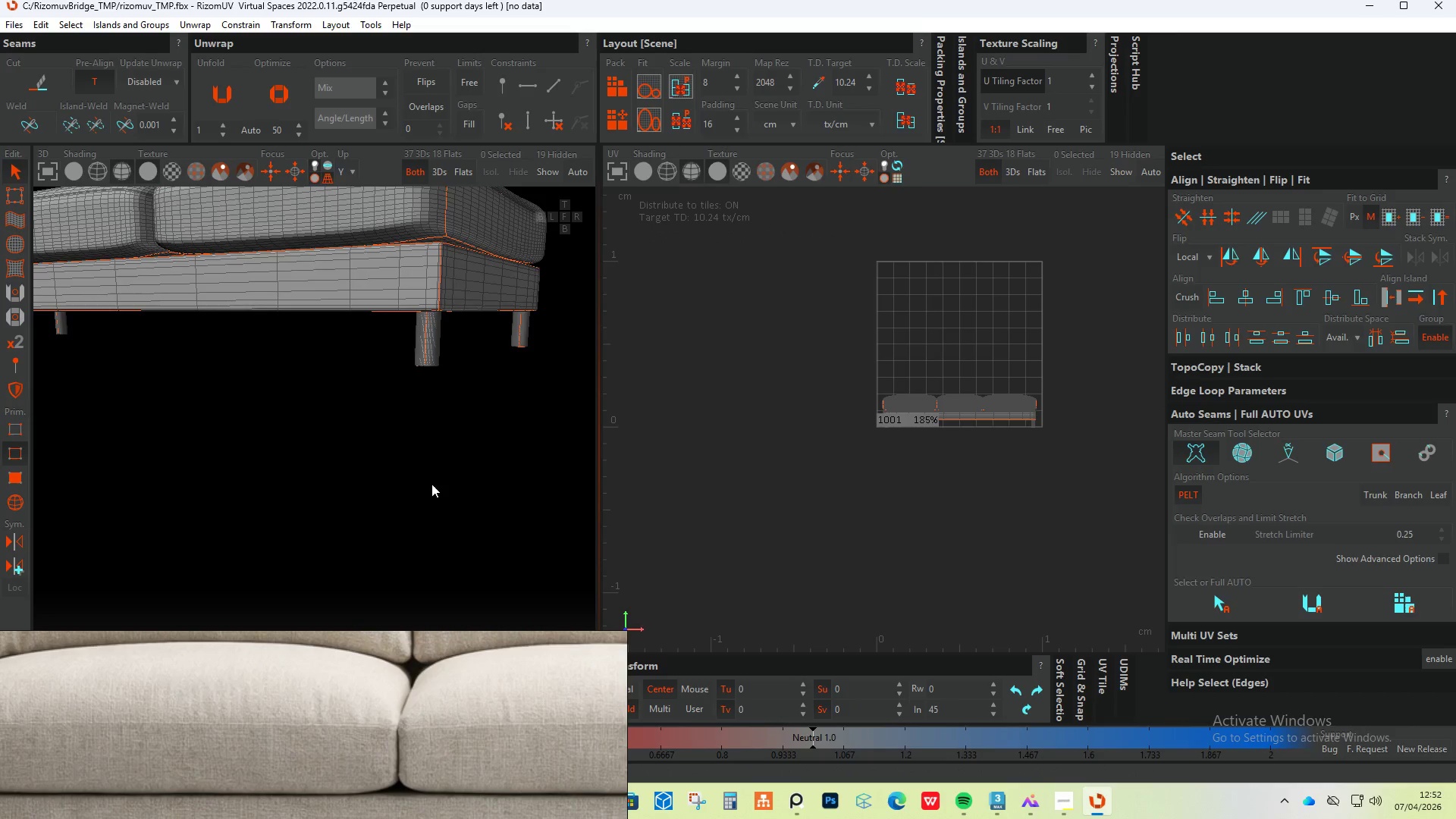 
scroll: coordinate [428, 345], scroll_direction: down, amount: 13.0
 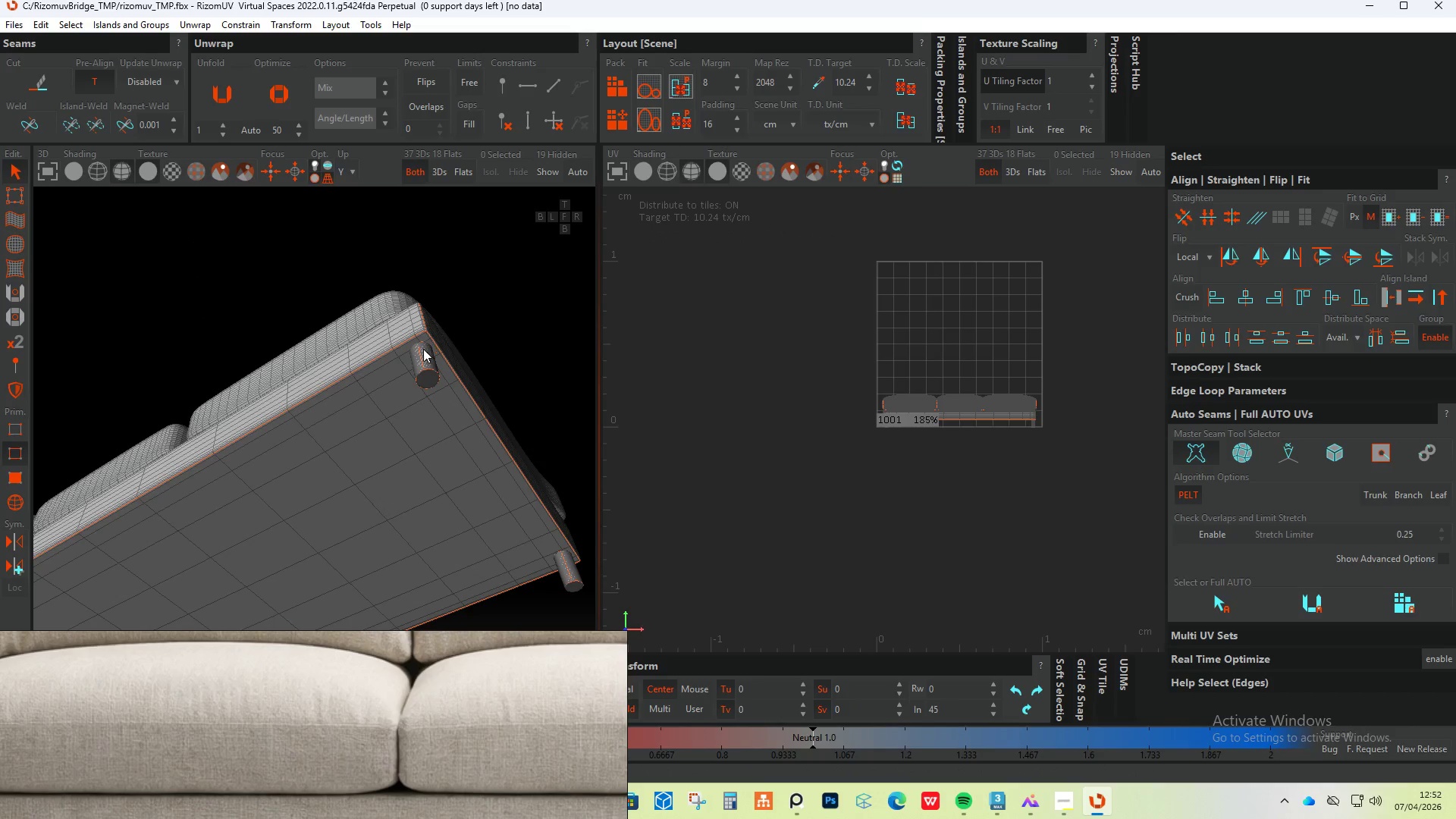 
key(Control+A)
 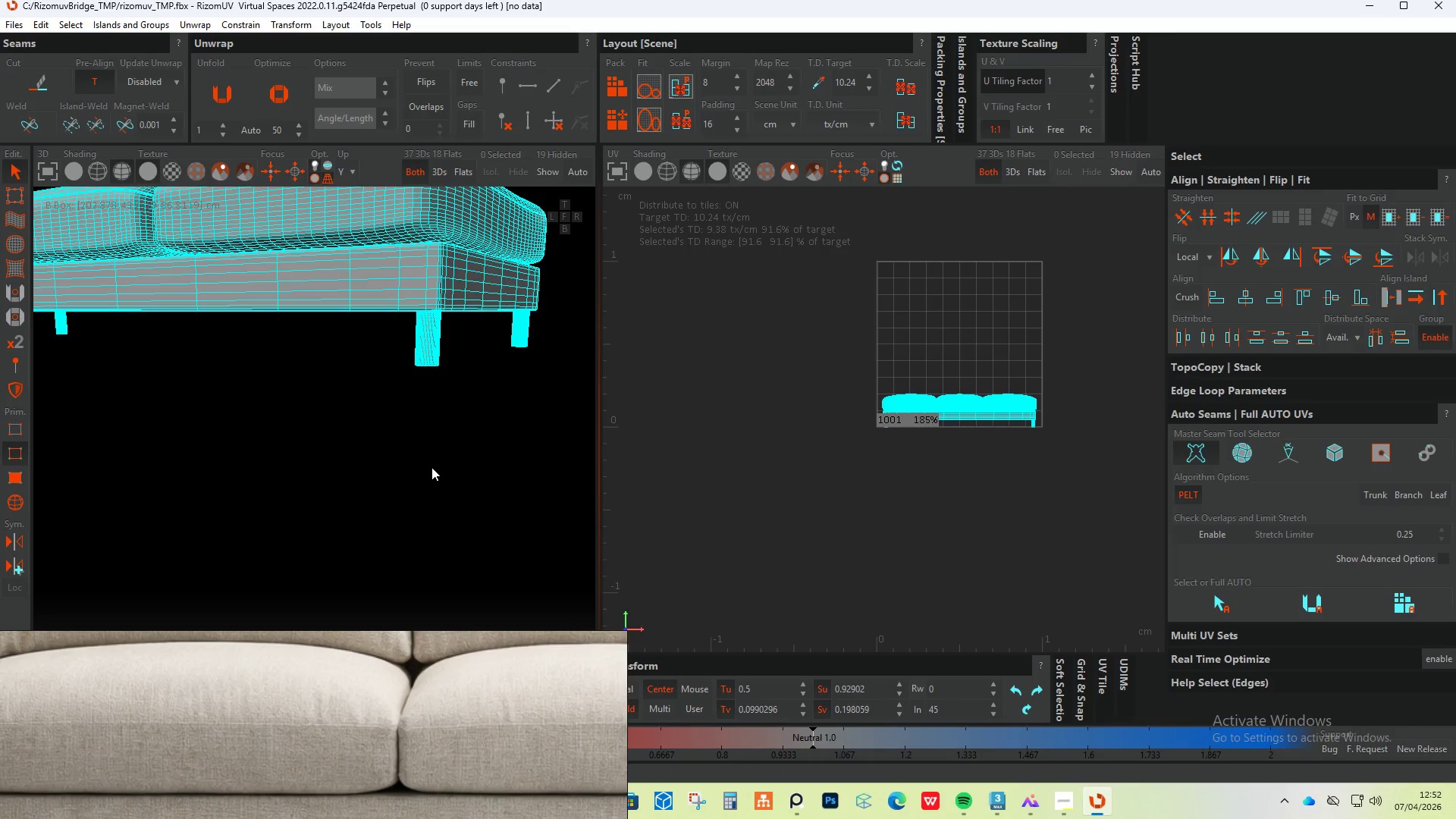 
type(up)
 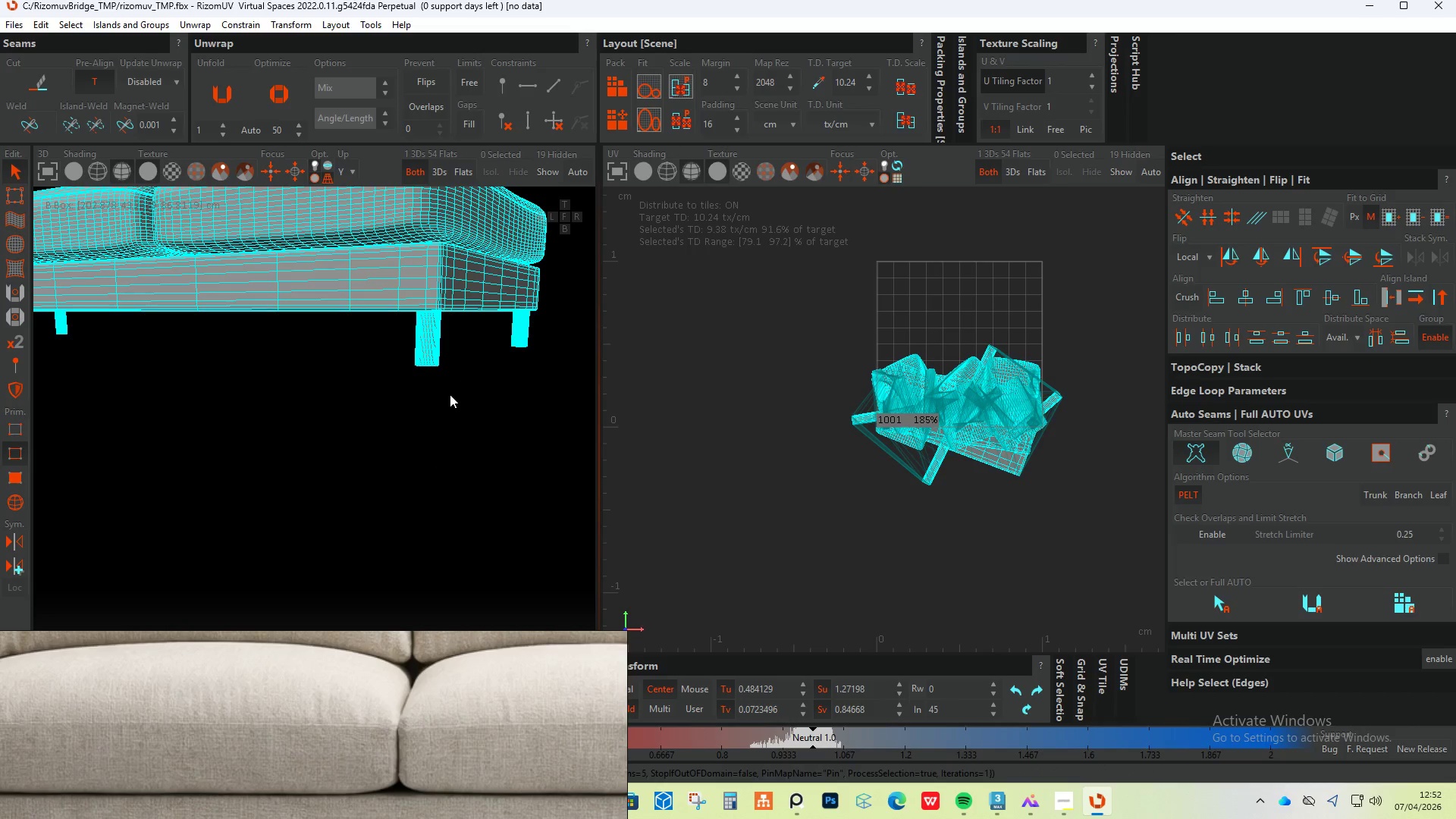 
key(P)
 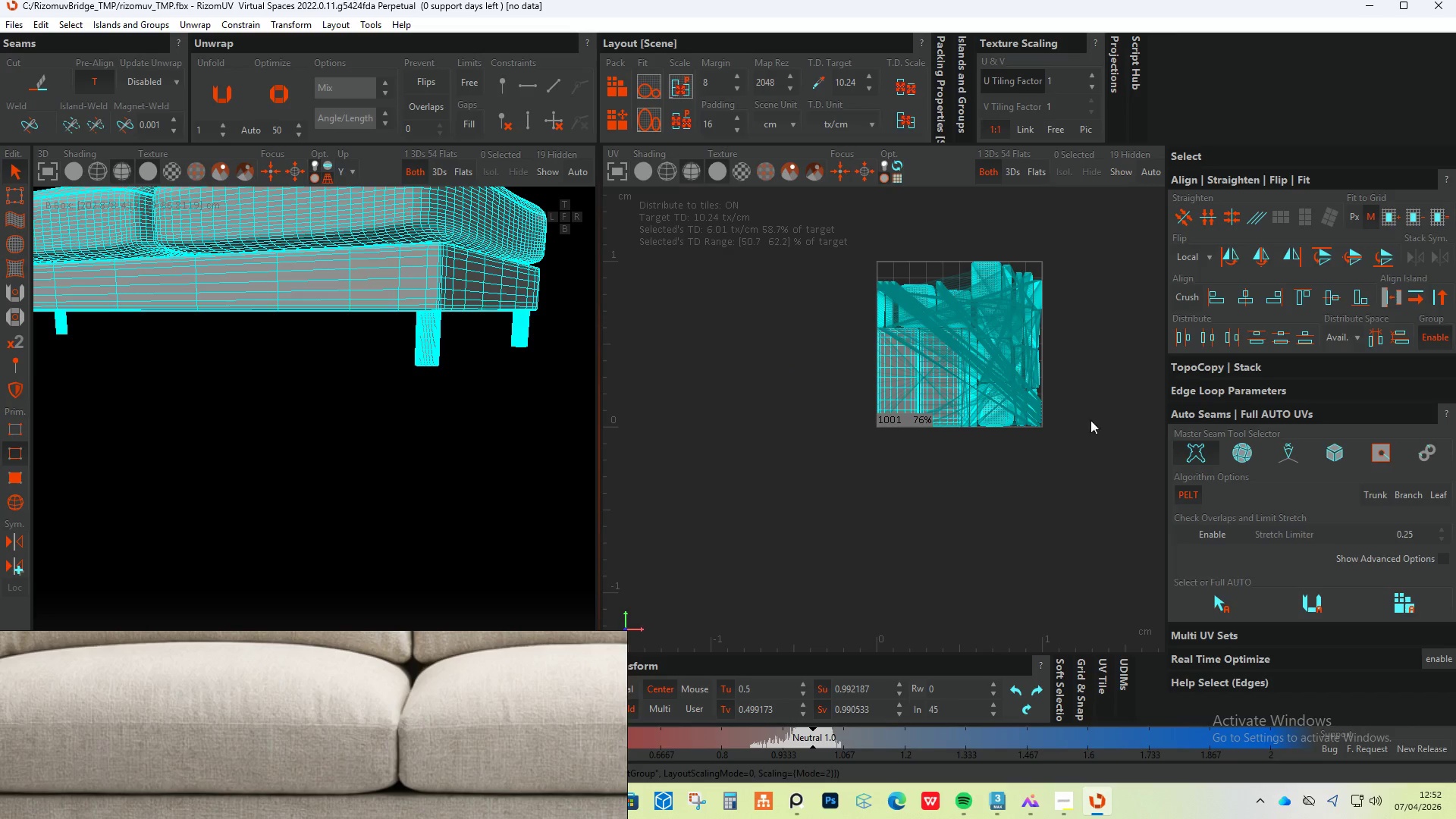 
left_click([977, 541])
 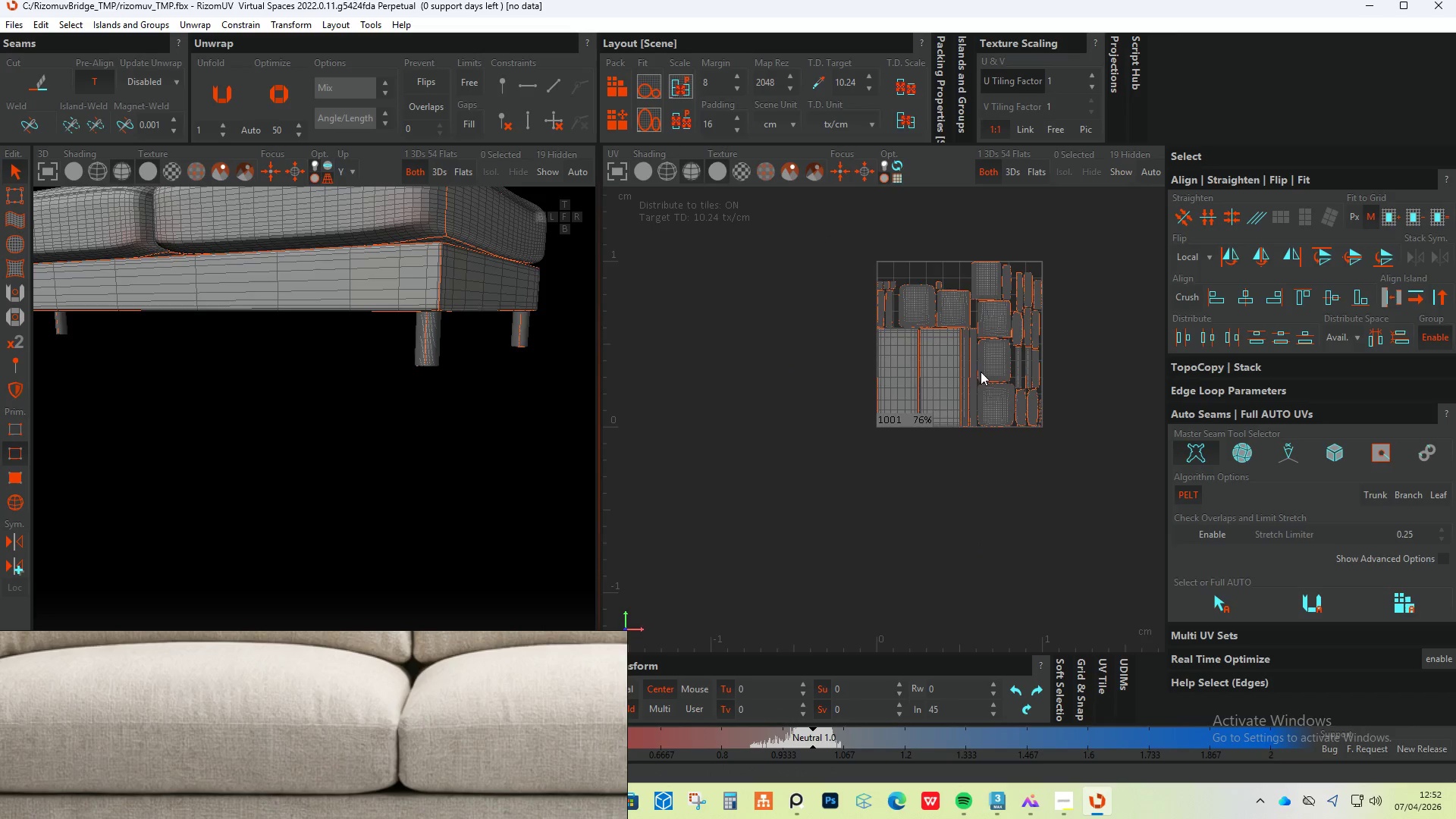 
scroll: coordinate [968, 331], scroll_direction: up, amount: 4.0
 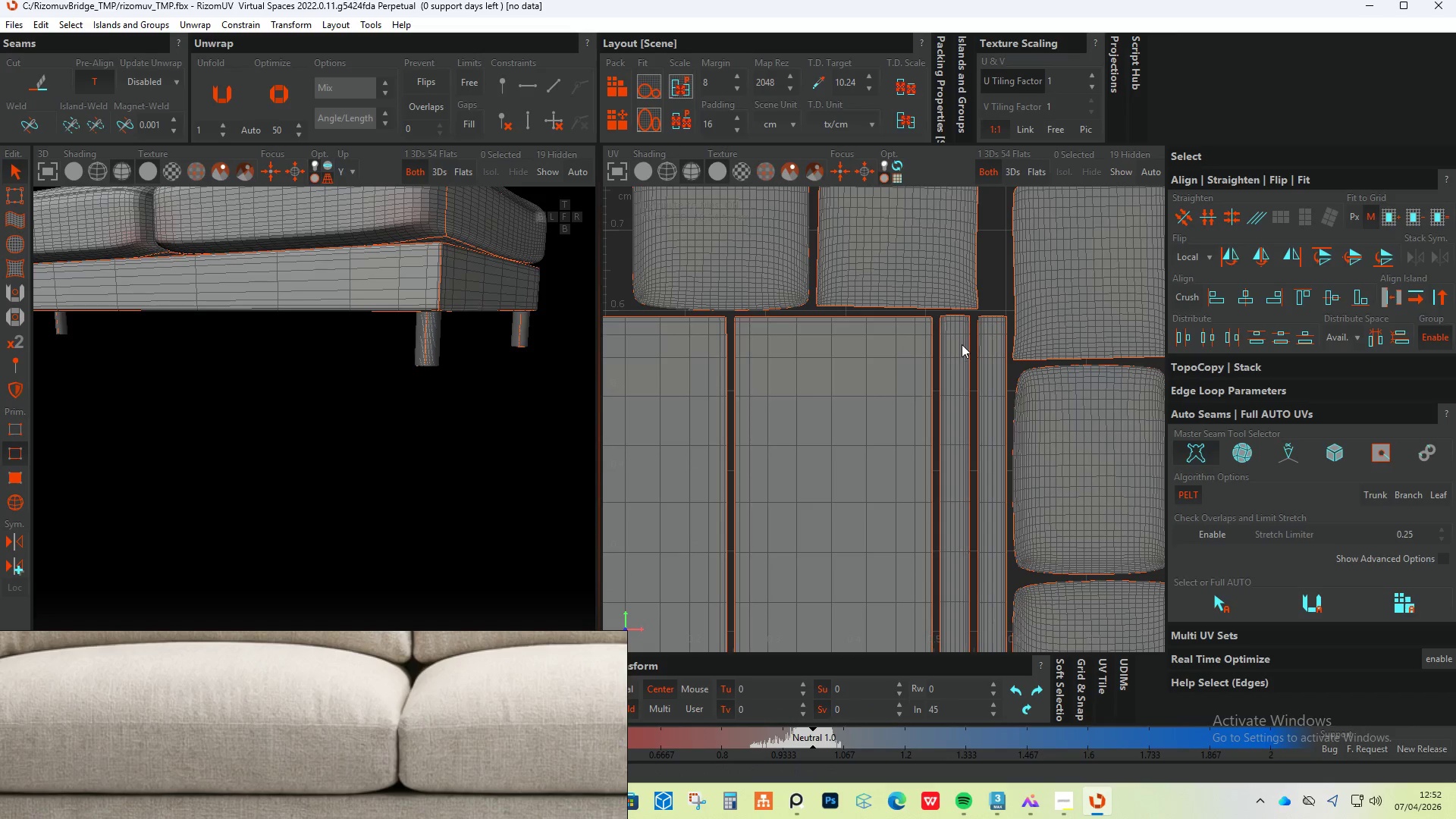 
left_click([962, 345])
 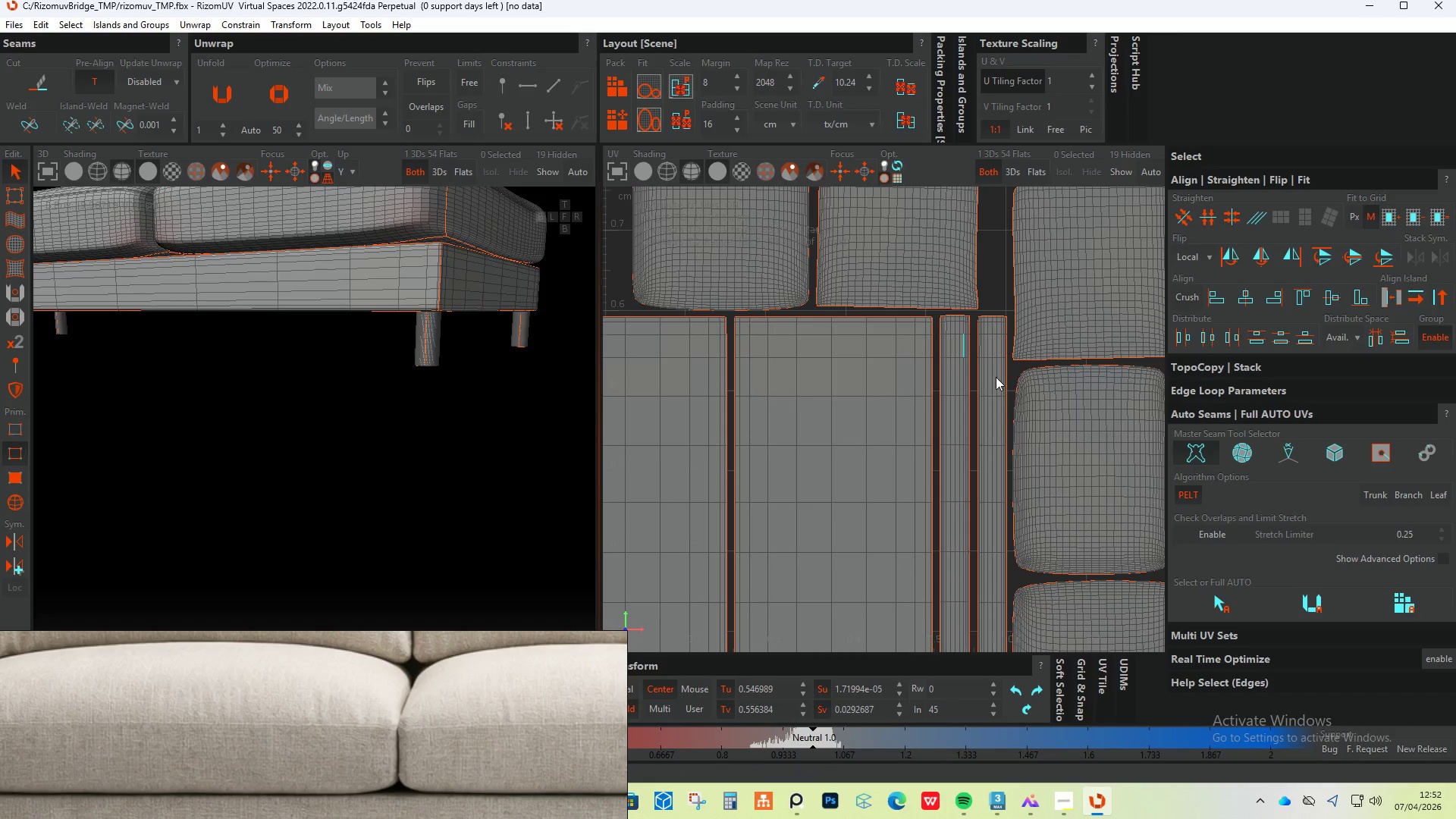 
key(F4)
 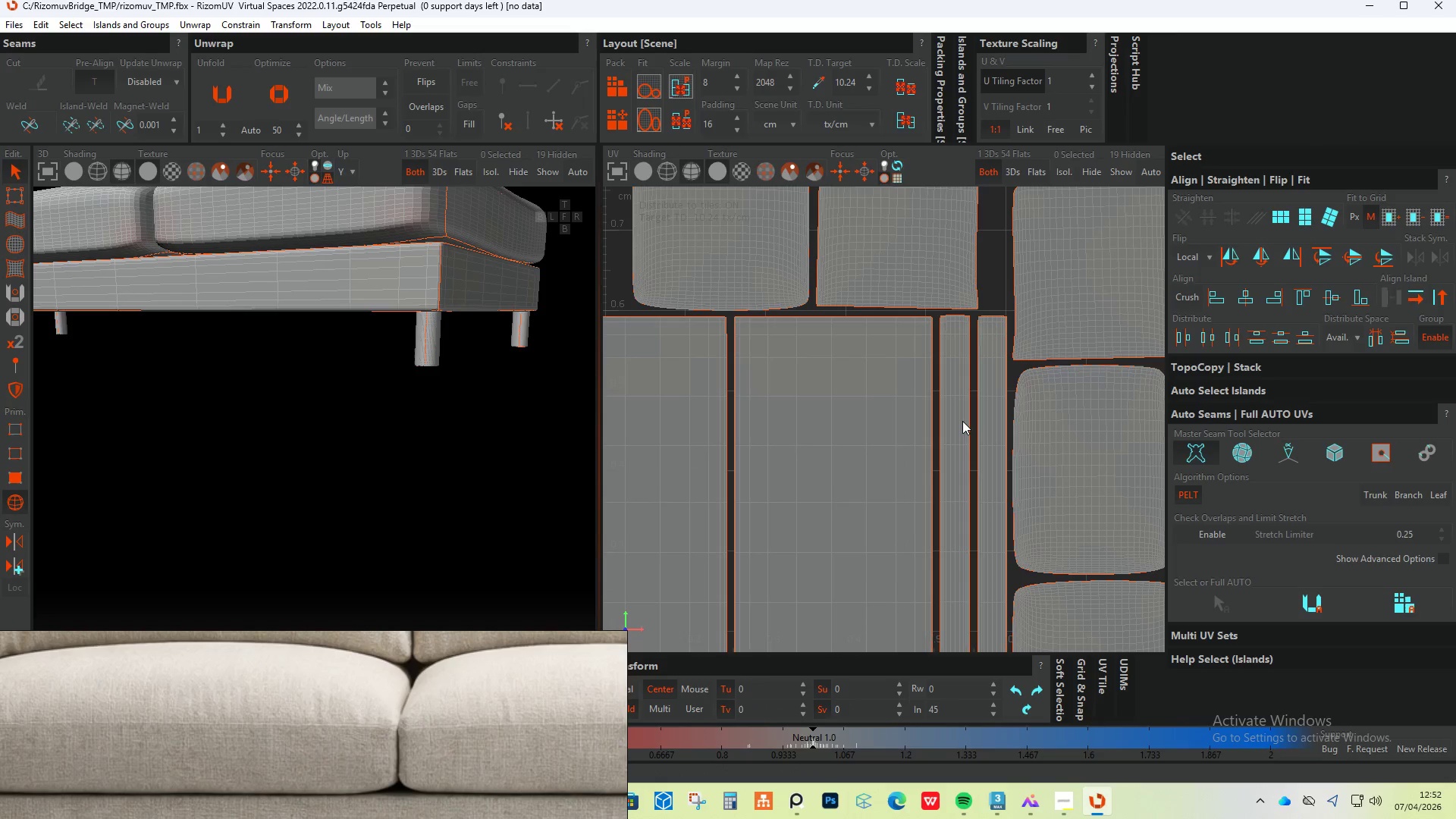 
left_click([962, 421])
 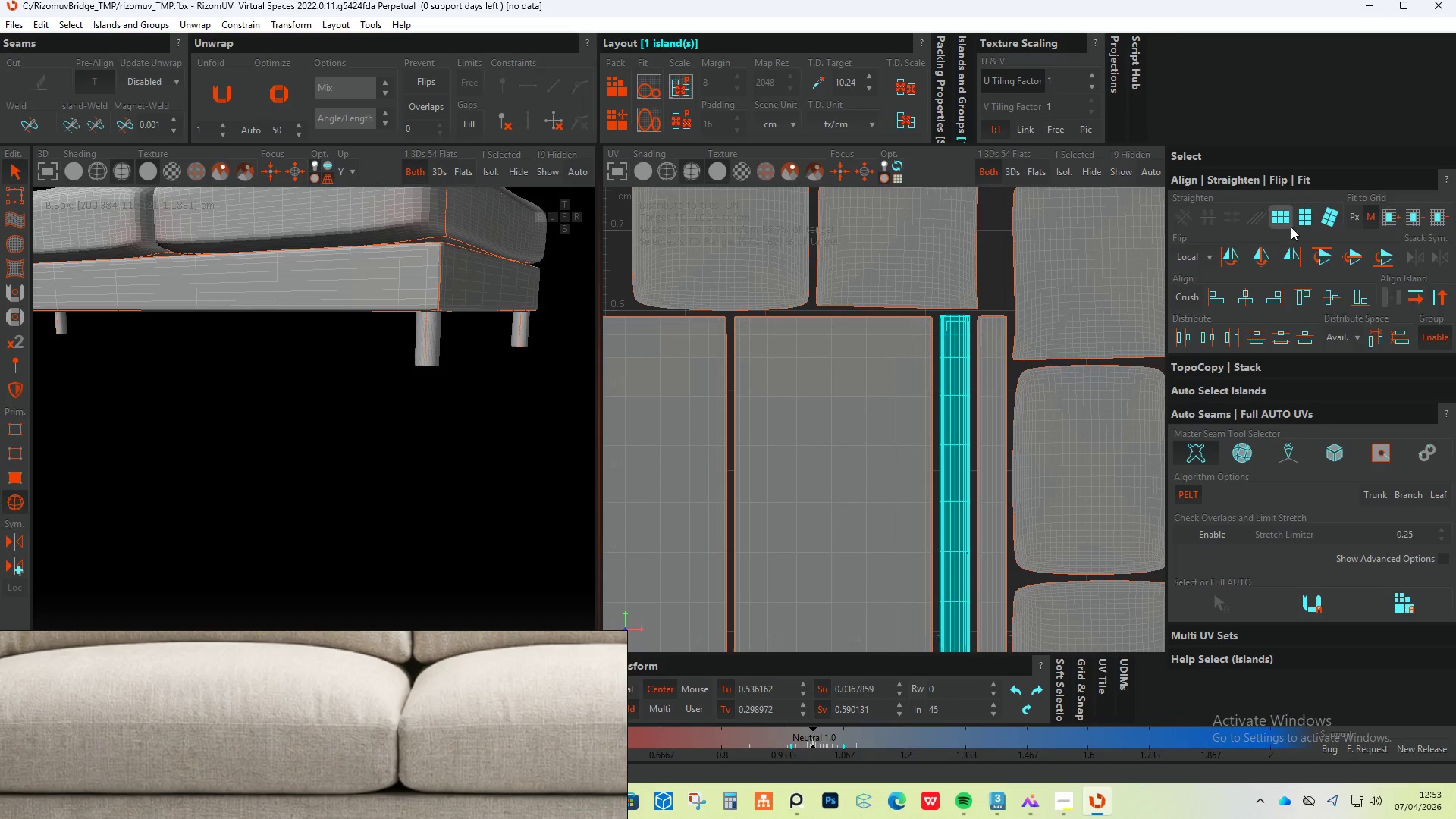 
left_click([1310, 216])
 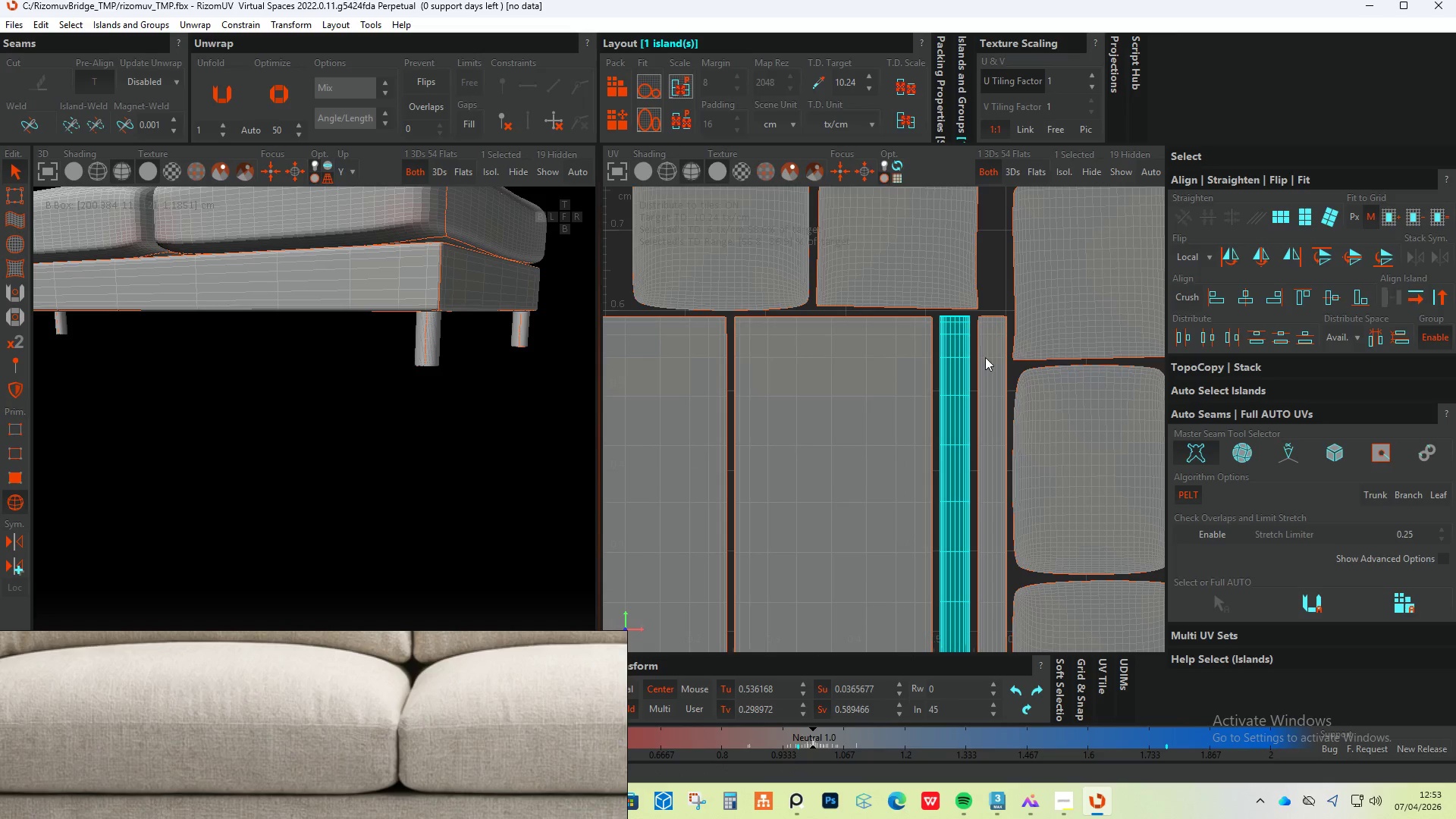 
left_click([984, 358])
 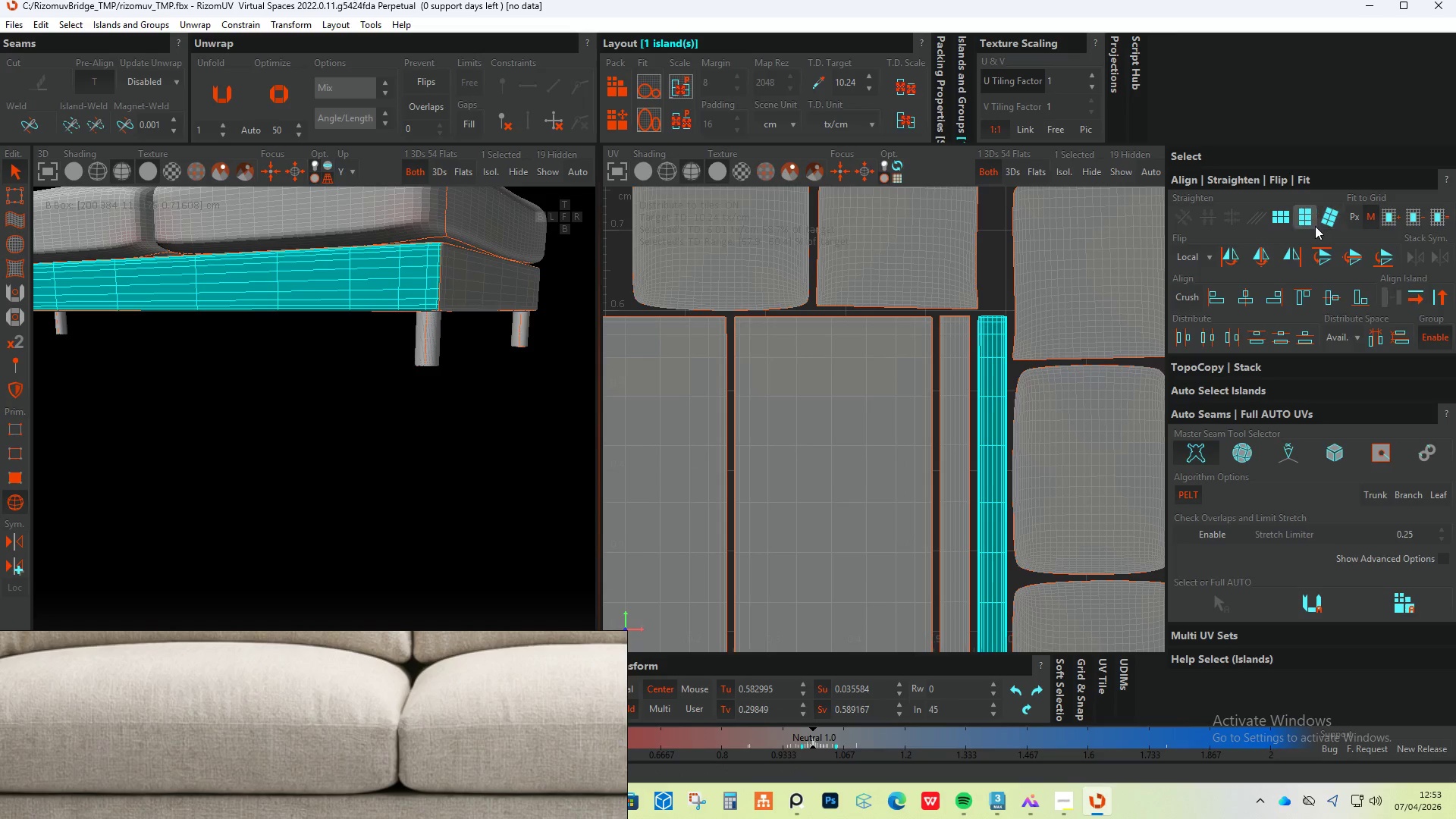 
left_click([1306, 221])
 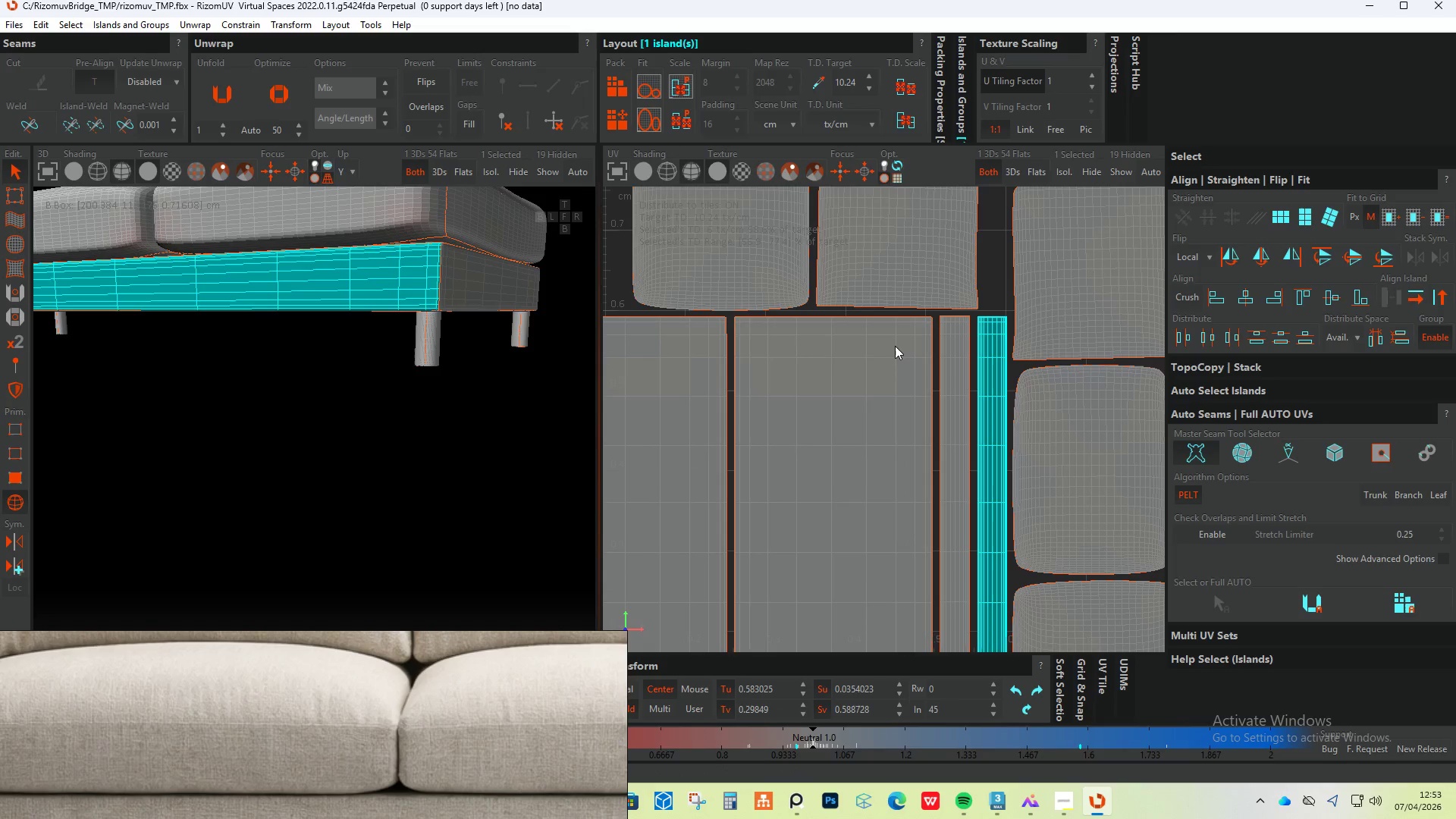 
left_click([893, 346])
 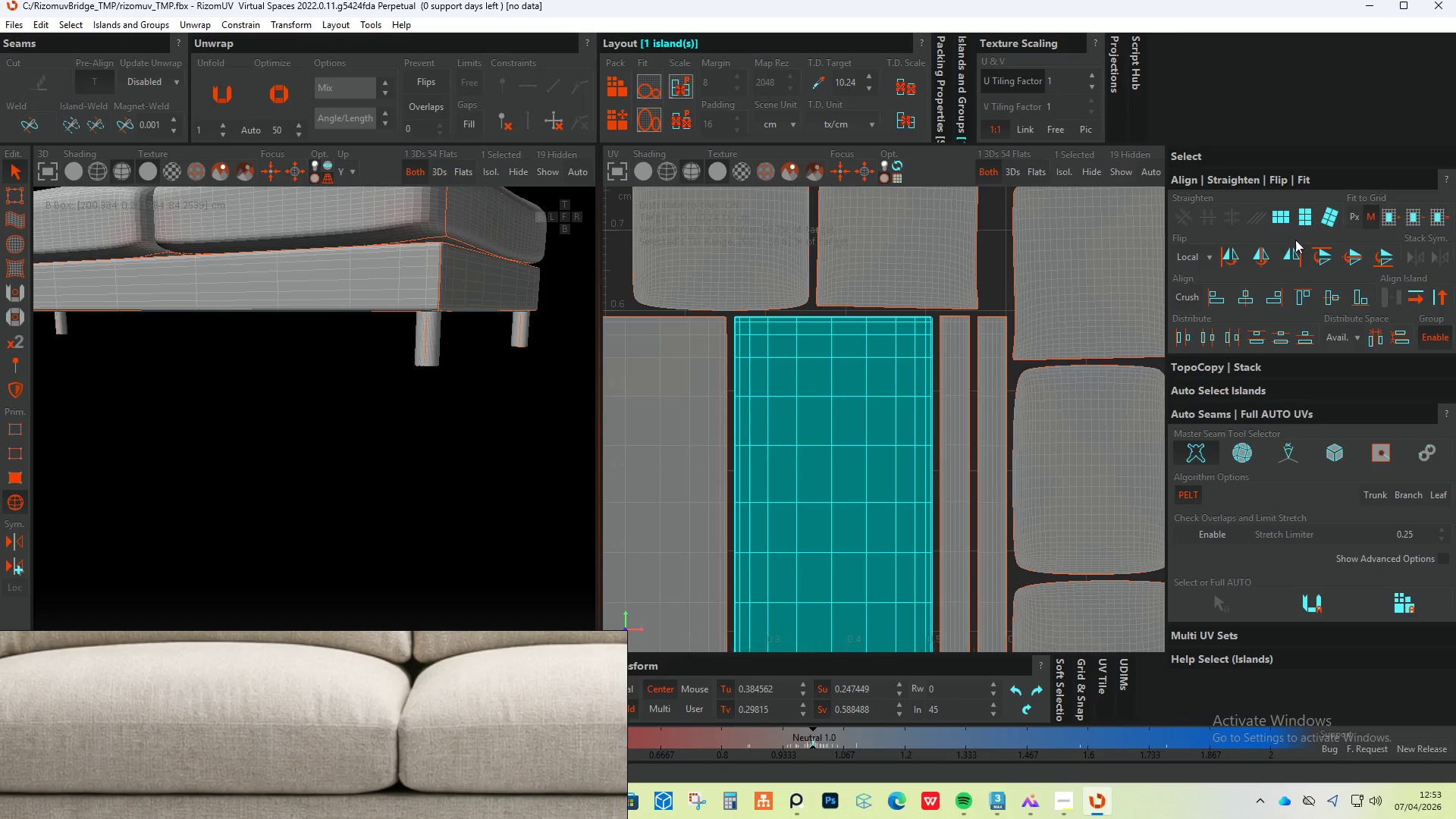 
left_click([1307, 221])
 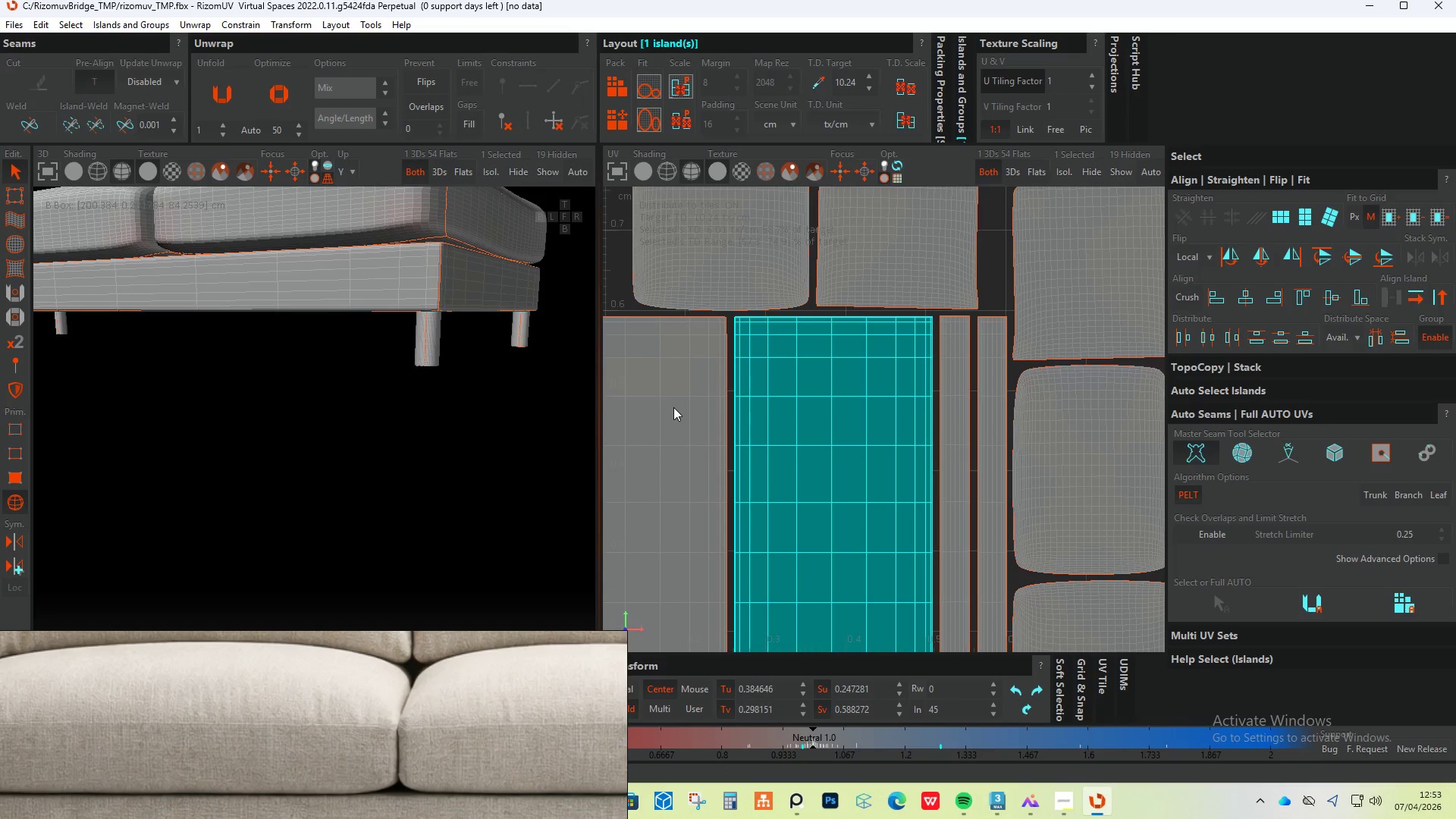 
left_click([669, 409])
 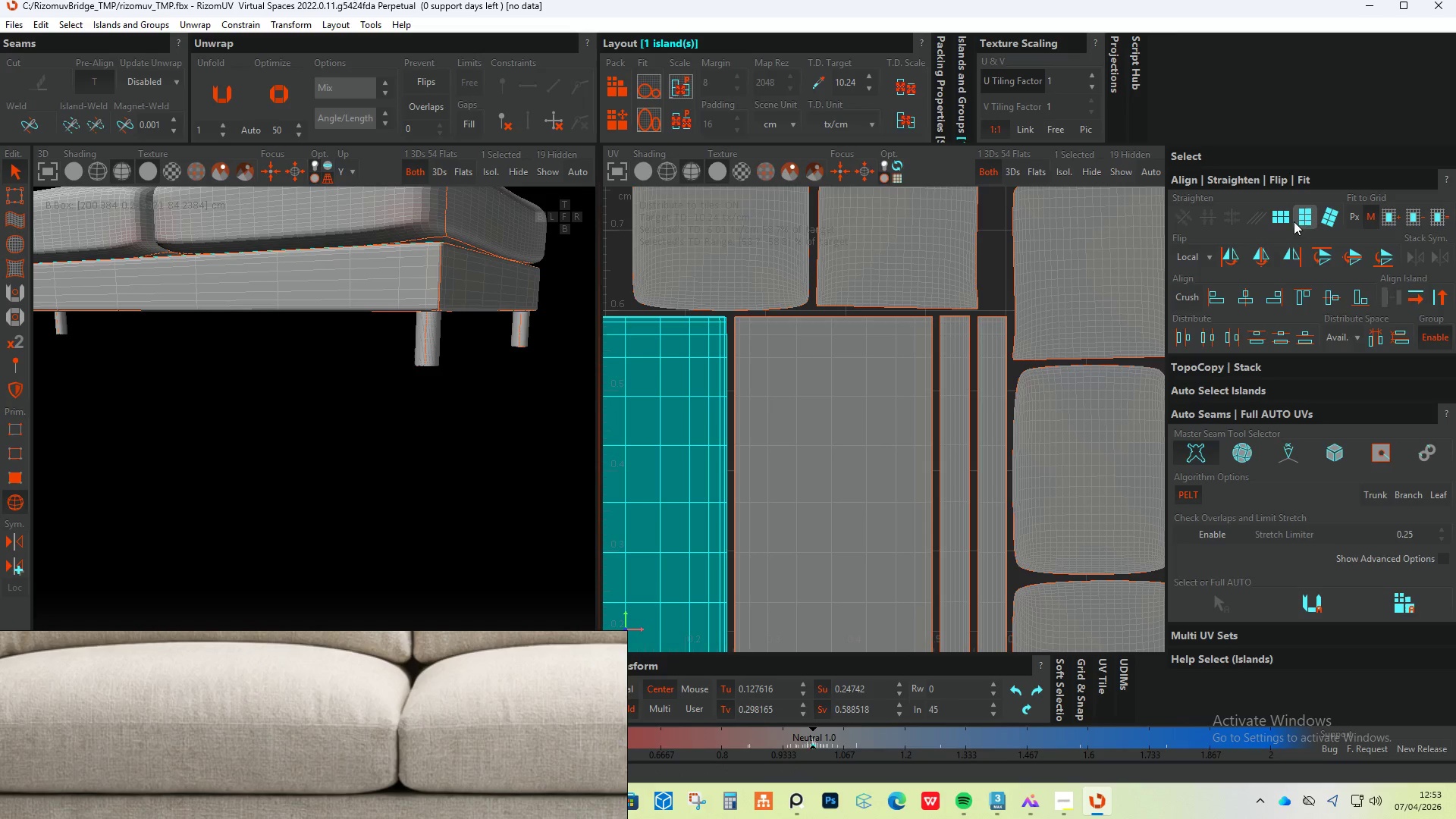 
left_click([1307, 219])
 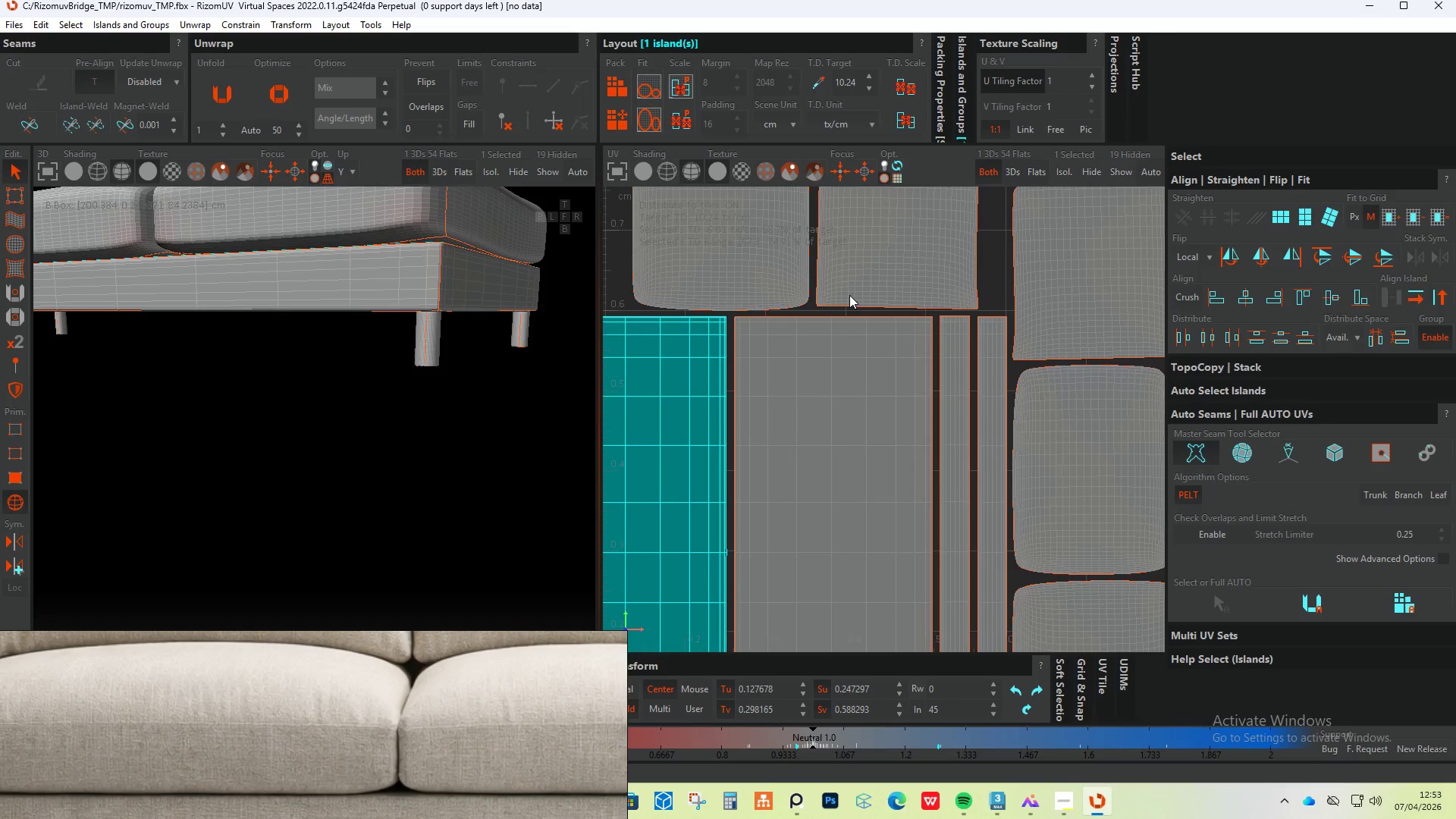 
scroll: coordinate [795, 281], scroll_direction: down, amount: 2.0
 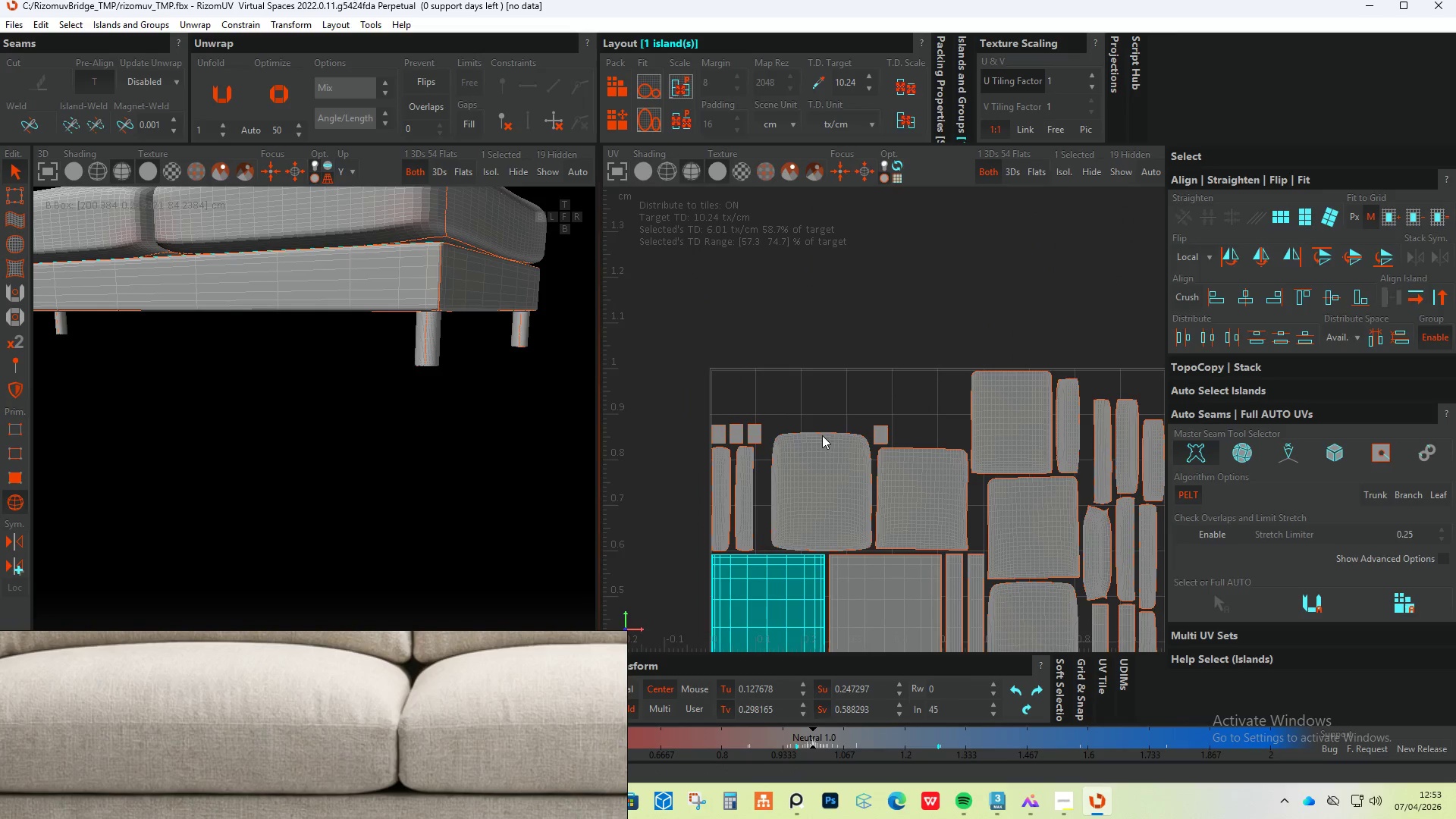 
left_click([859, 494])
 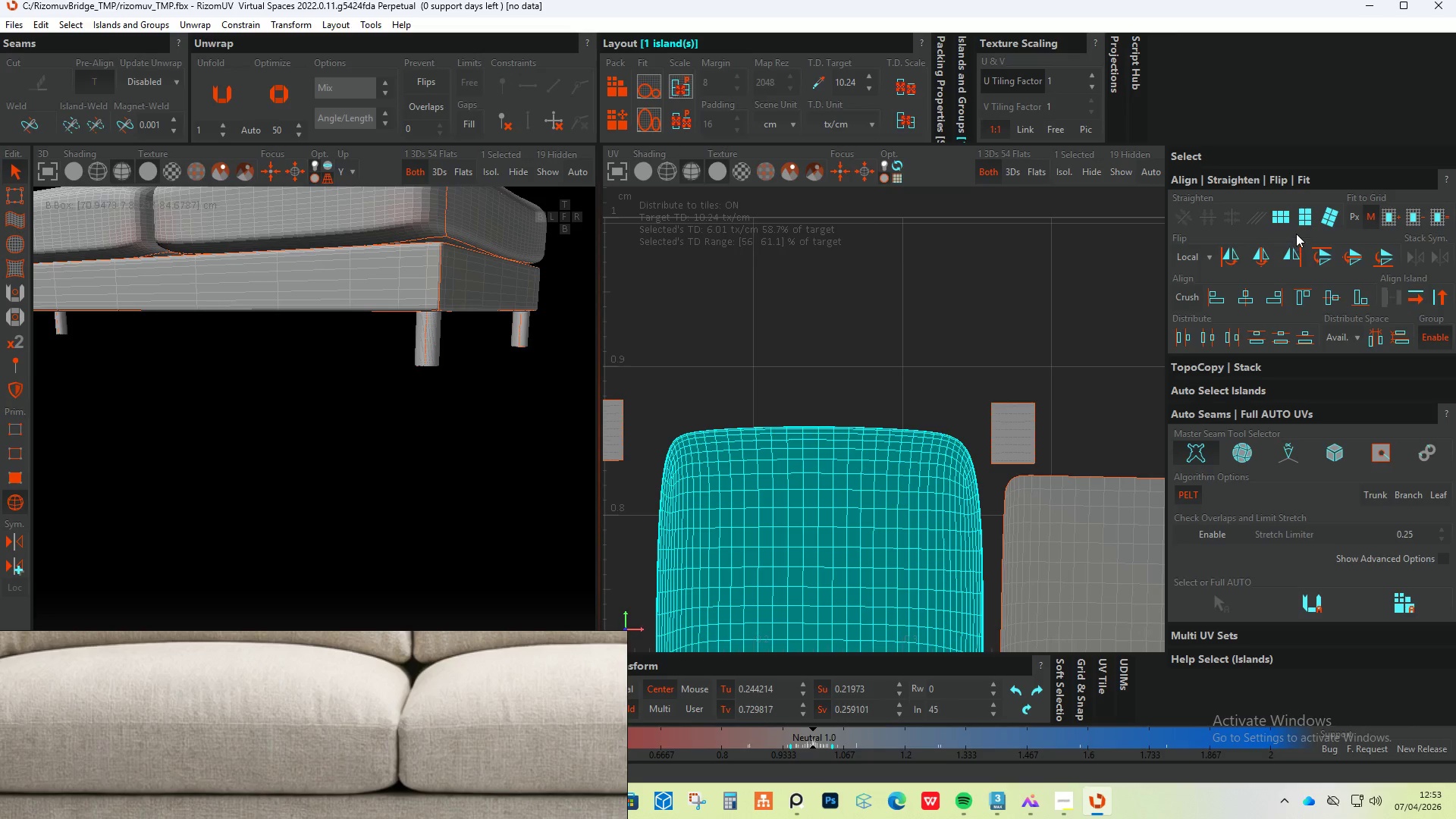 
scroll: coordinate [823, 435], scroll_direction: up, amount: 3.0
 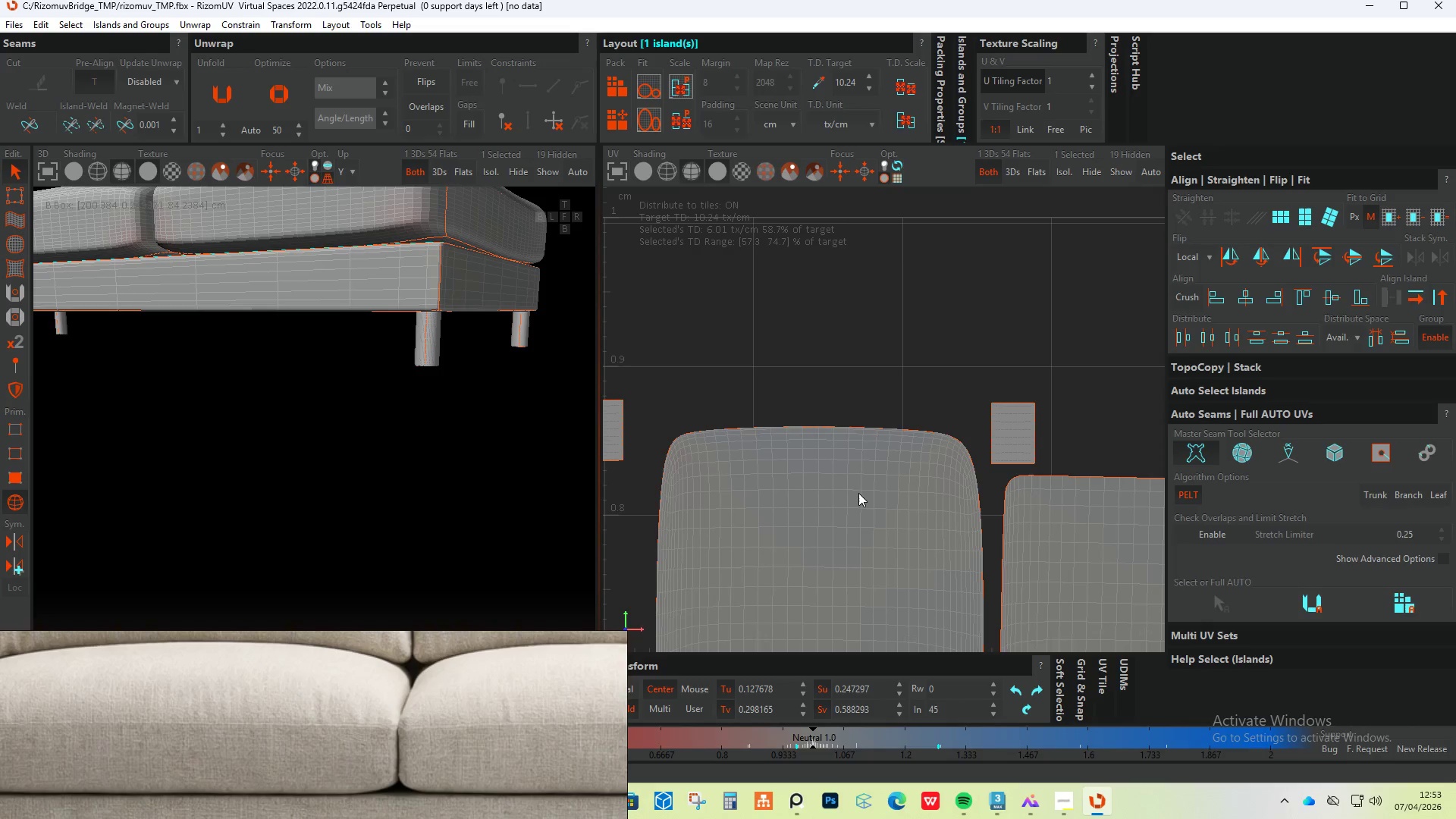 
left_click([1302, 219])
 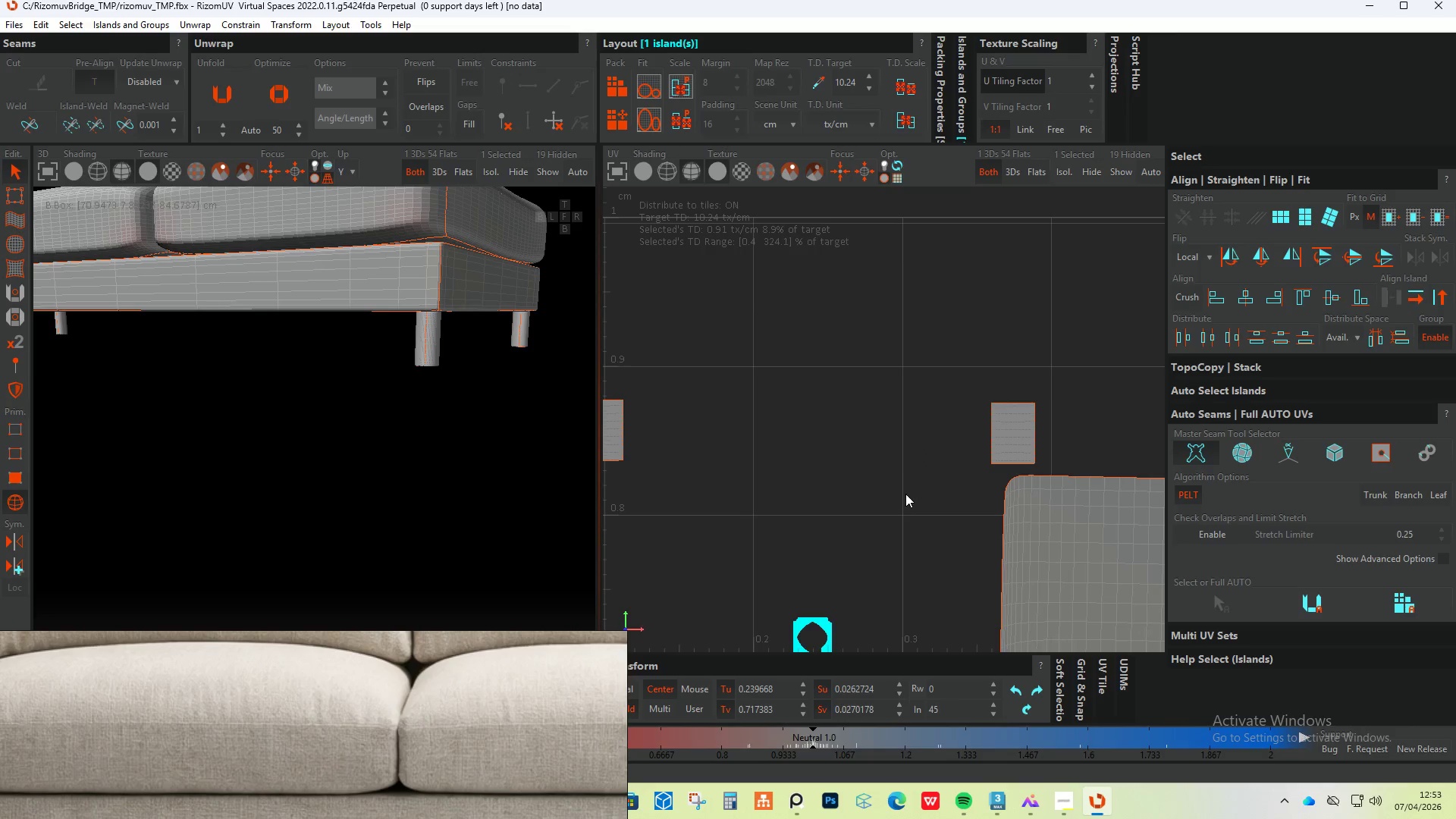 
key(Control+Z)
 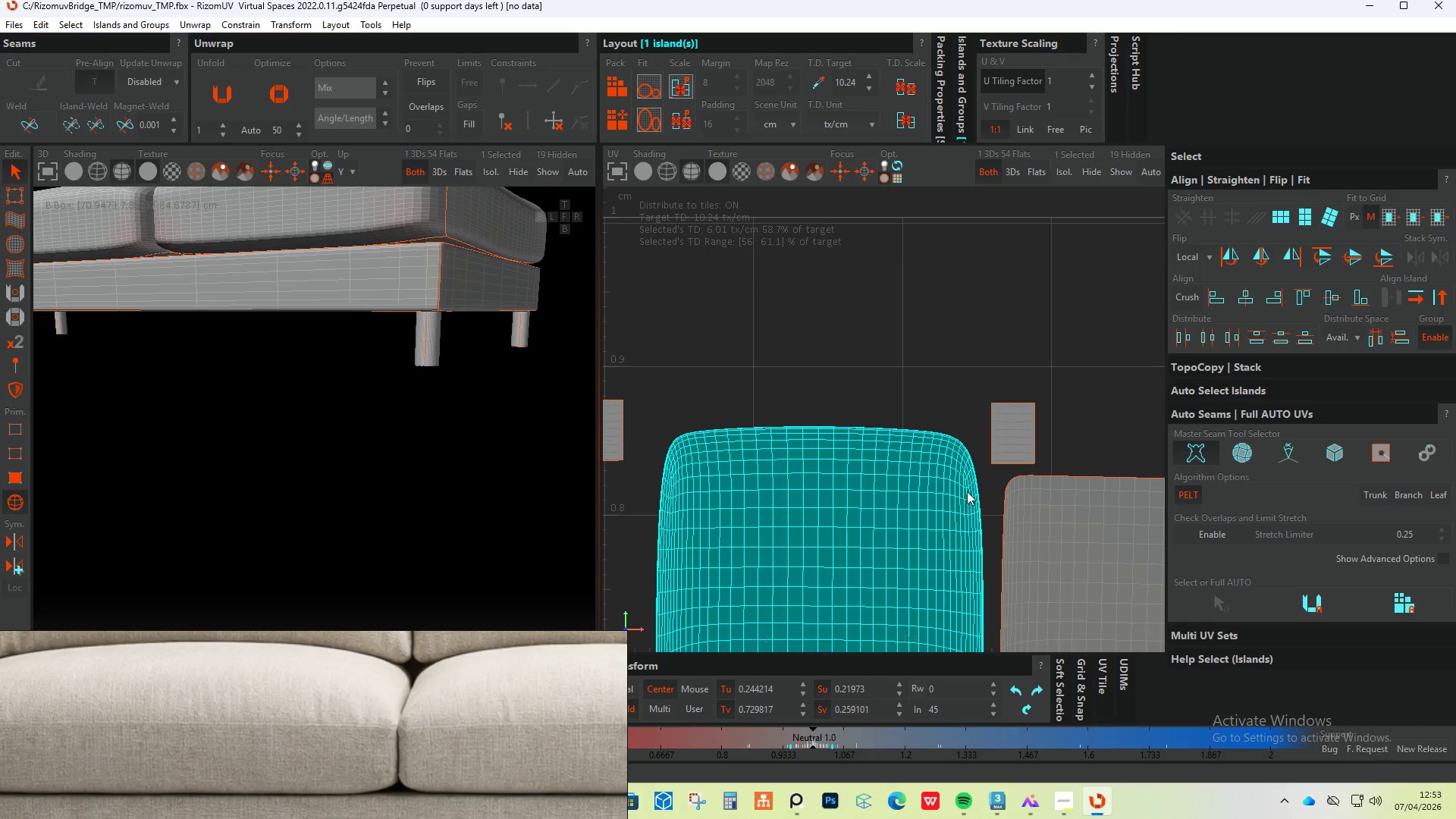 
scroll: coordinate [977, 500], scroll_direction: down, amount: 3.0
 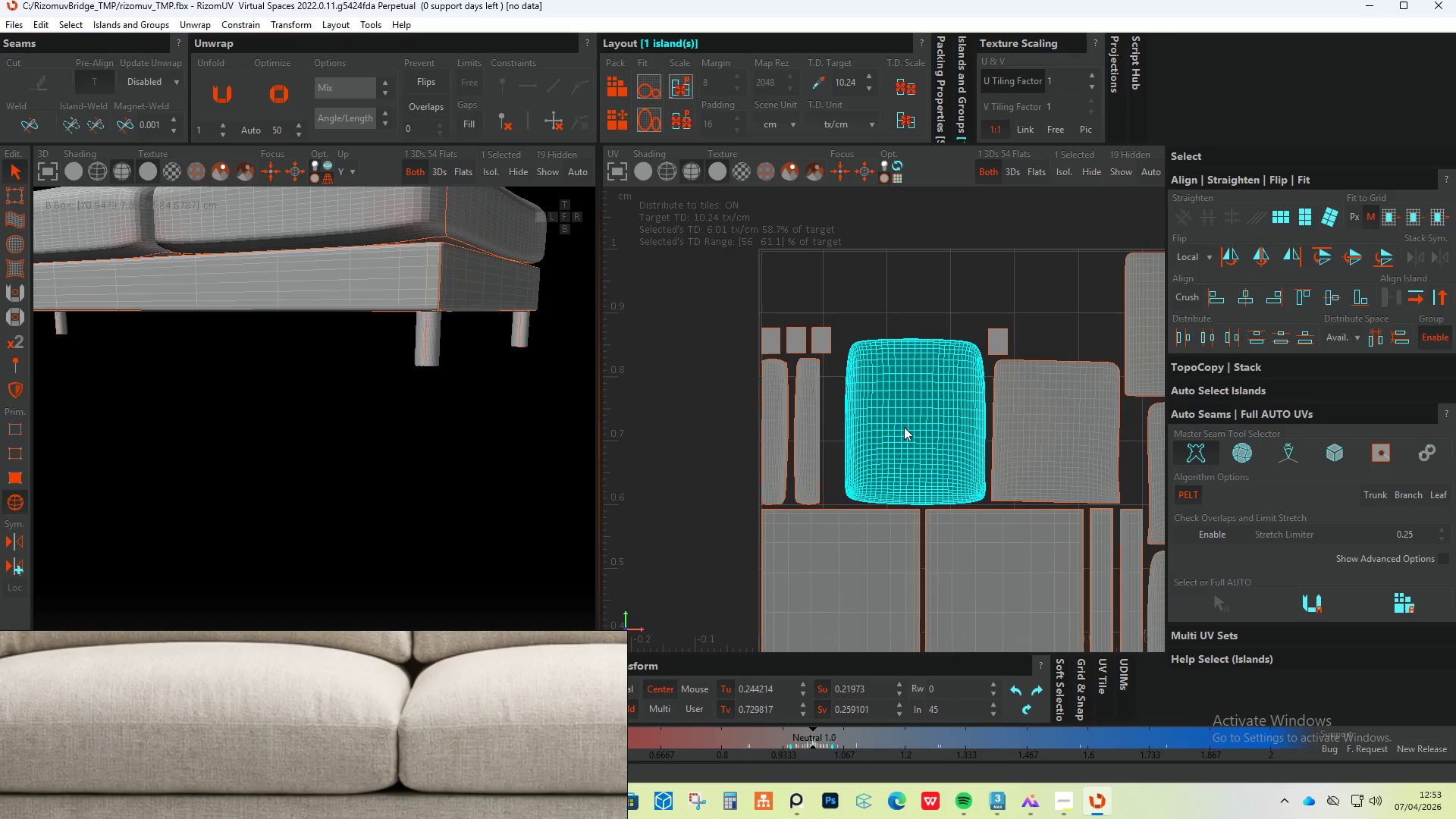 
scroll: coordinate [792, 428], scroll_direction: up, amount: 3.0
 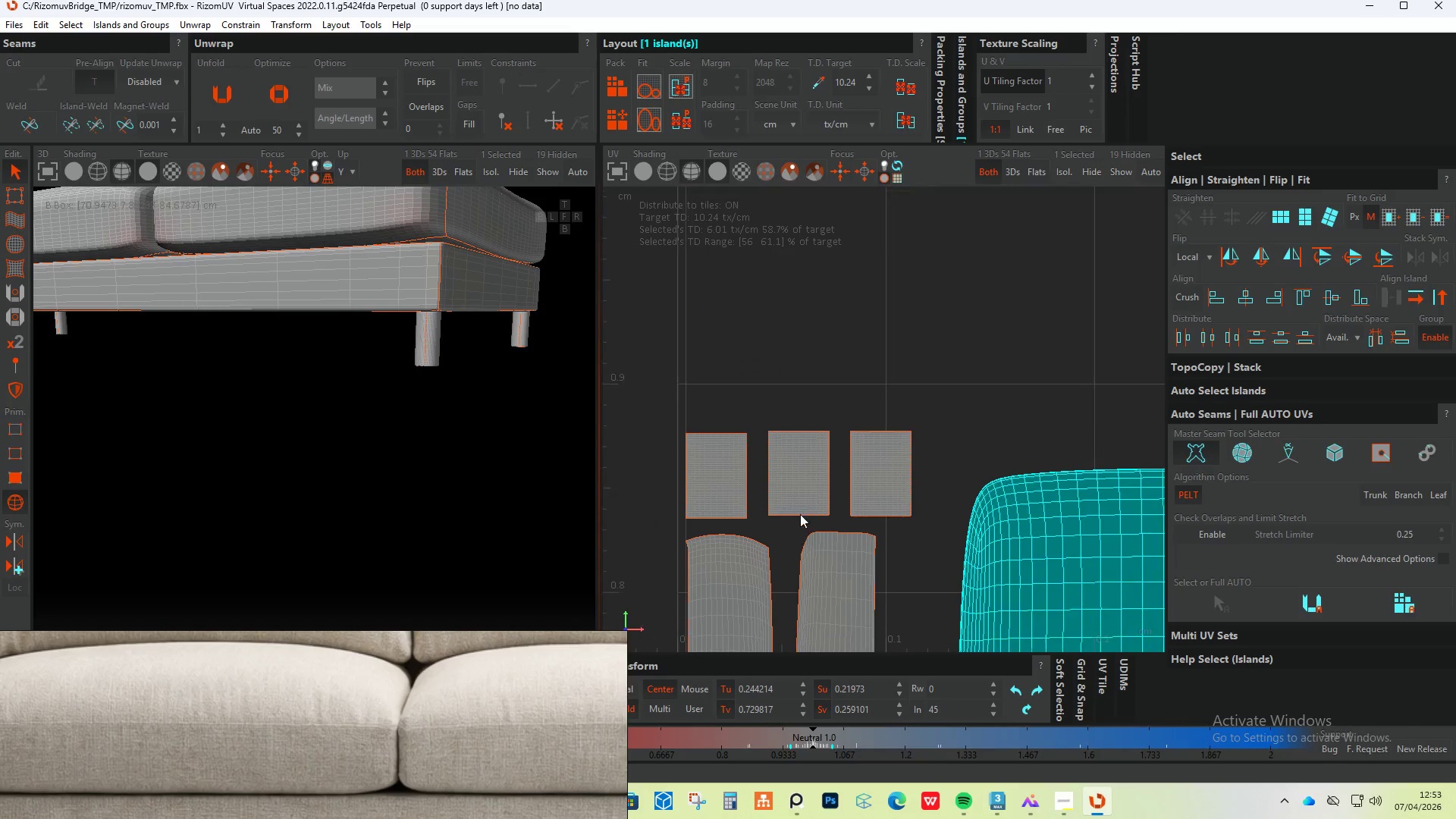 
left_click([789, 466])
 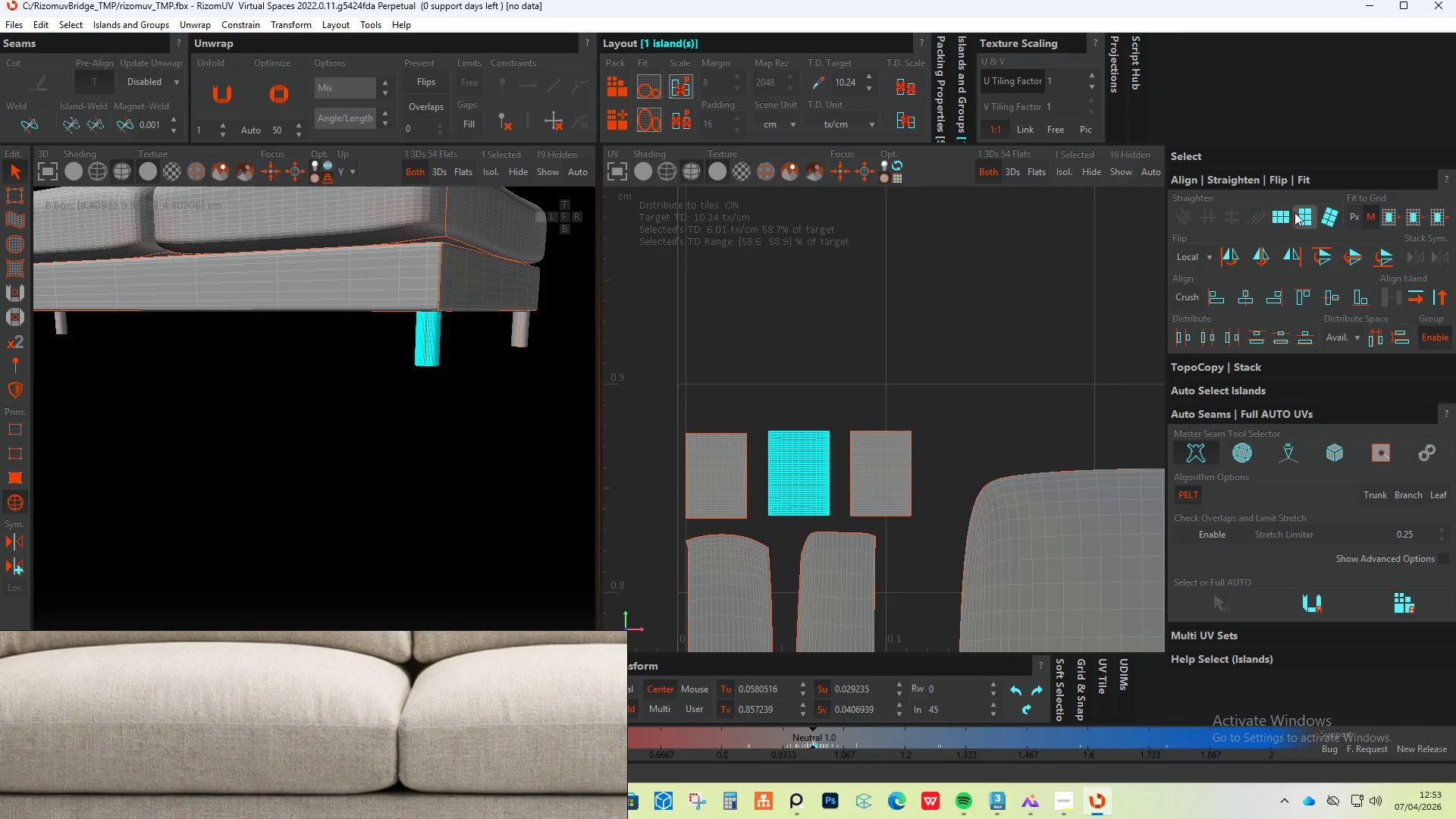 
left_click([1303, 216])
 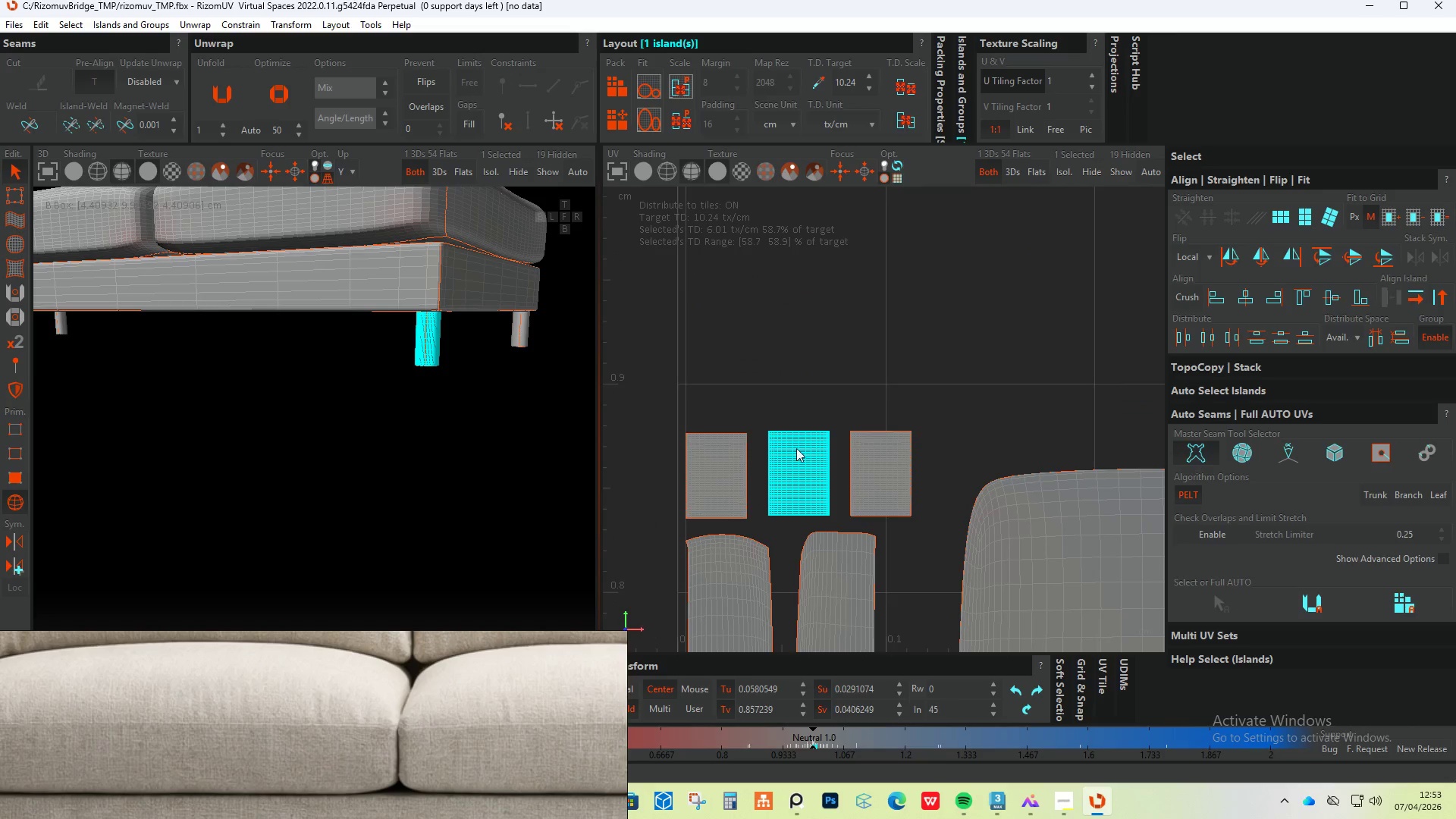 
left_click([737, 455])
 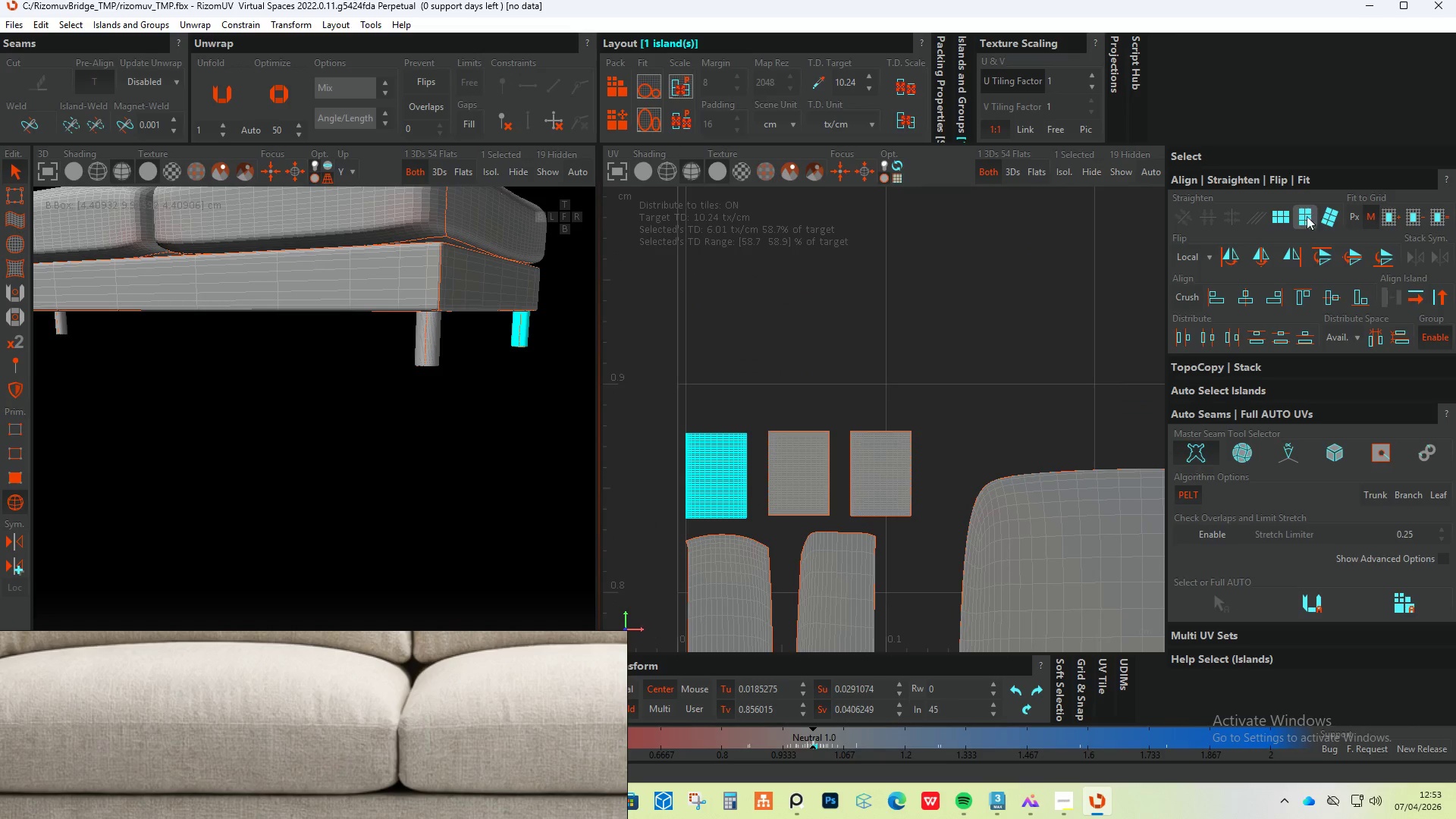 
left_click([885, 478])
 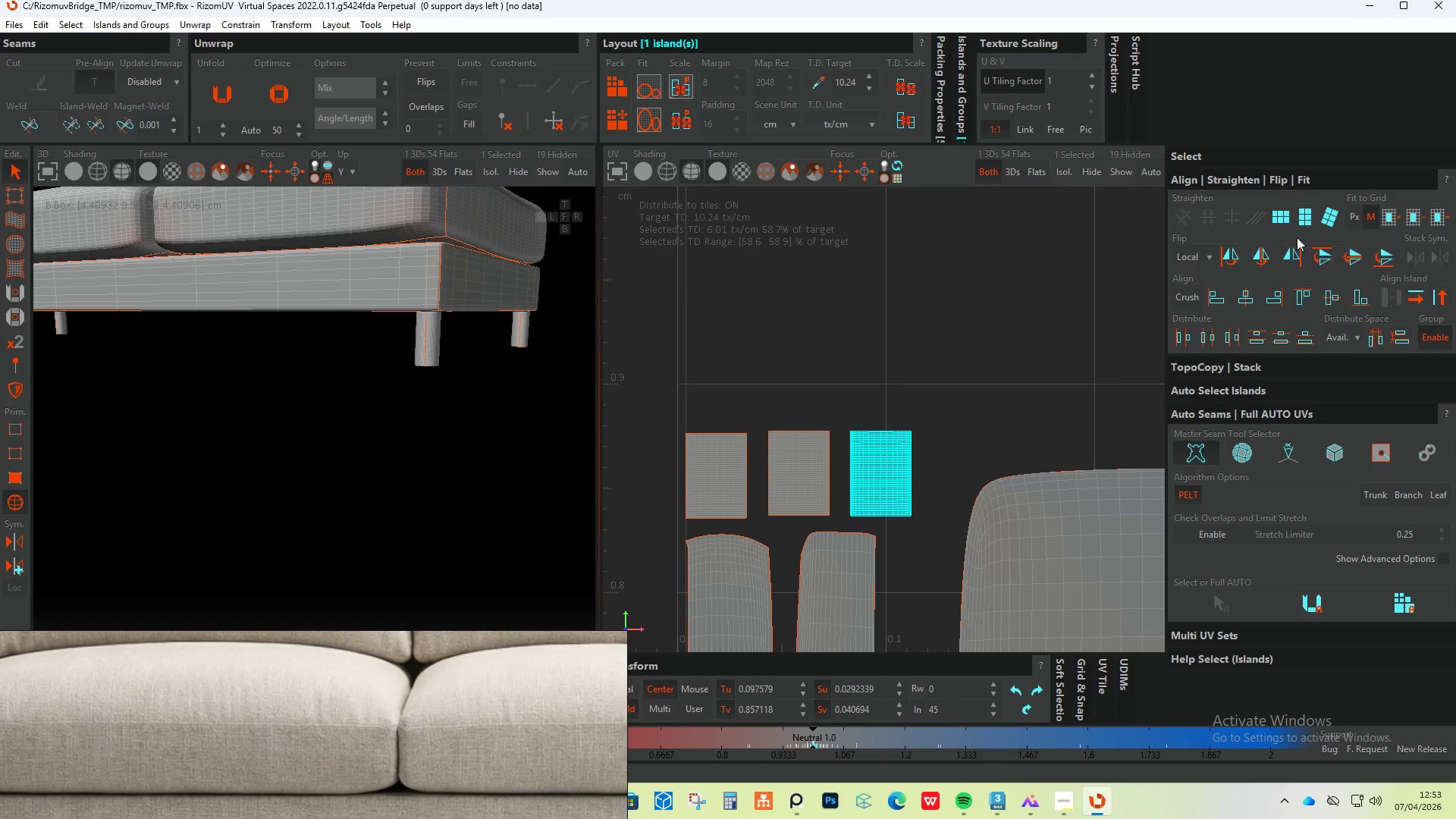 
left_click([1303, 221])
 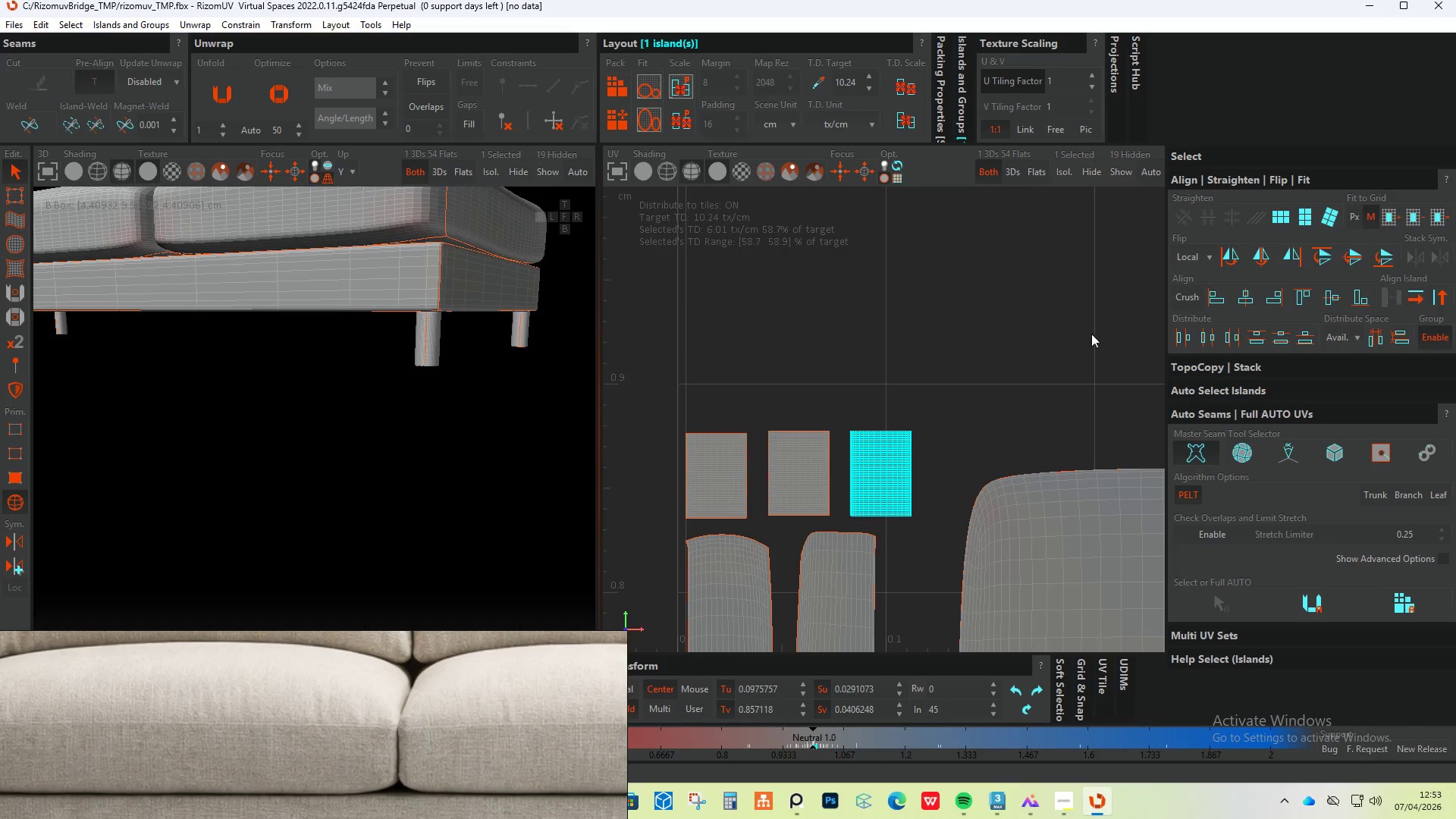 
scroll: coordinate [1019, 435], scroll_direction: down, amount: 4.0
 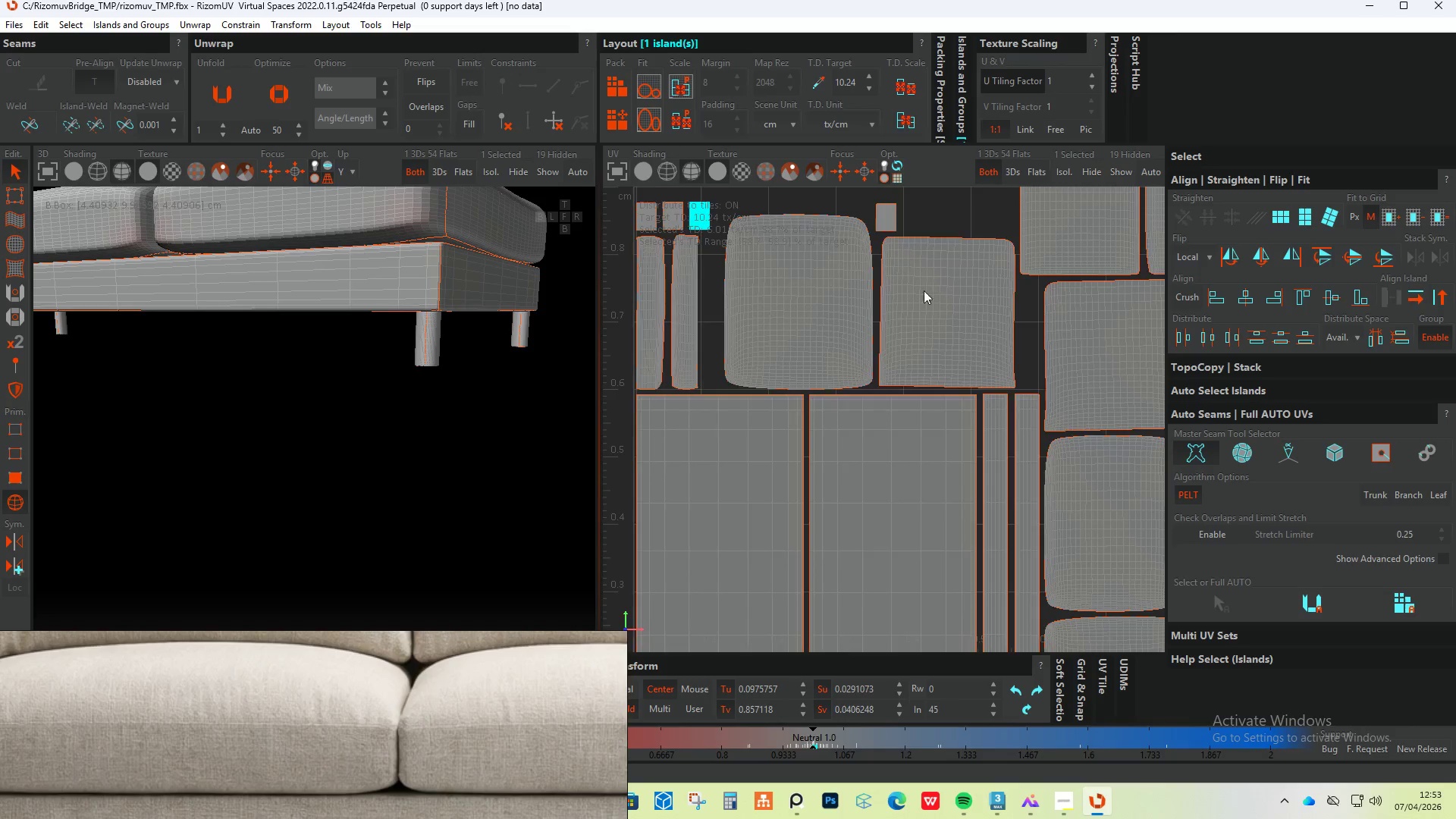 
scroll: coordinate [891, 360], scroll_direction: up, amount: 3.0
 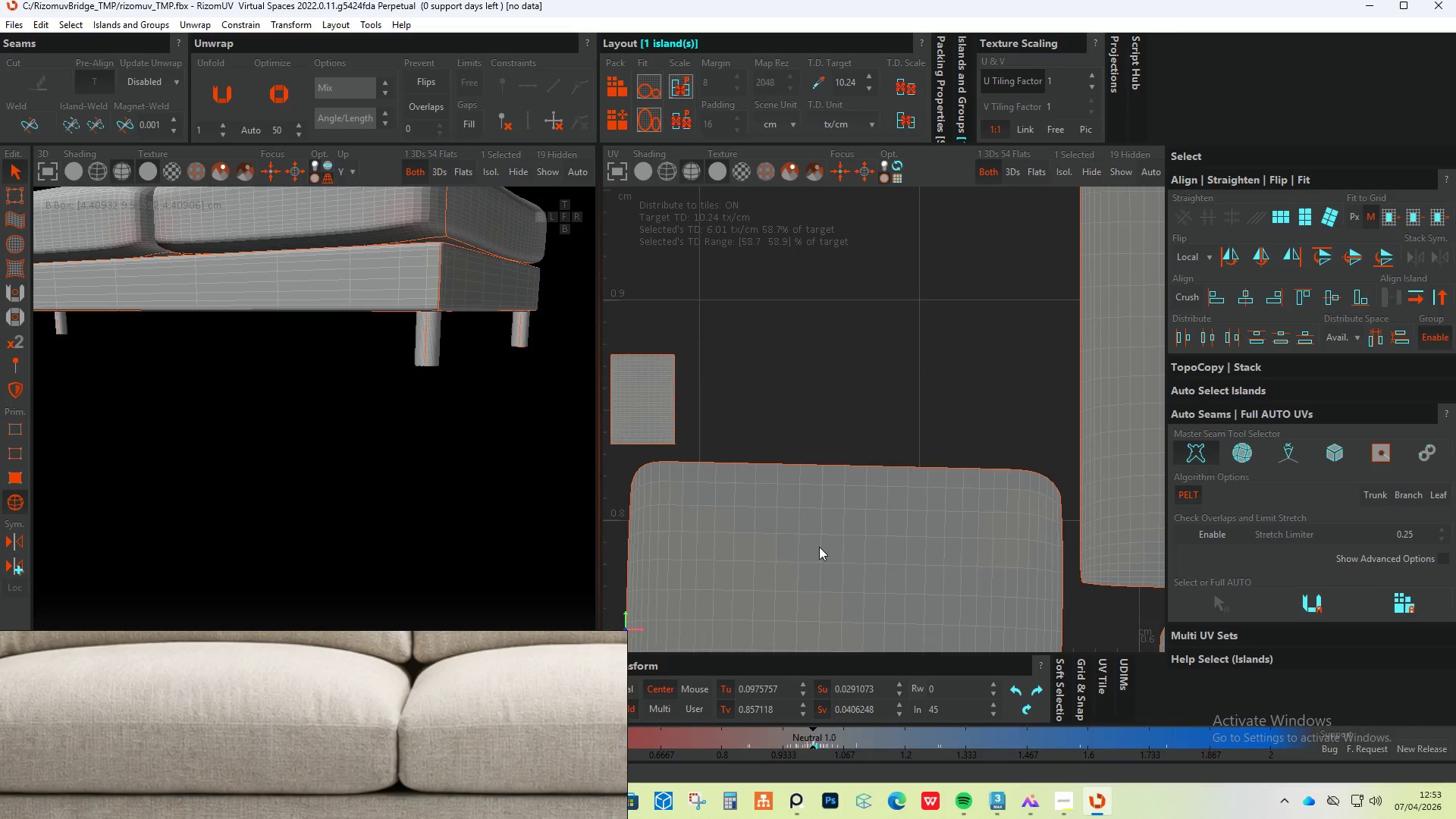 
scroll: coordinate [824, 552], scroll_direction: down, amount: 1.0
 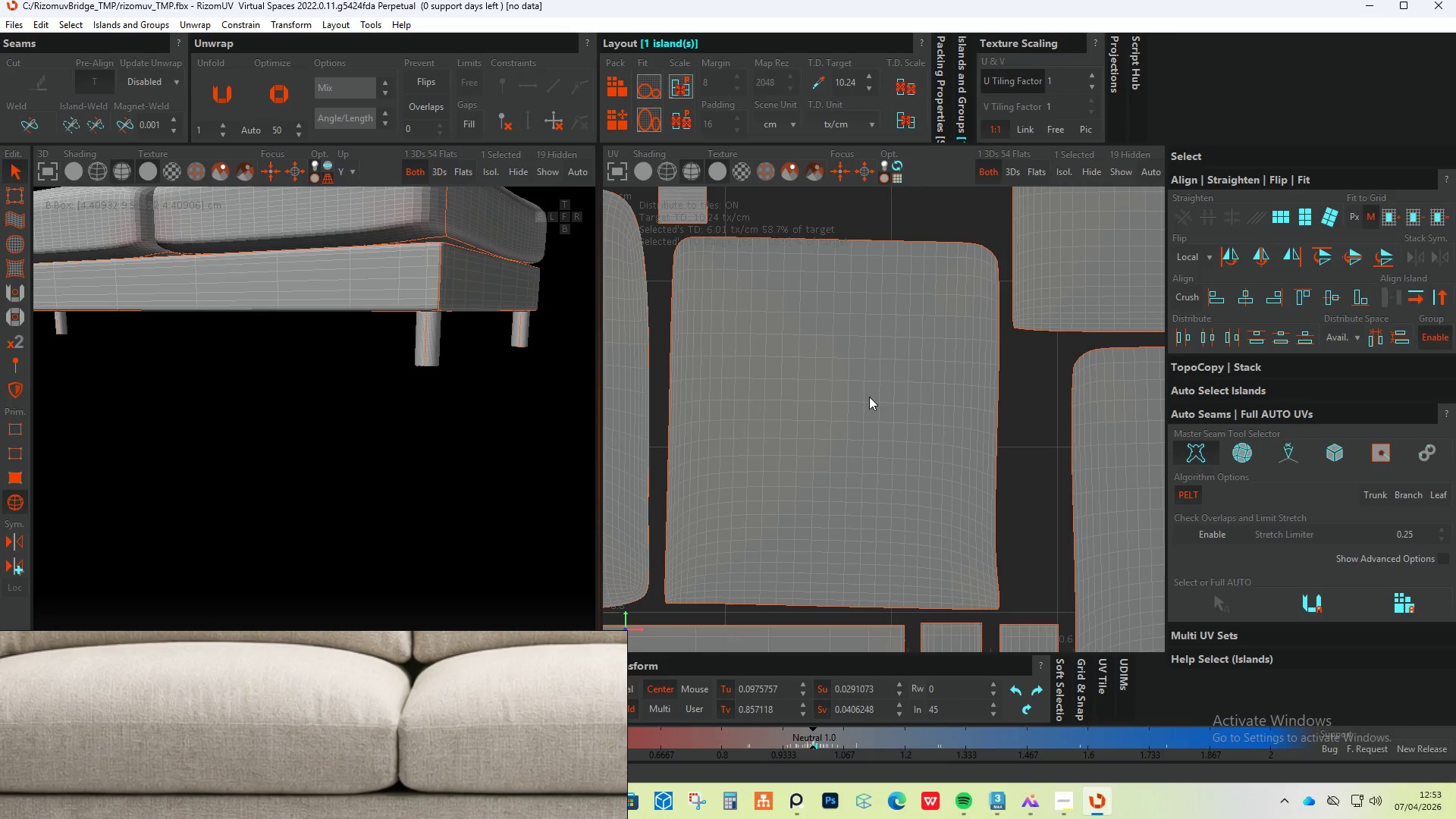 
left_click([877, 408])
 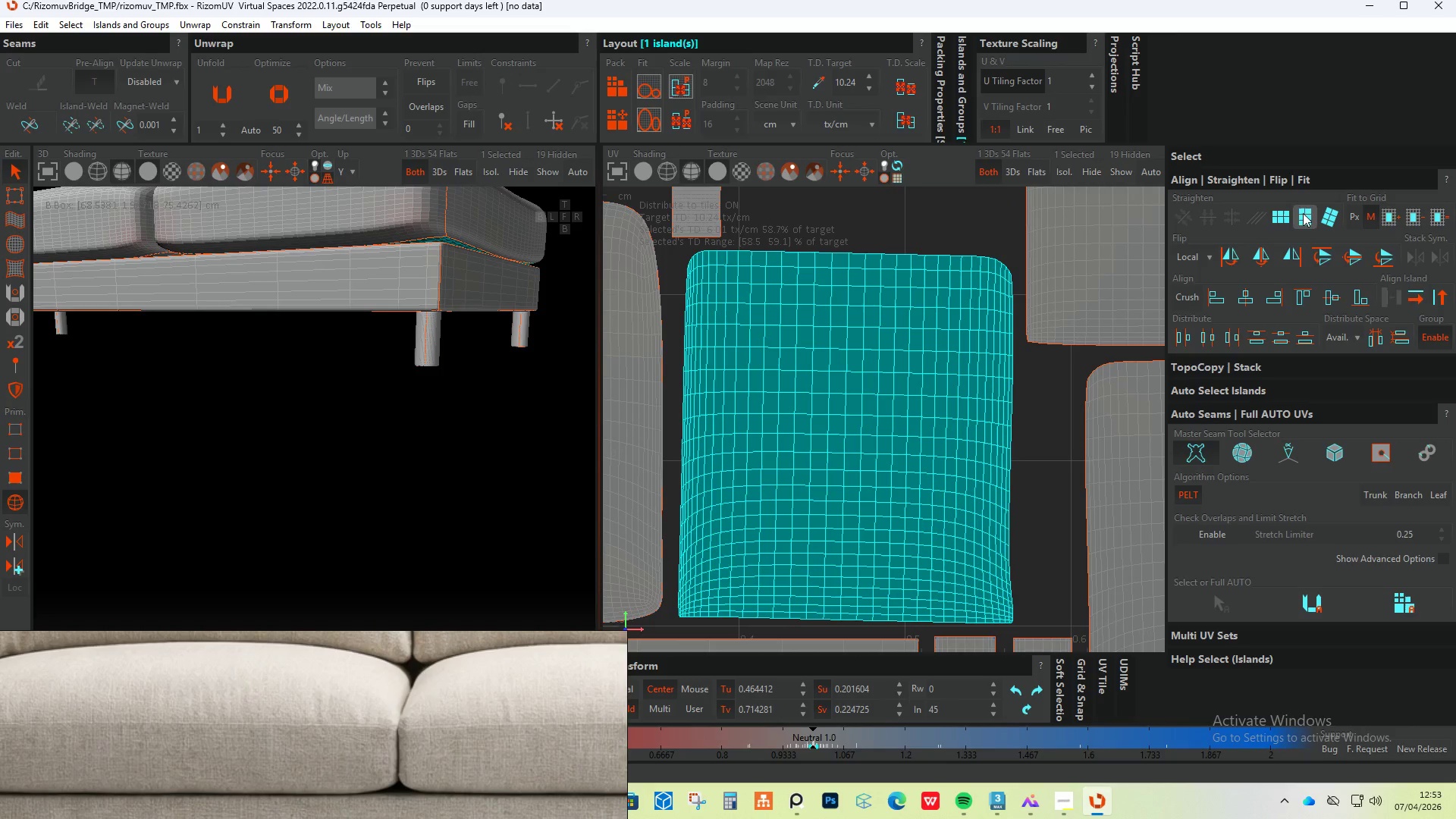 
left_click([1303, 207])
 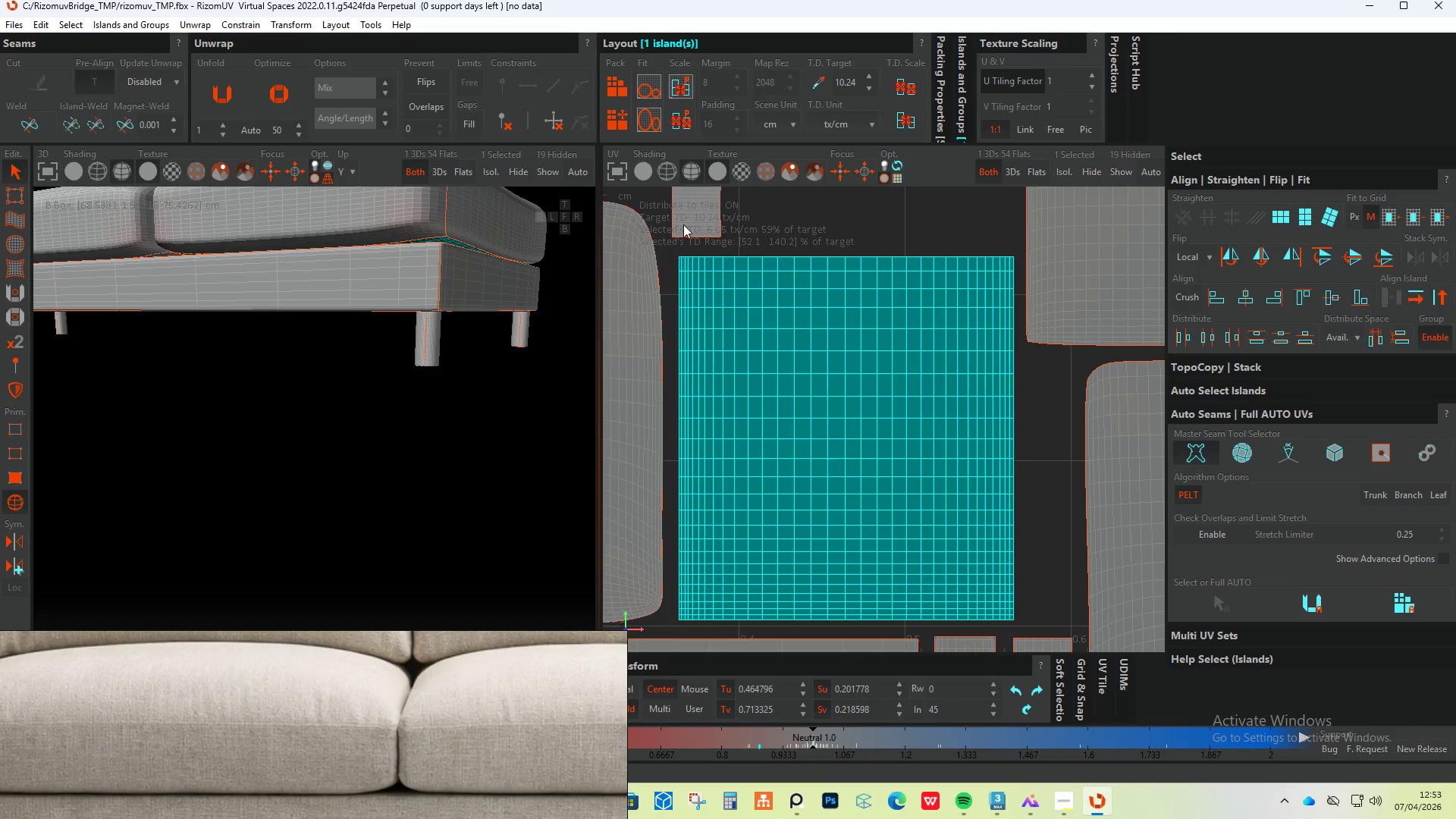 
left_click([707, 222])
 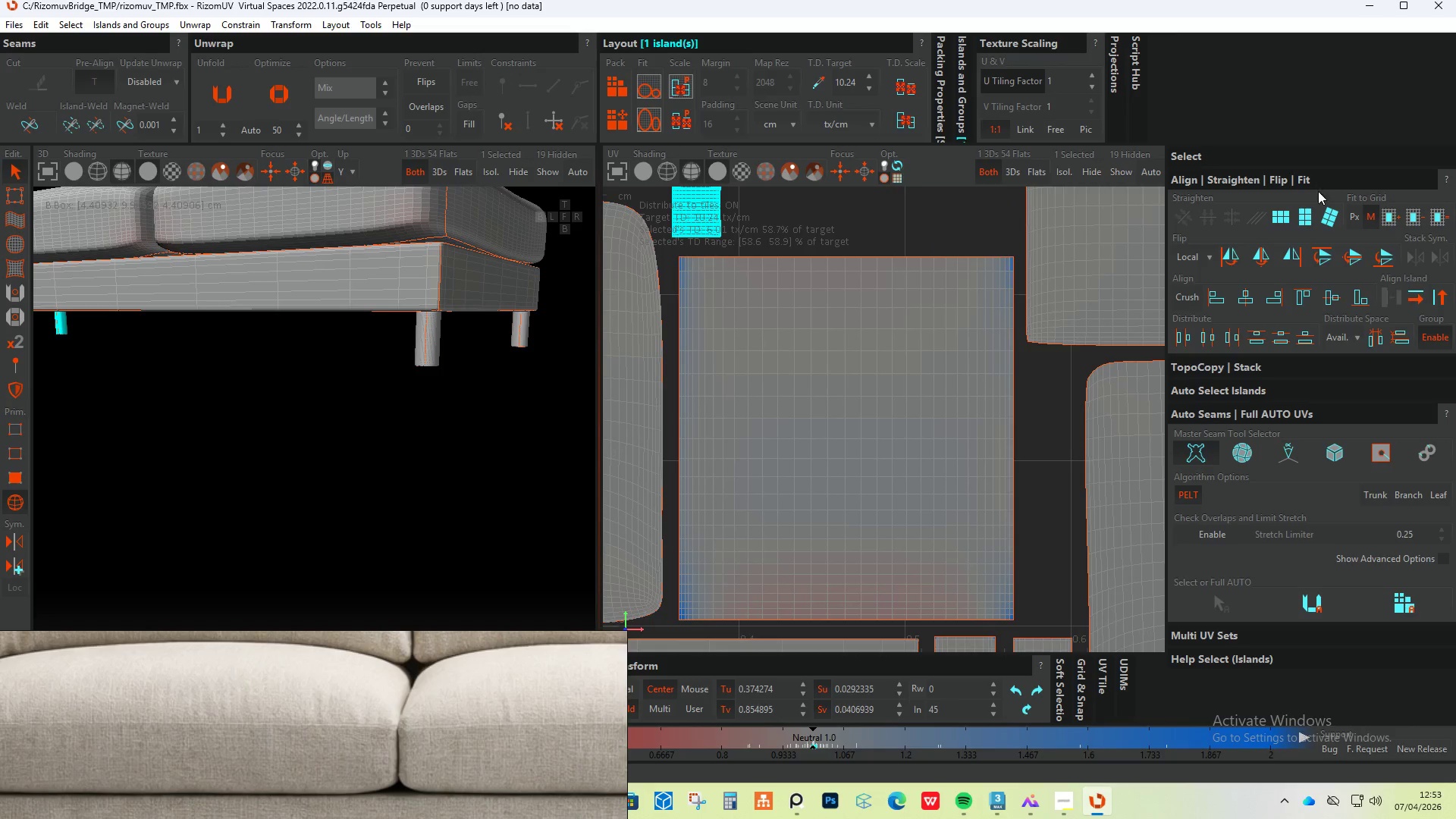 
left_click([1304, 217])
 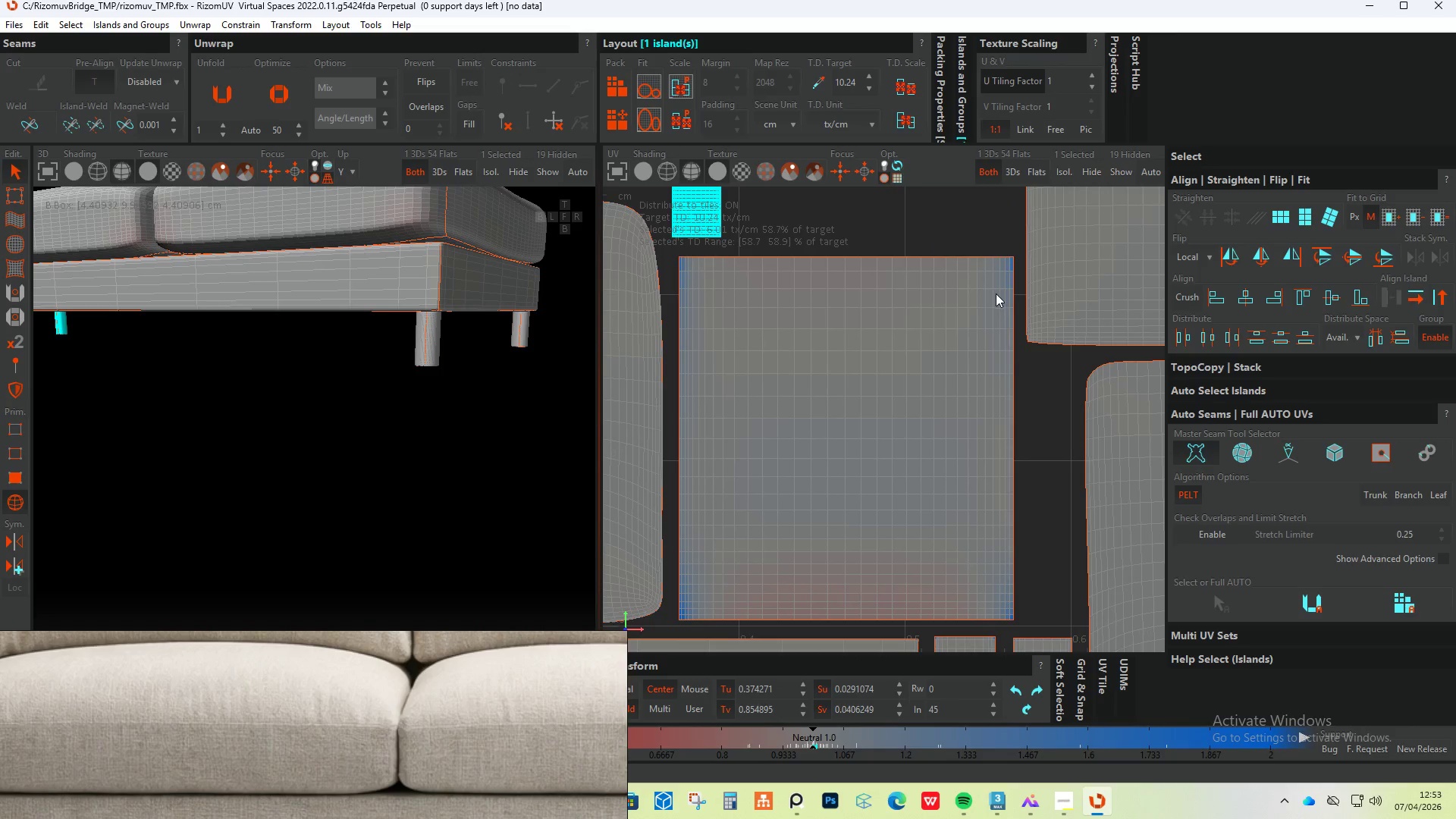 
scroll: coordinate [990, 297], scroll_direction: down, amount: 1.0
 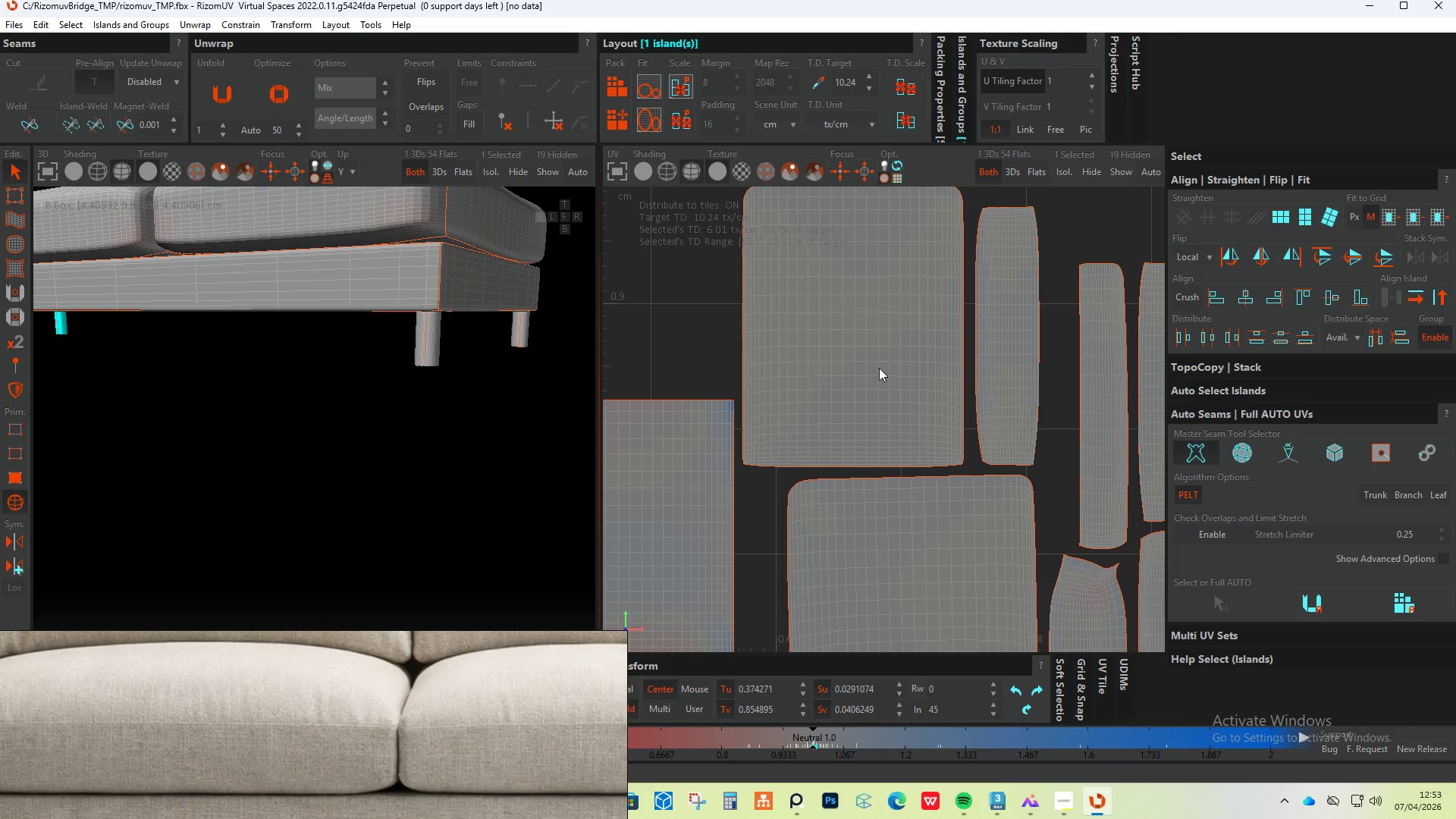 
left_click([881, 366])
 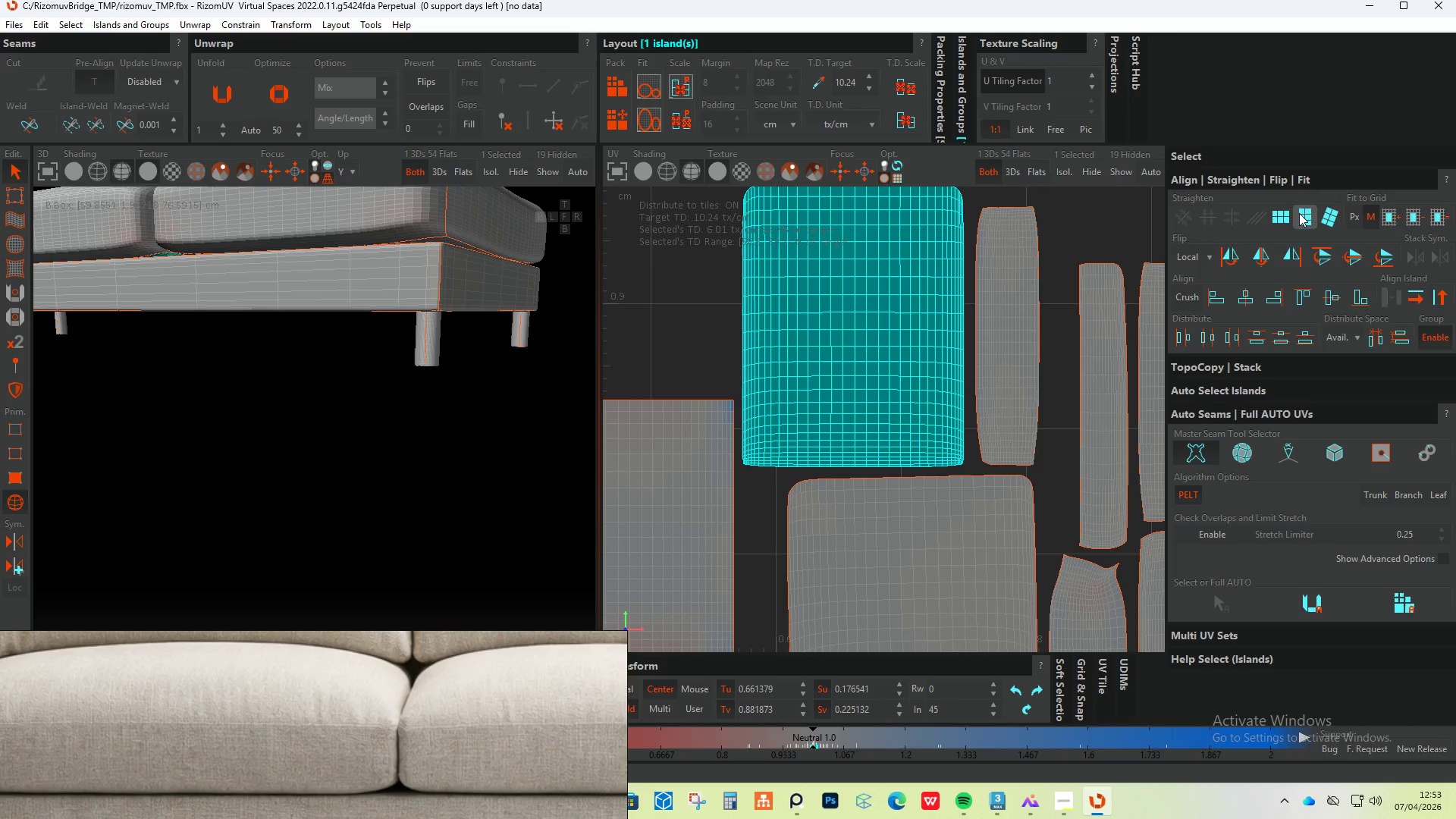 
left_click([1301, 212])
 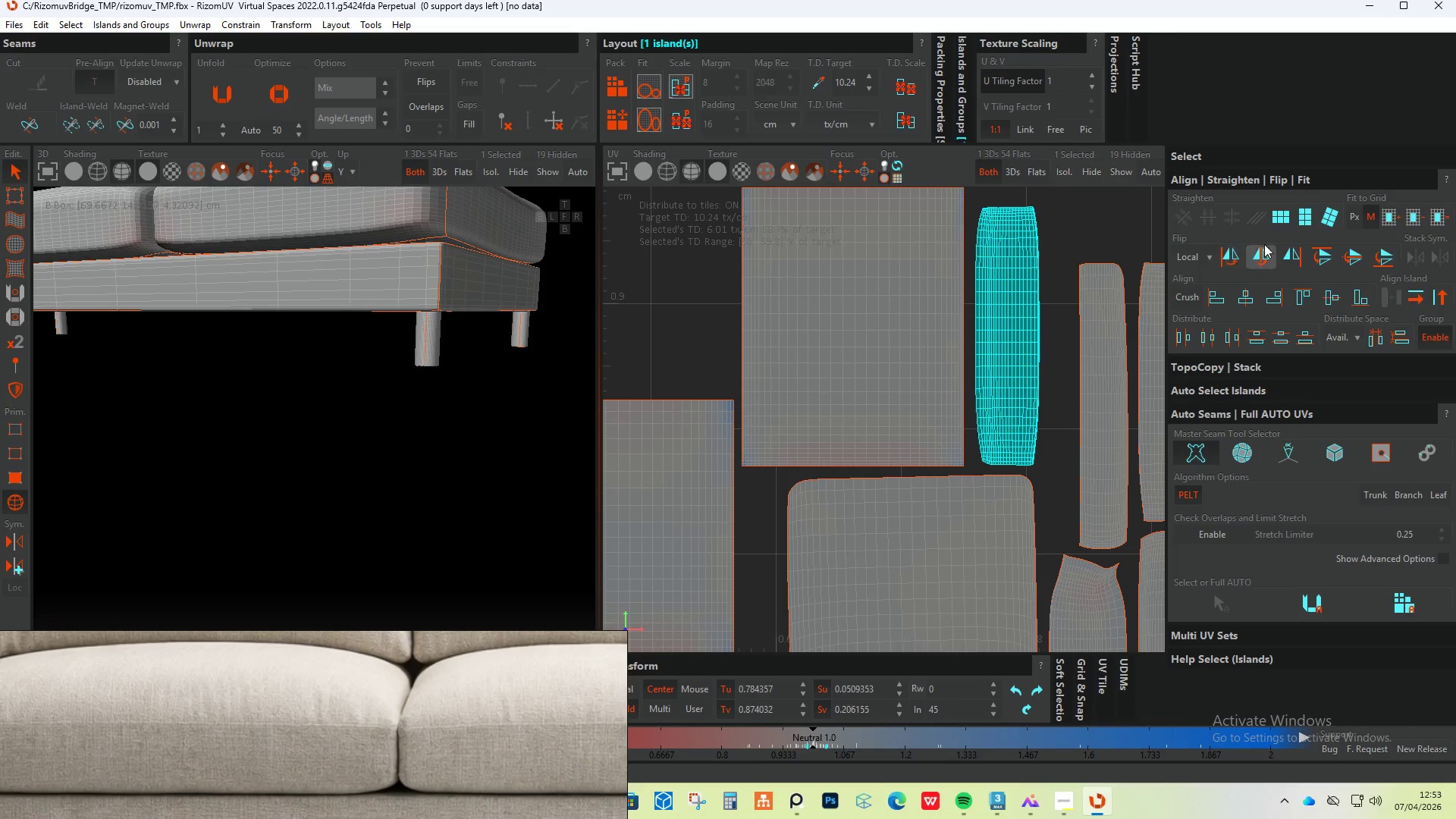 
left_click([1307, 220])
 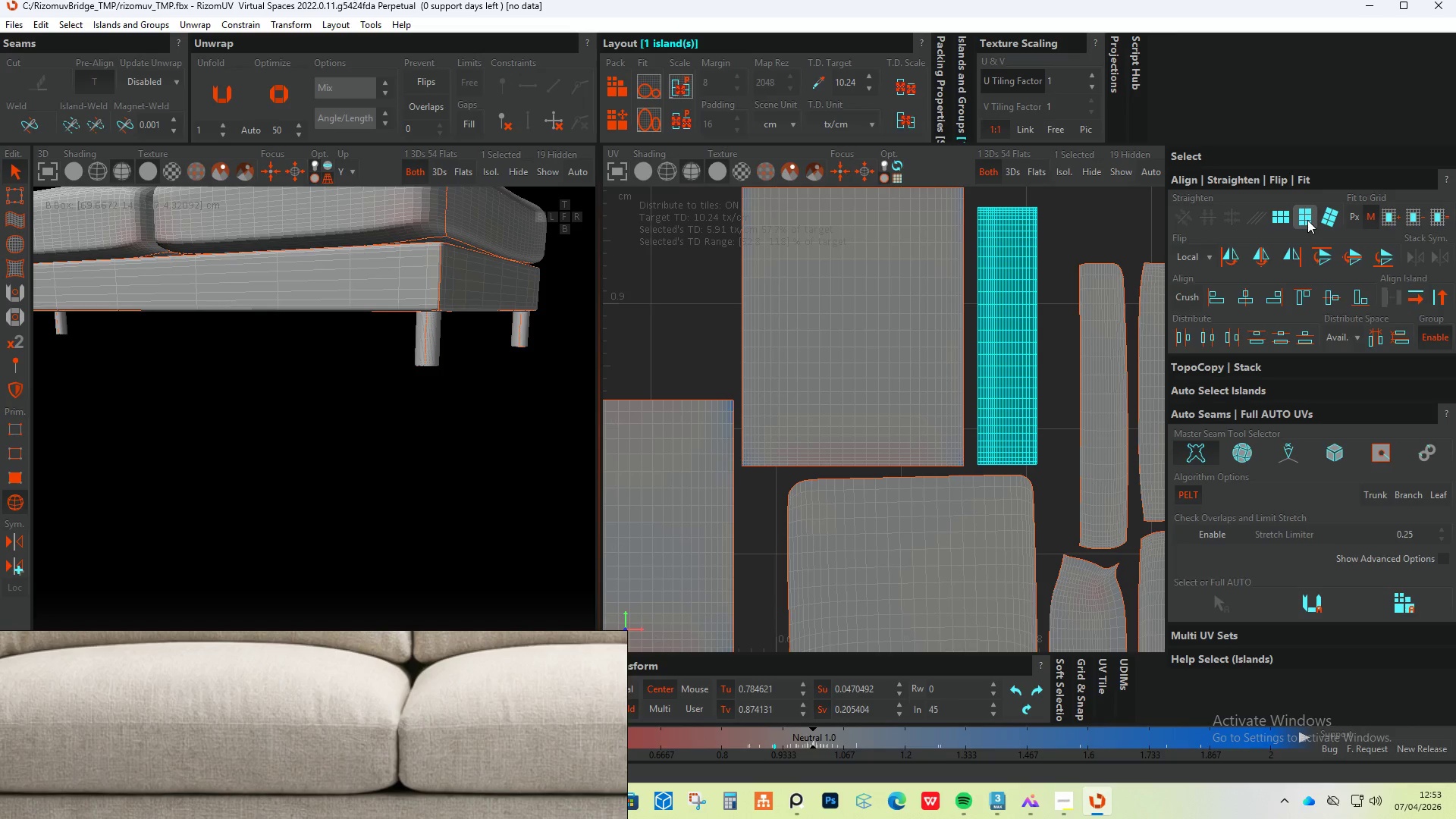 
key(Control+ControlLeft)
 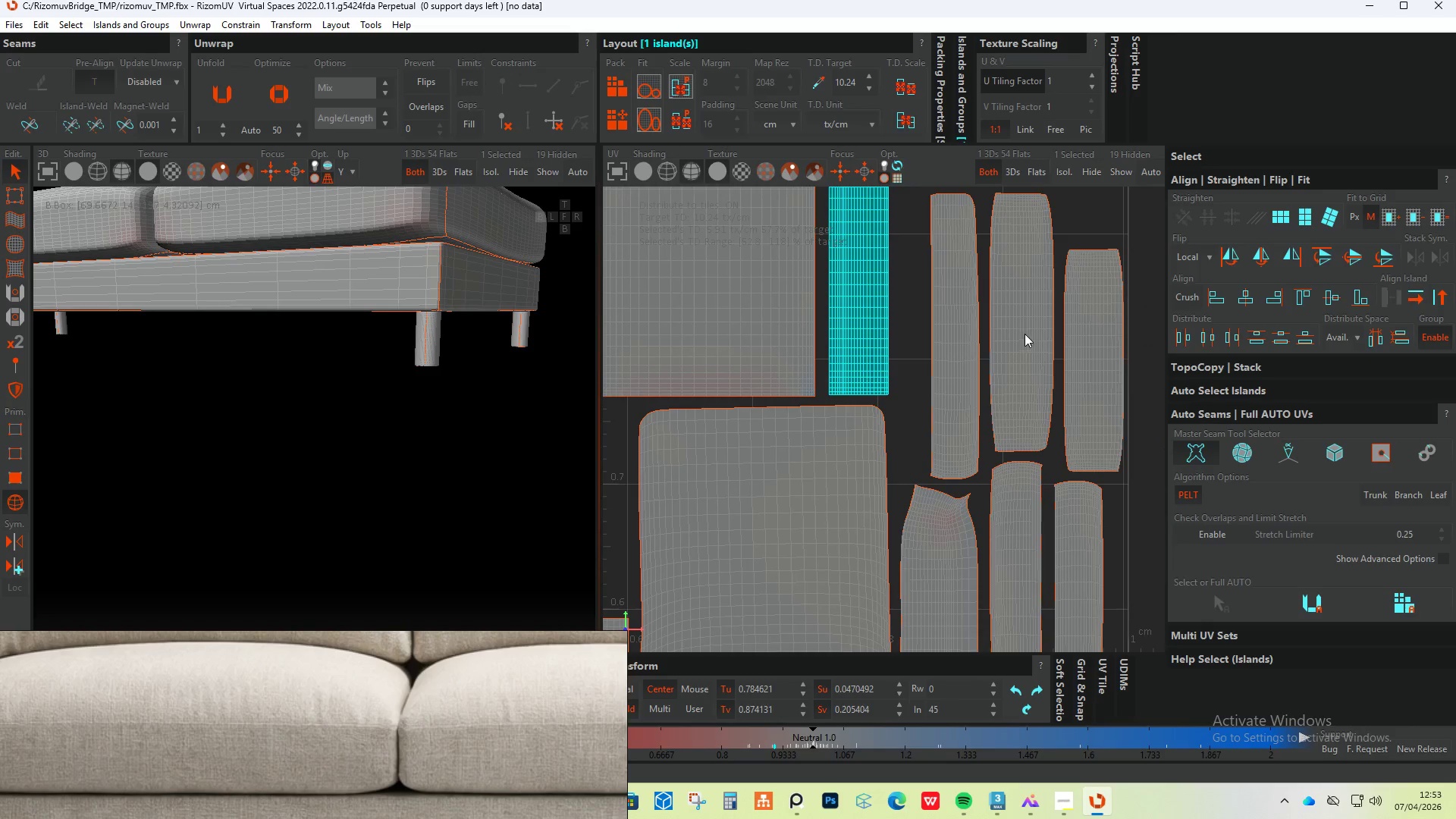 
left_click([982, 338])
 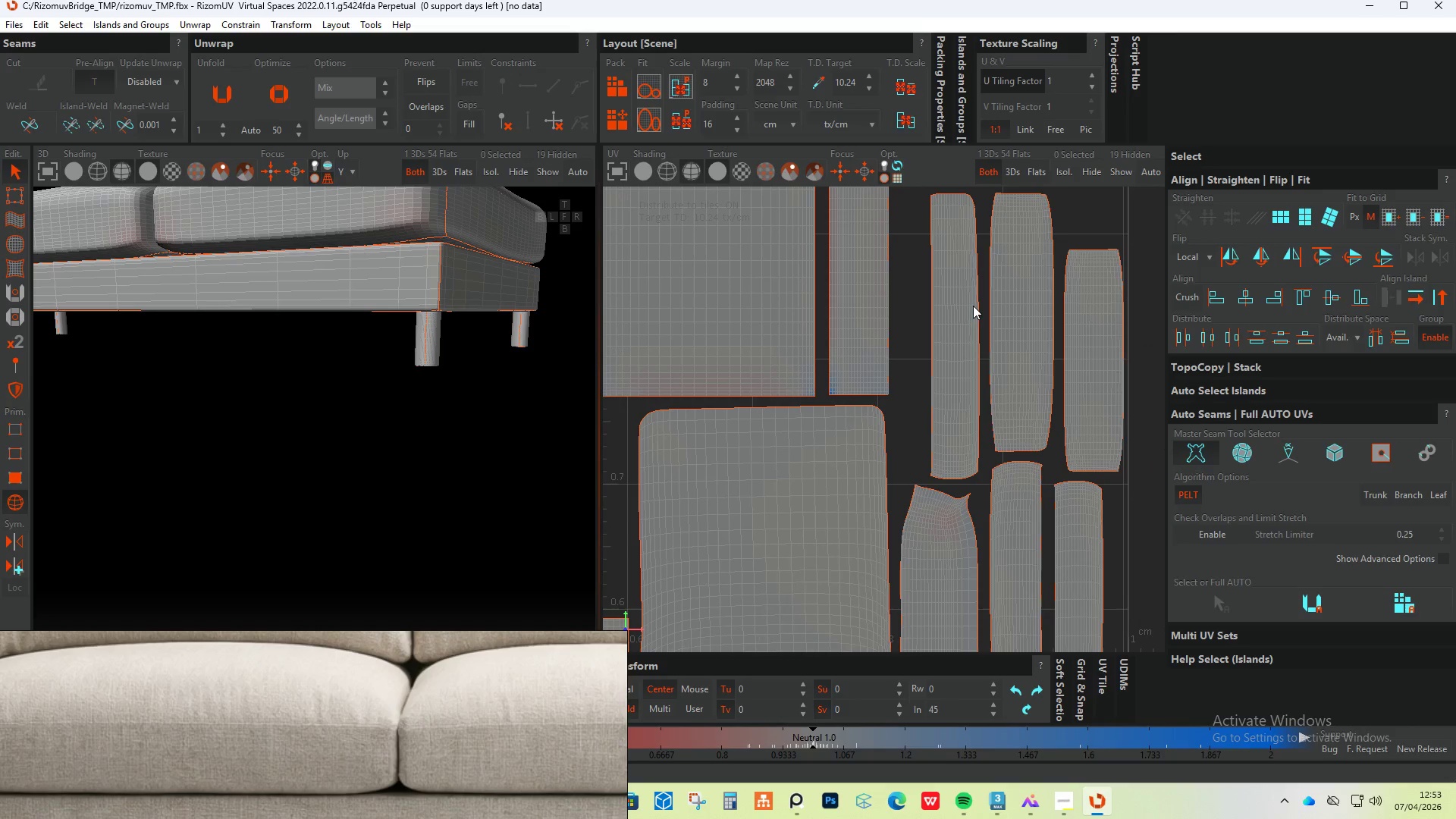 
left_click_drag(start_coordinate=[928, 315], to_coordinate=[1111, 375])
 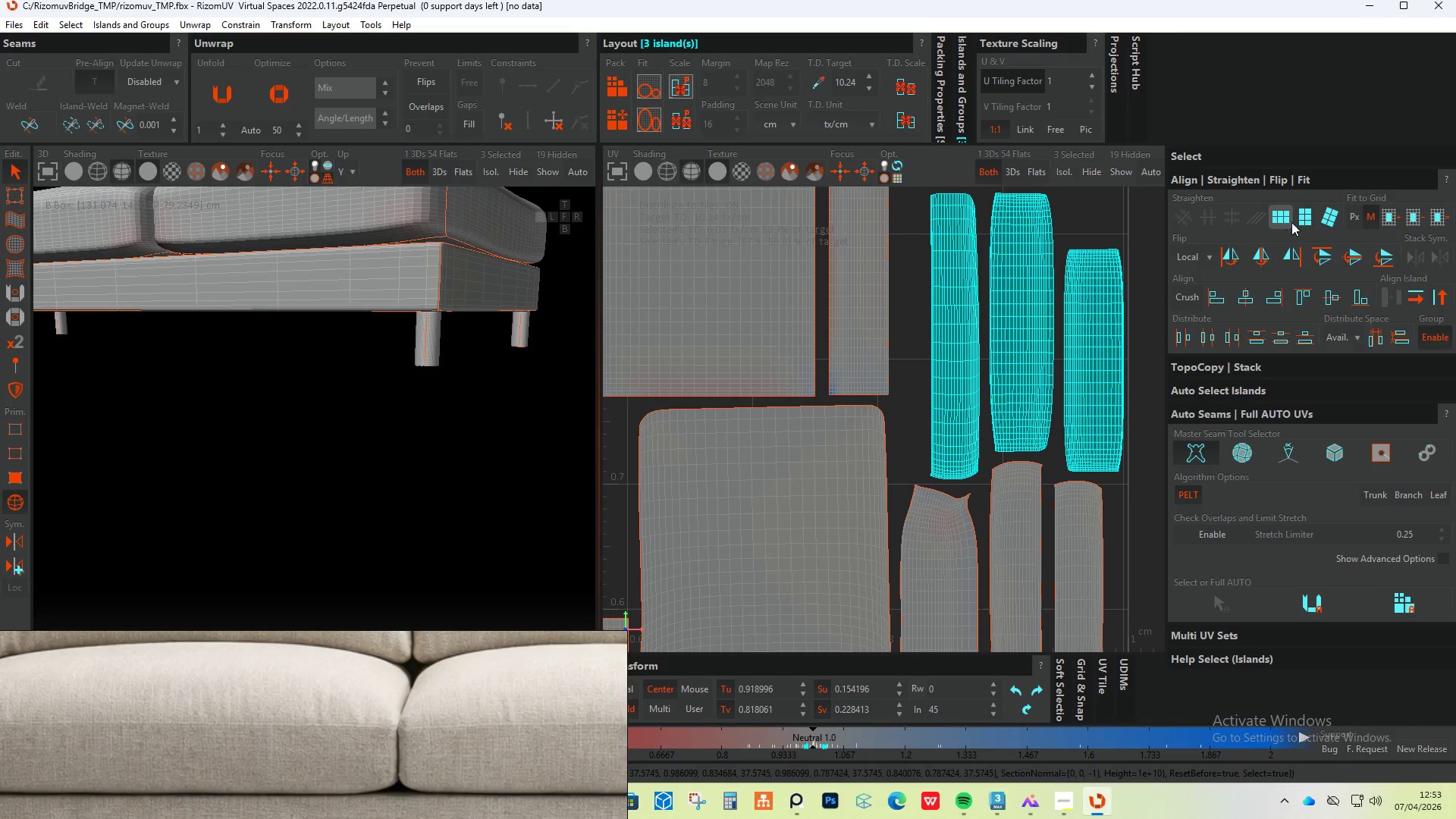 
left_click([1307, 215])
 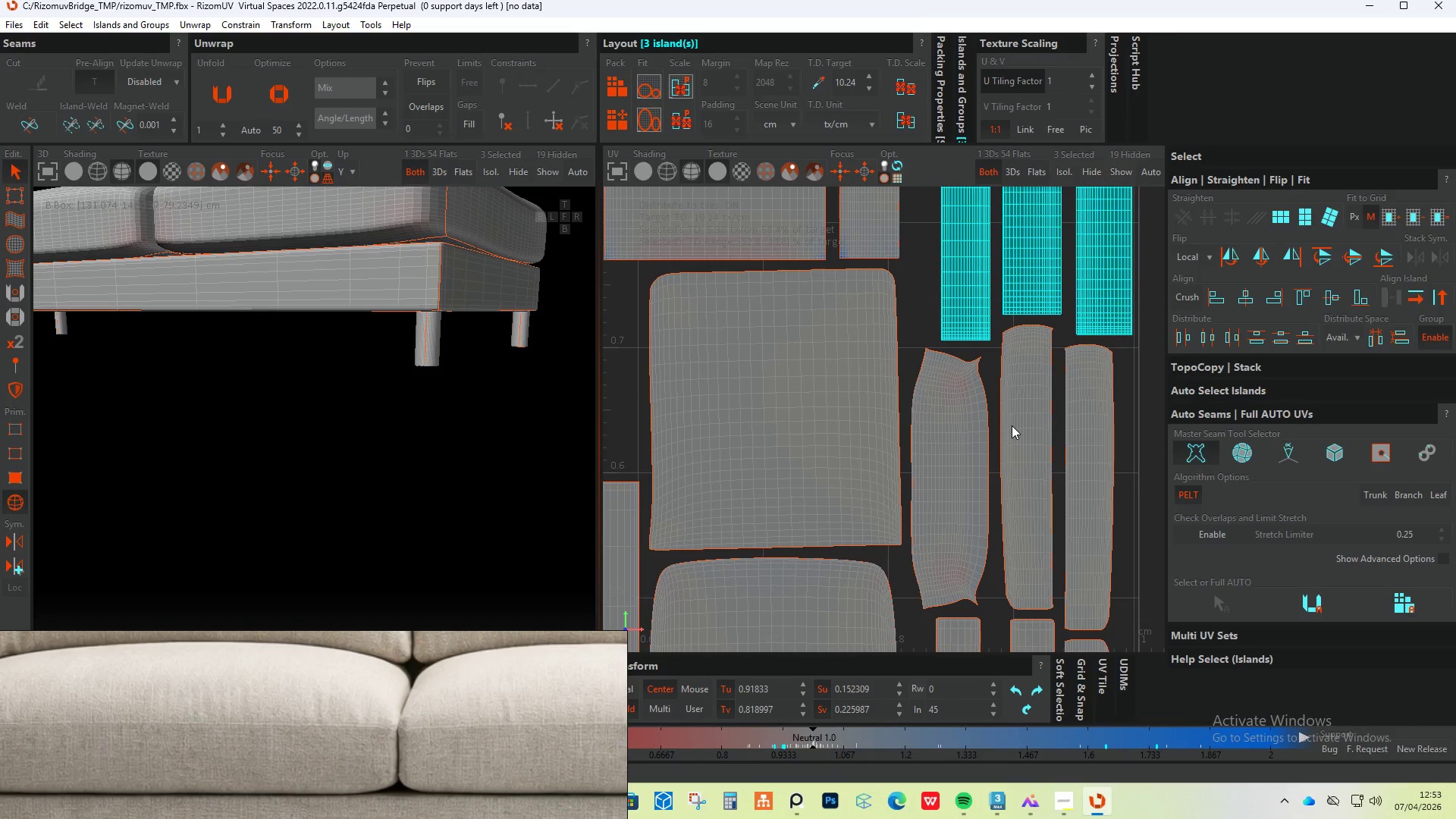 
wait(5.66)
 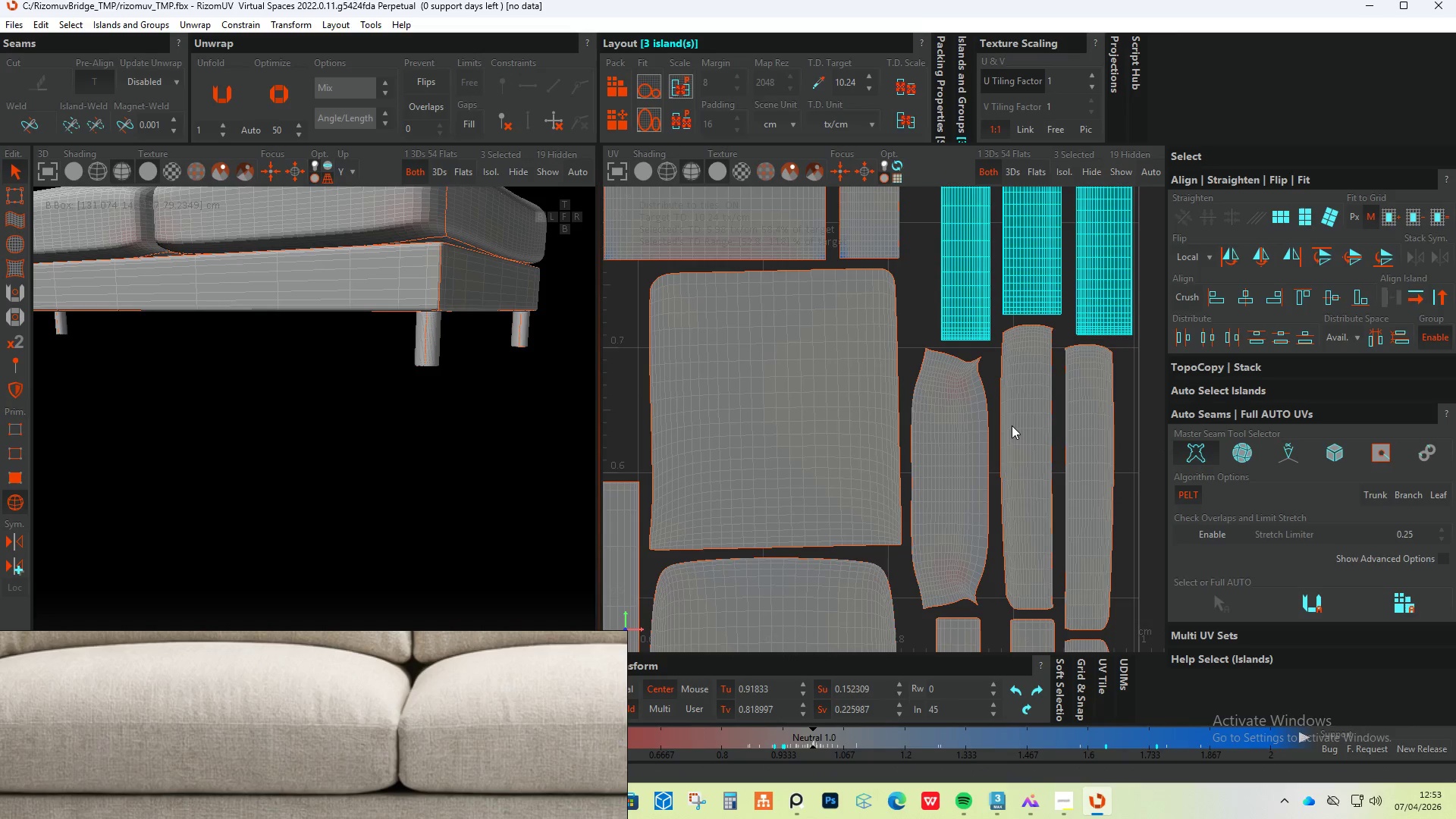 
scroll: coordinate [399, 388], scroll_direction: down, amount: 5.0
 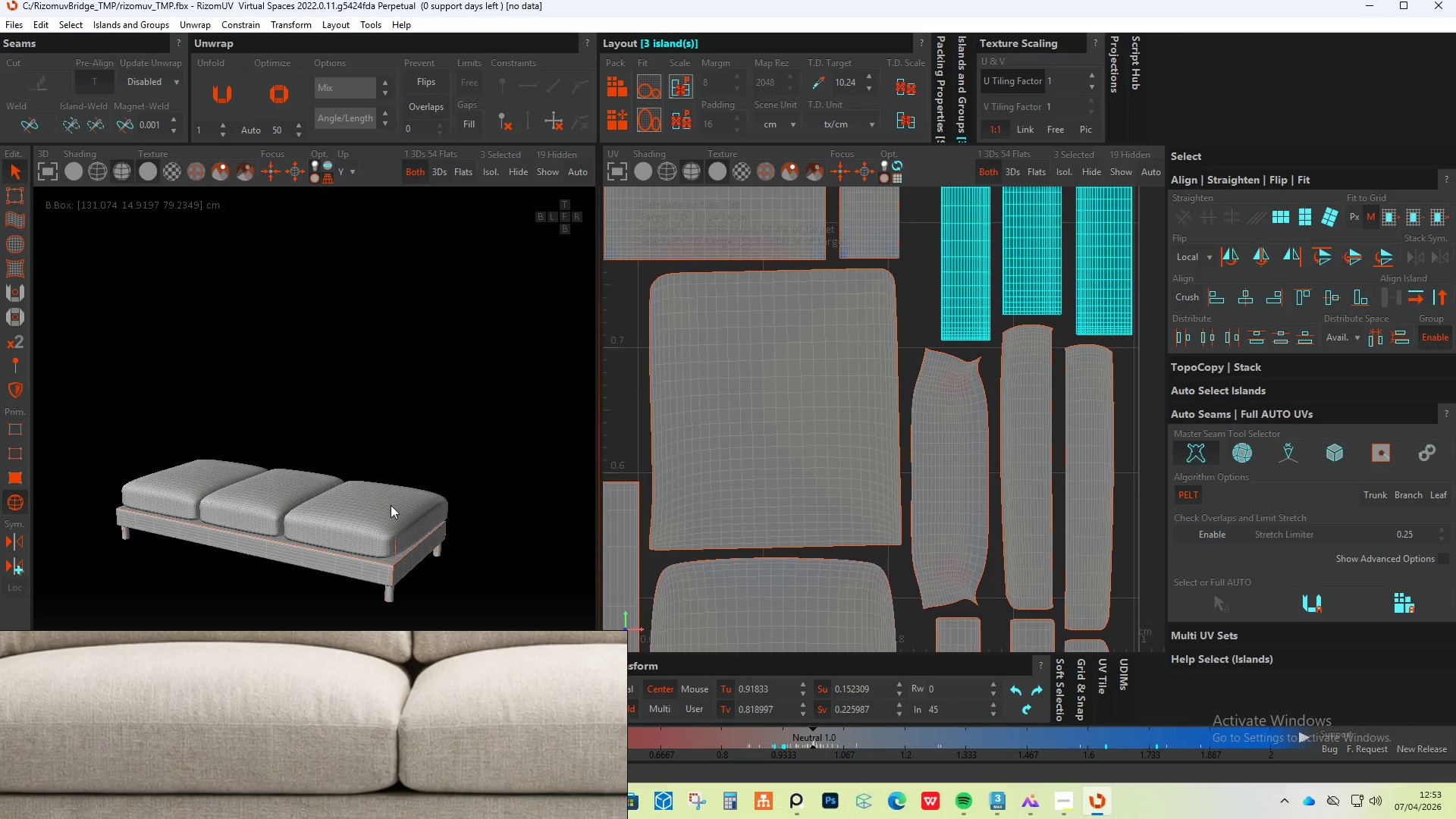 
key(Alt+AltLeft)
 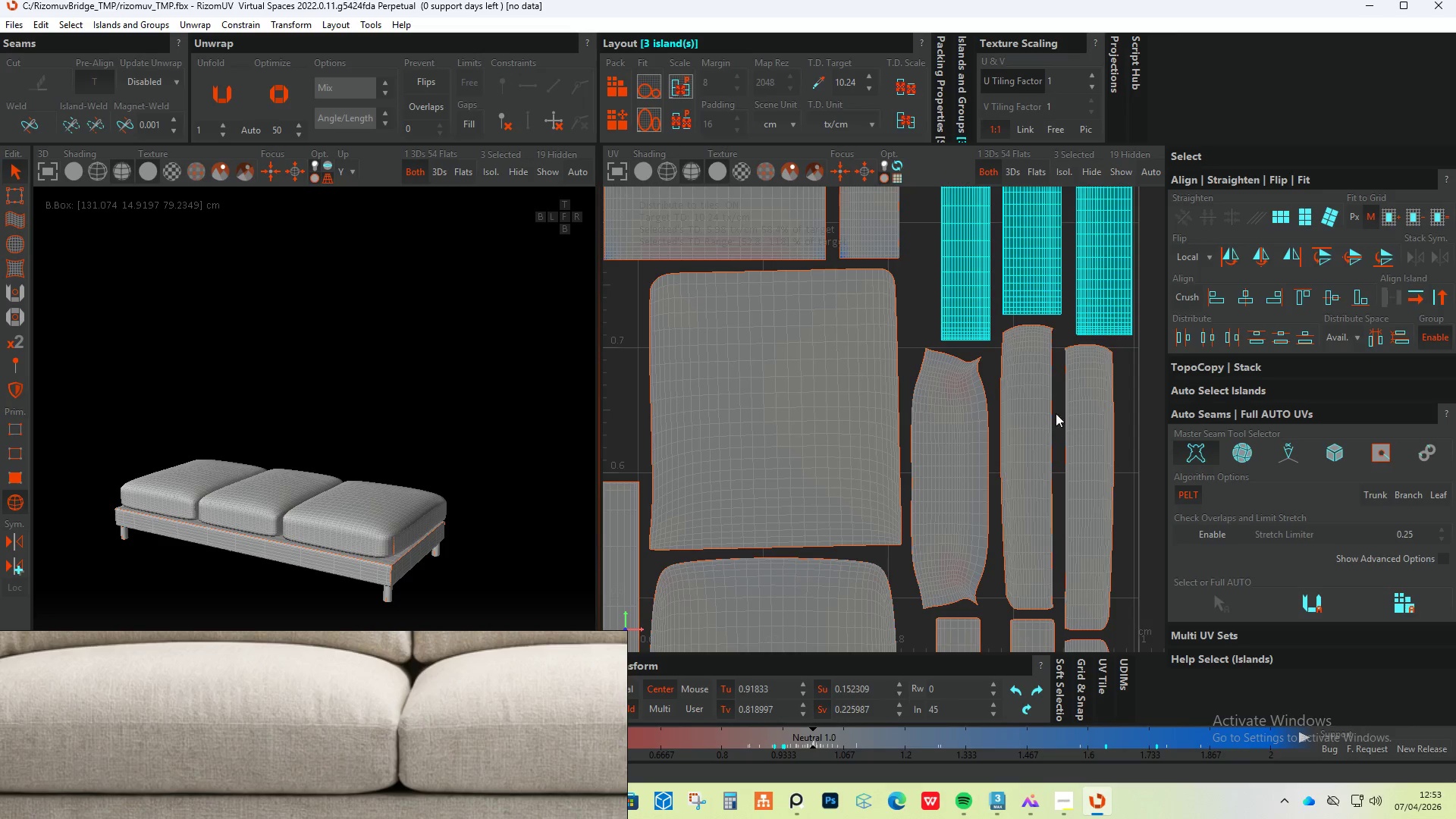 
left_click_drag(start_coordinate=[993, 379], to_coordinate=[1109, 436])
 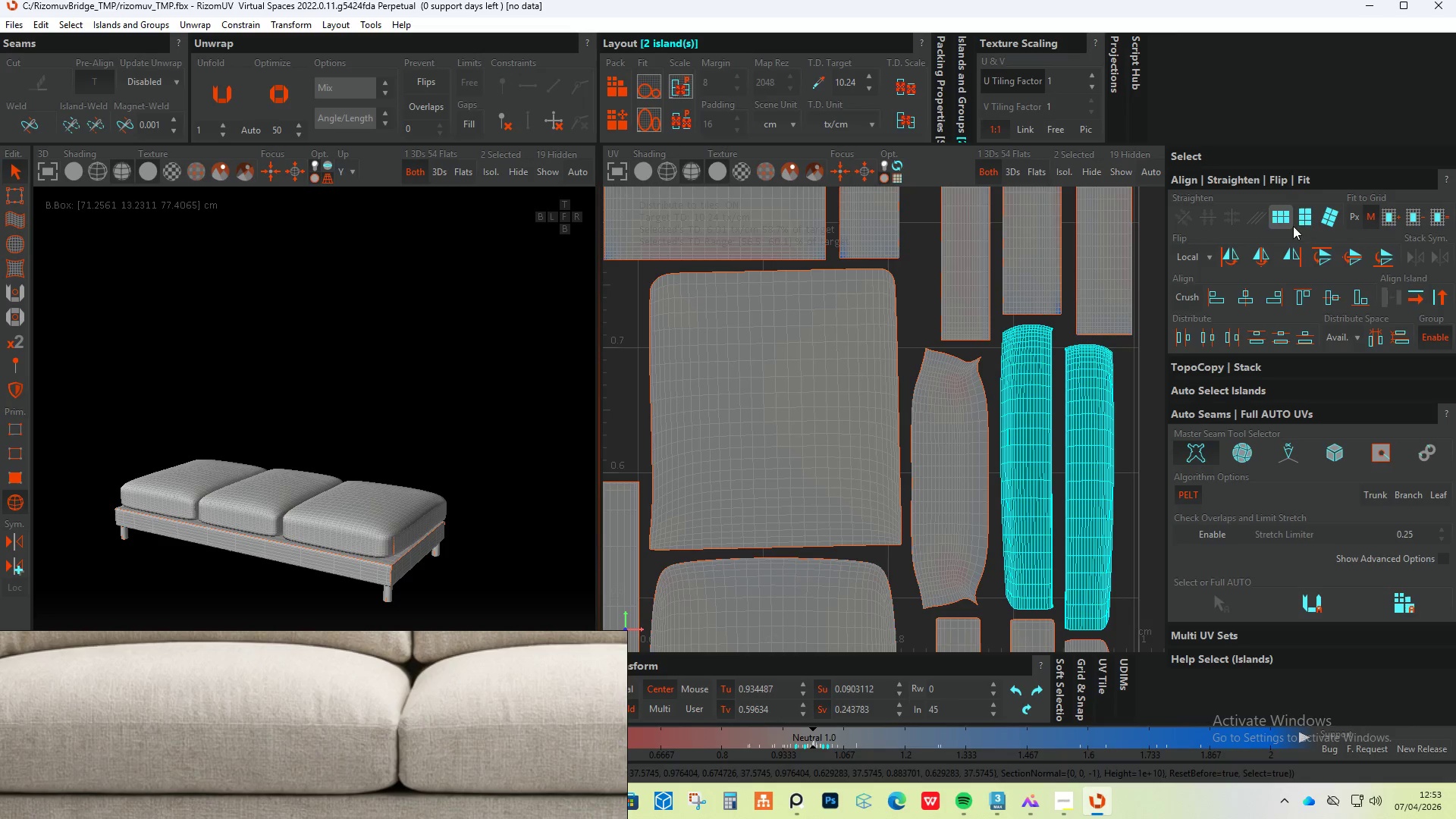 
left_click([1311, 218])
 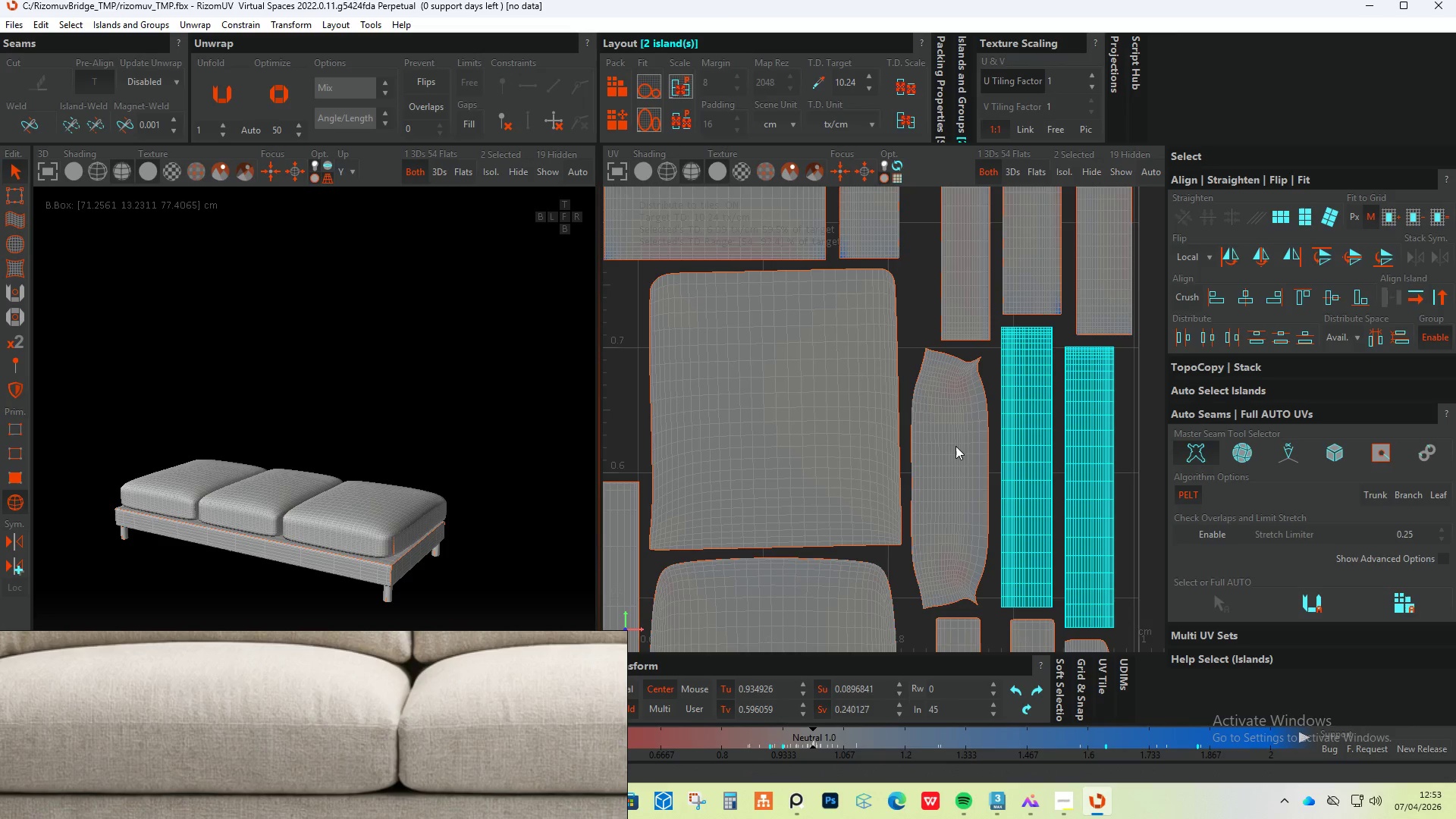 
left_click([956, 447])
 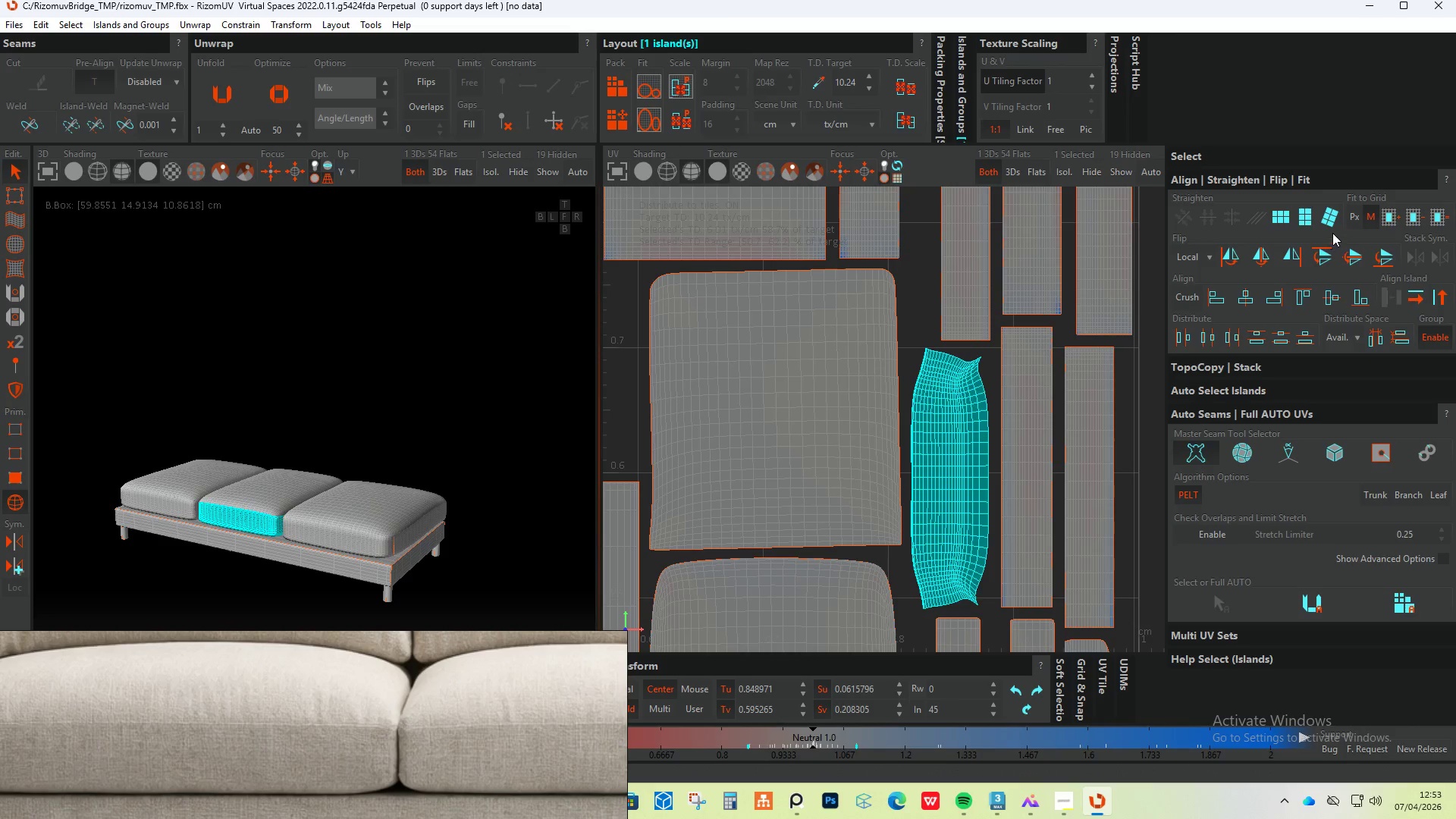 
left_click([1303, 218])
 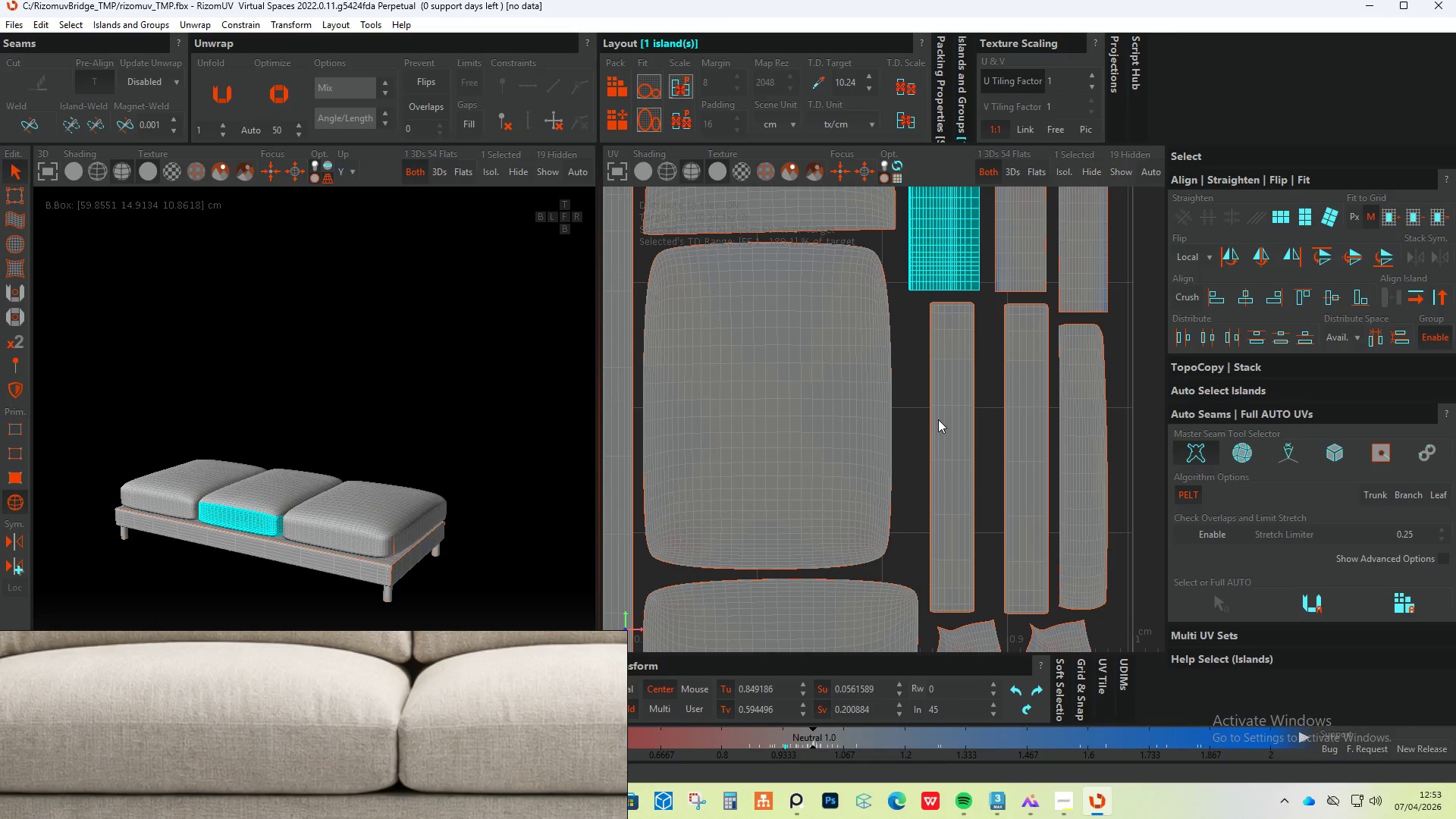 
left_click_drag(start_coordinate=[918, 419], to_coordinate=[1108, 458])
 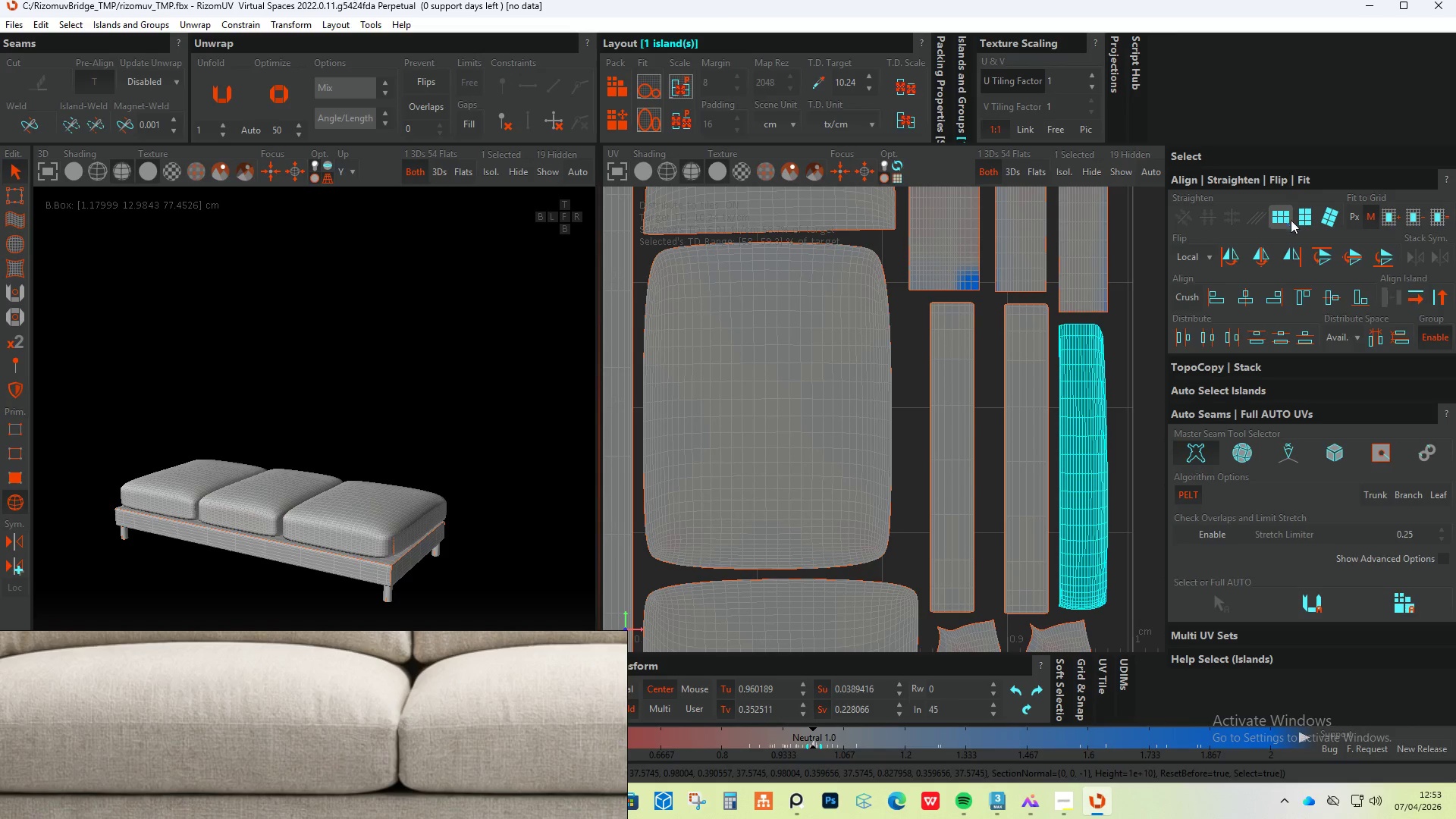 
left_click([1310, 220])
 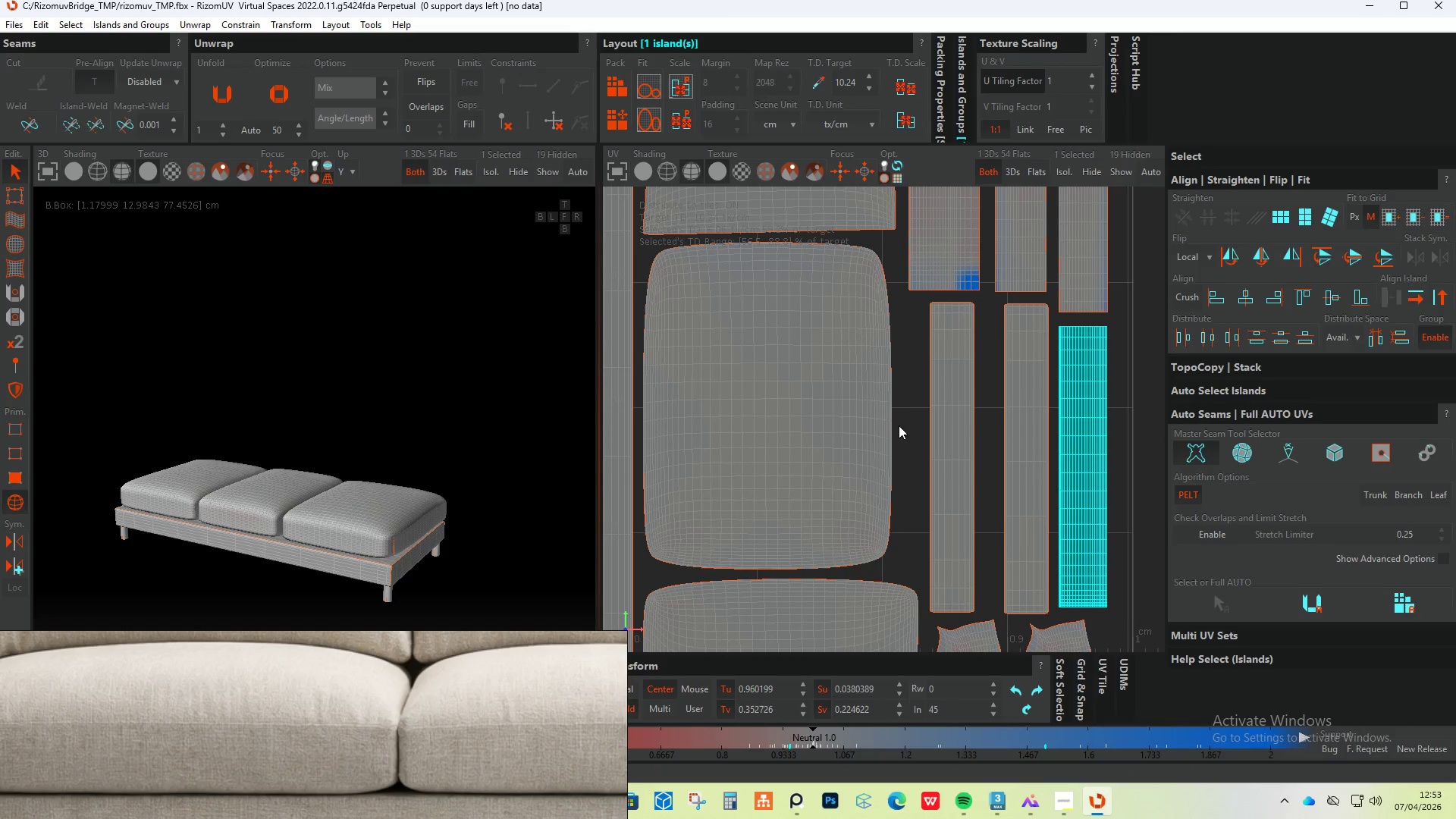 
left_click_drag(start_coordinate=[899, 408], to_coordinate=[1043, 466])
 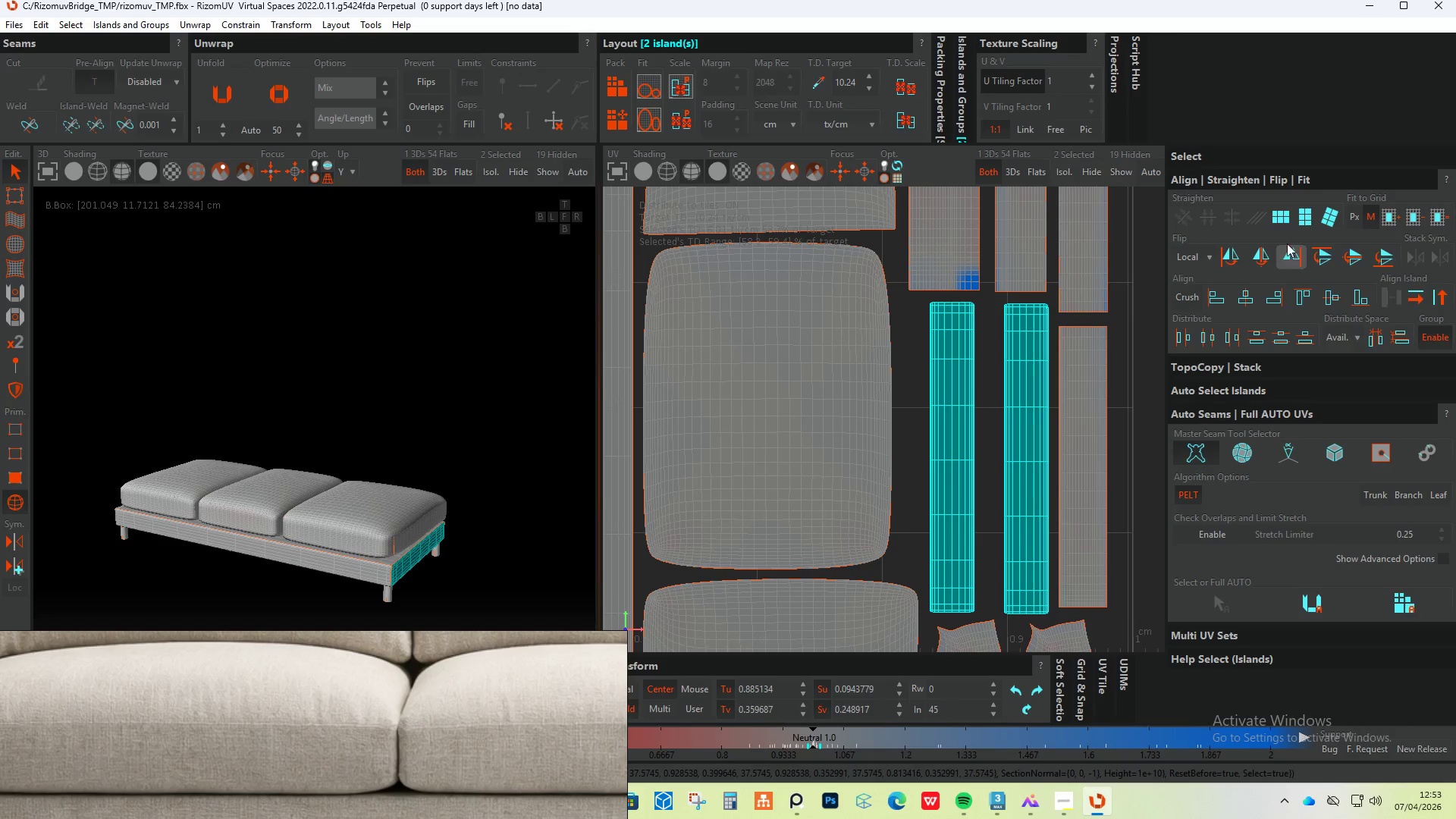 
left_click([1299, 219])
 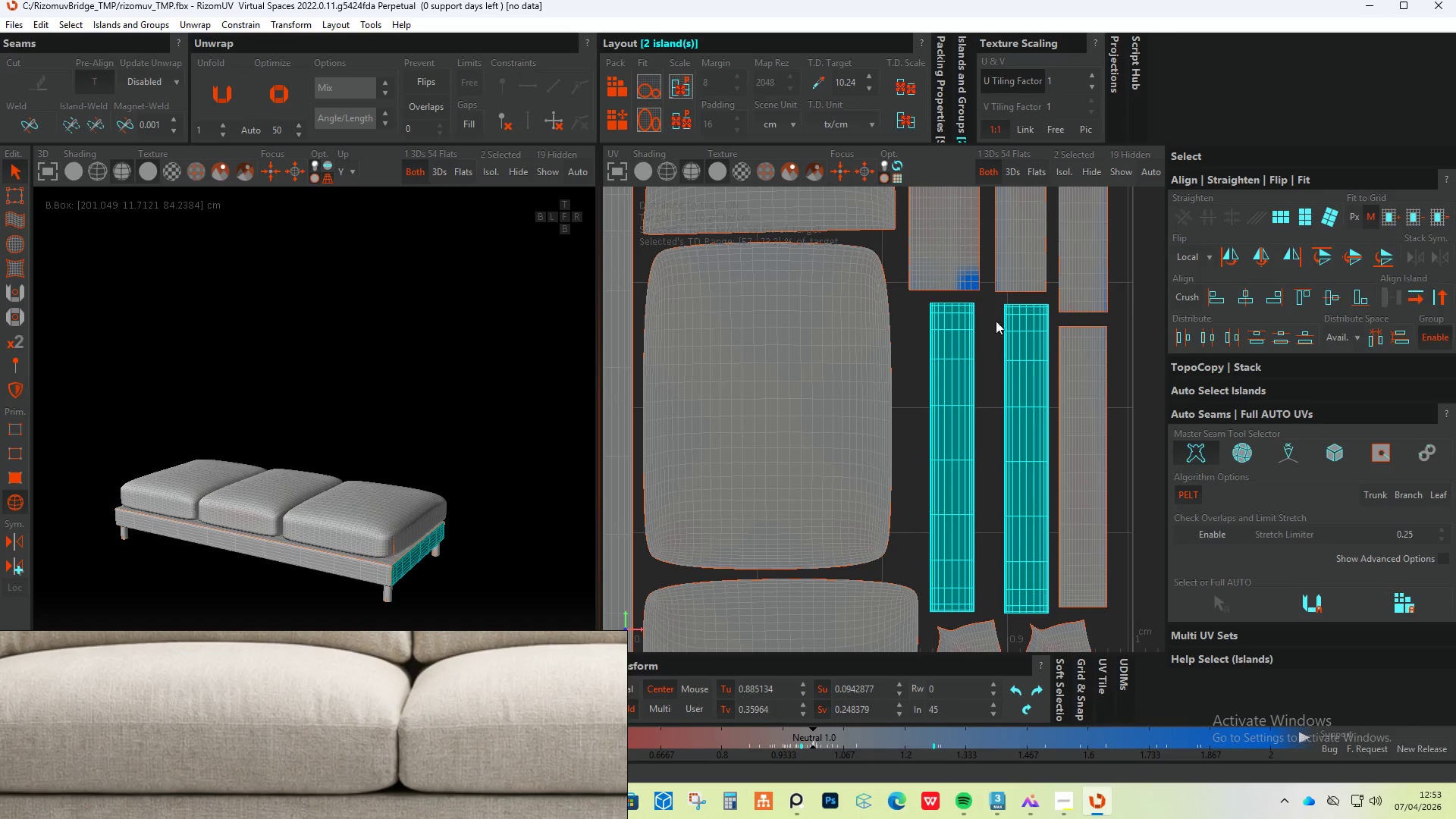 
scroll: coordinate [996, 438], scroll_direction: down, amount: 2.0
 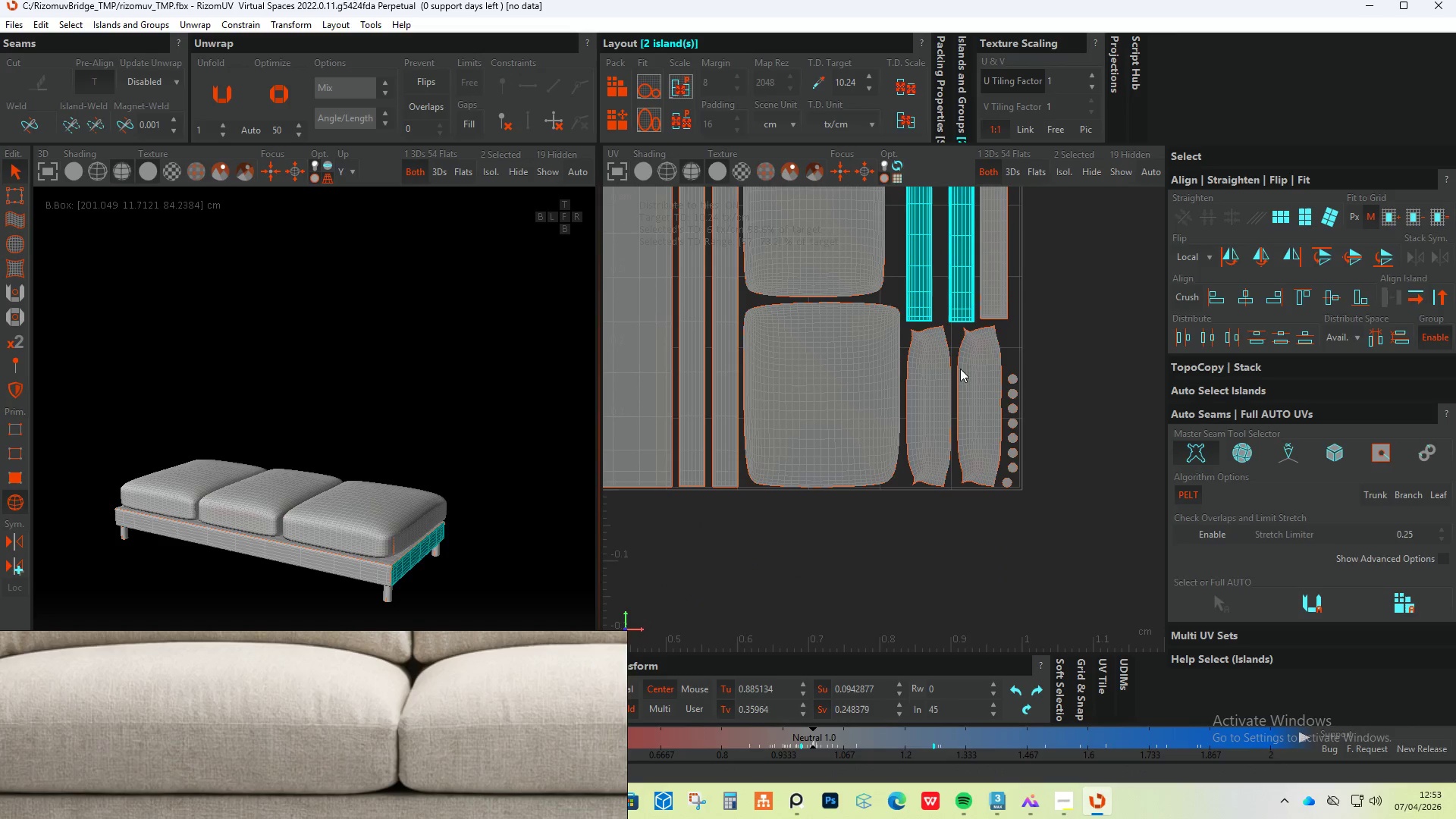 
scroll: coordinate [870, 361], scroll_direction: up, amount: 2.0
 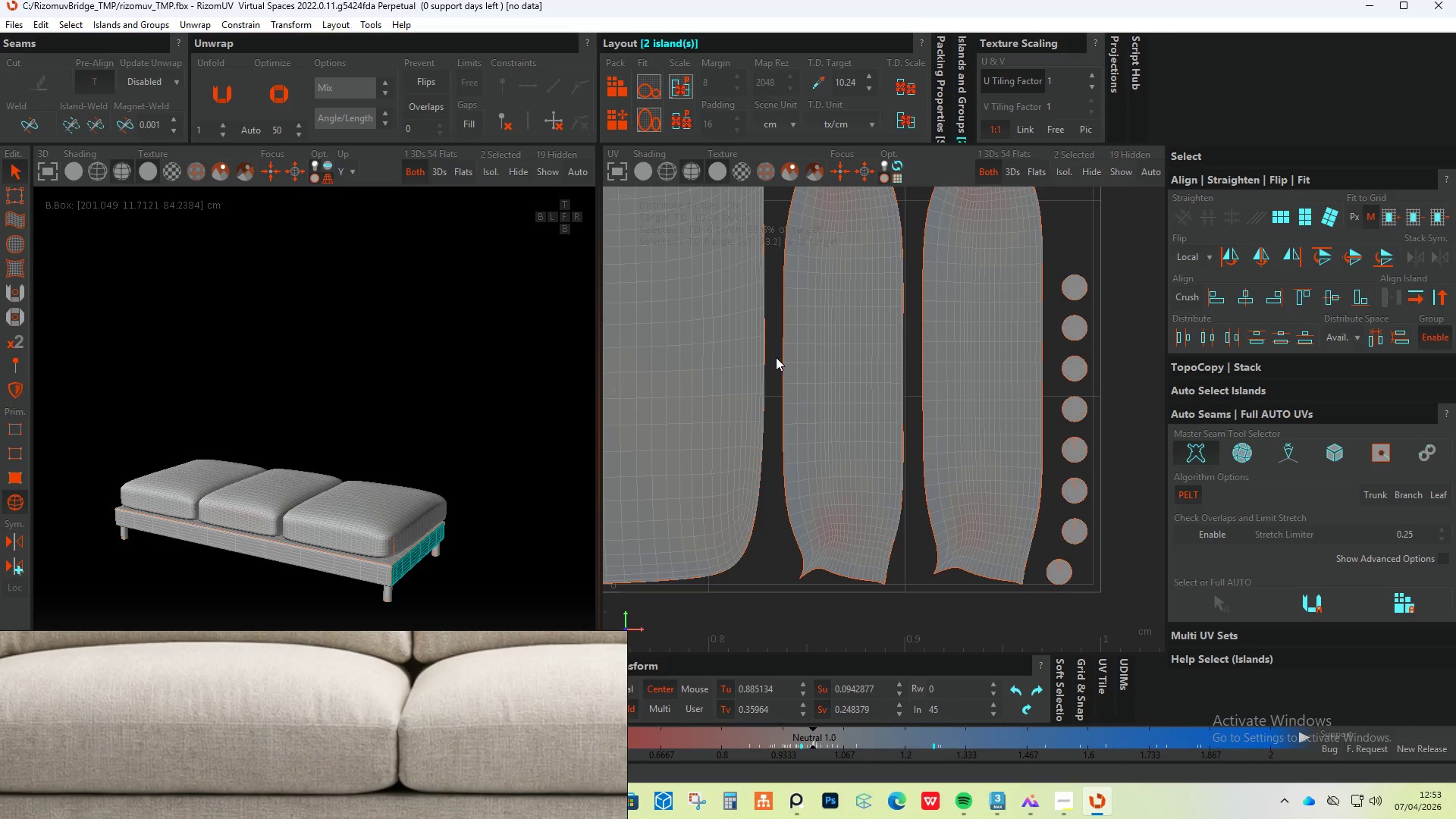 
left_click_drag(start_coordinate=[773, 357], to_coordinate=[984, 411])
 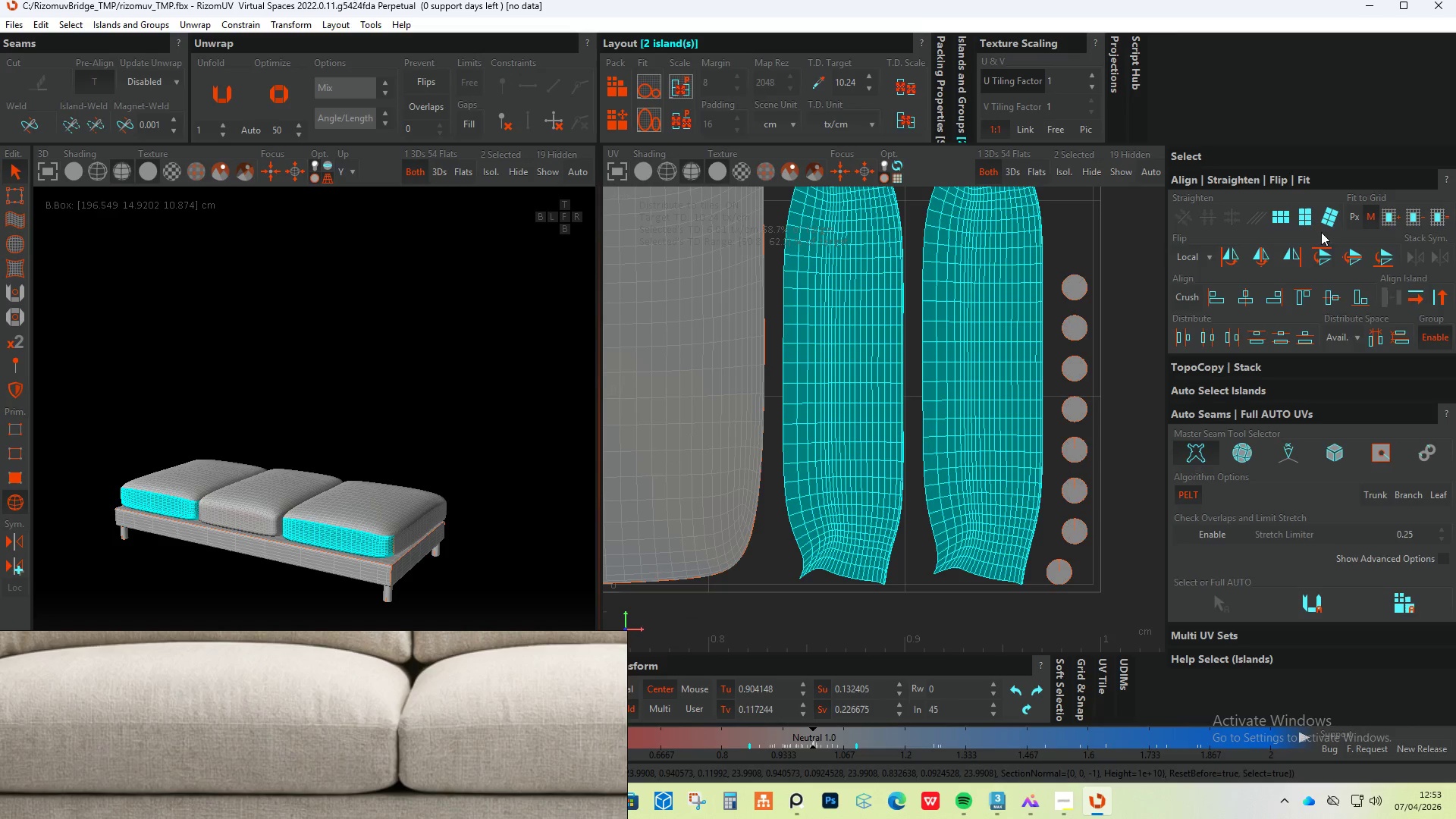 
left_click([1305, 220])
 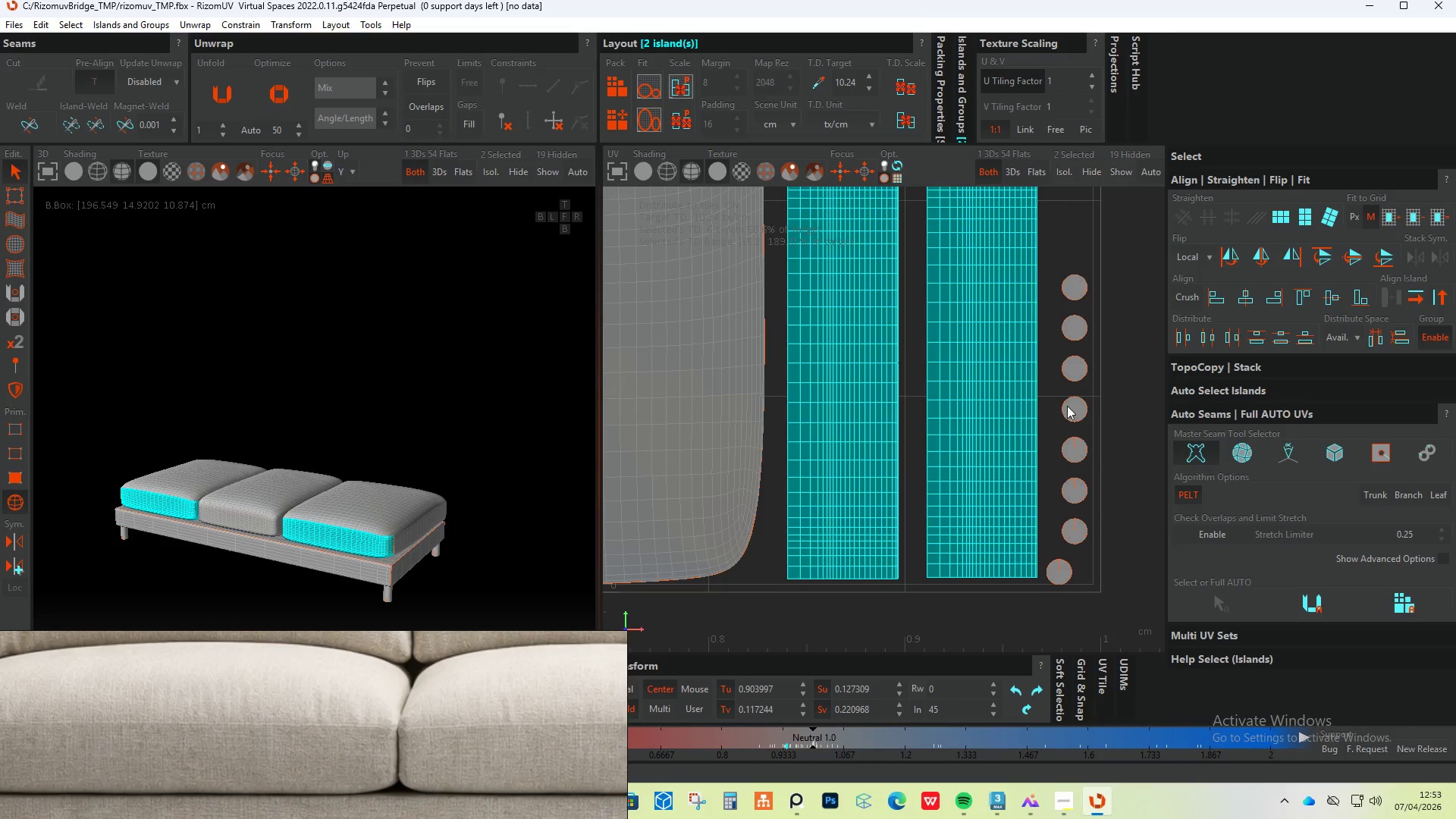 
scroll: coordinate [1024, 532], scroll_direction: down, amount: 3.0
 